 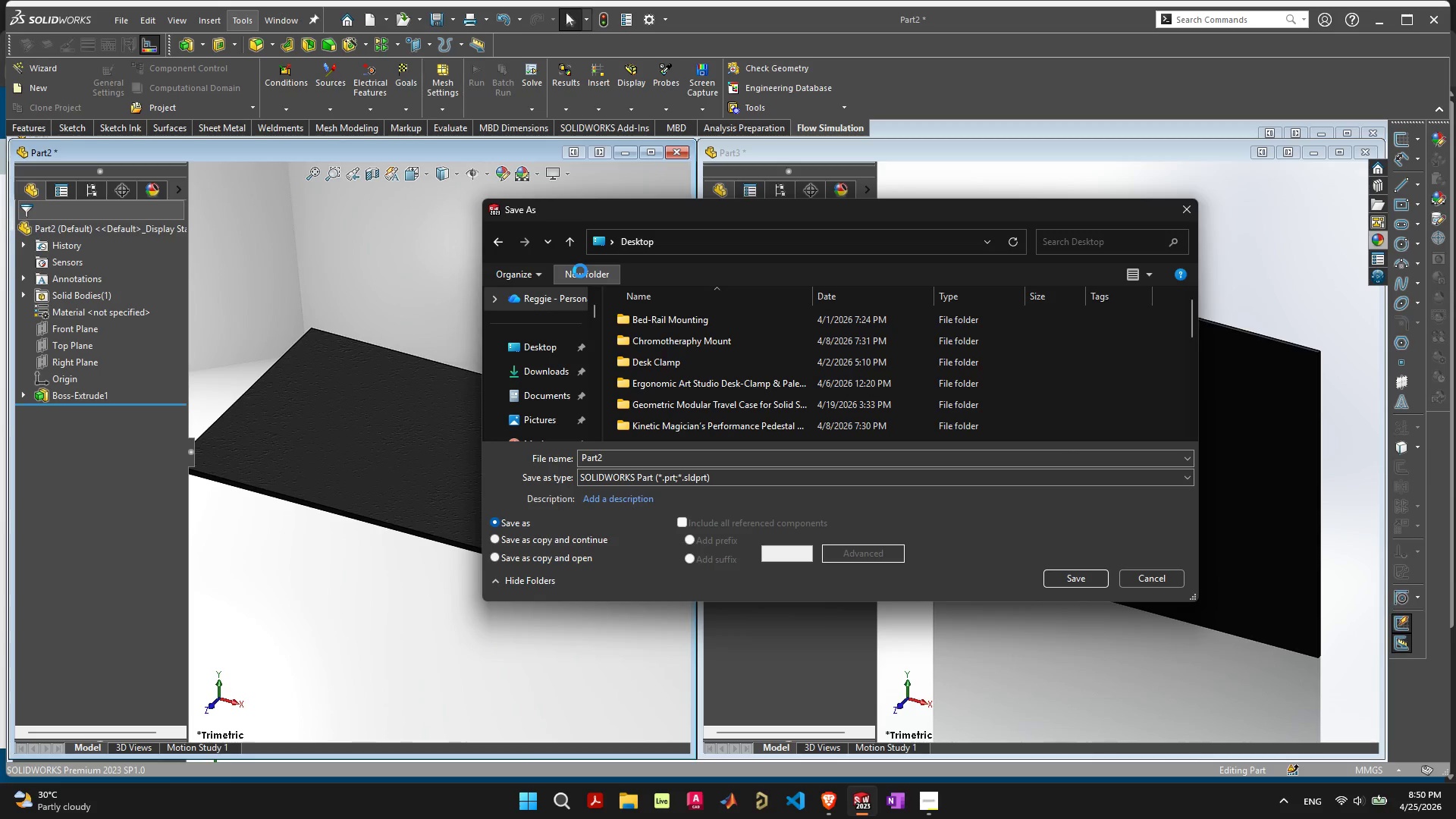 
key(Control+V)
 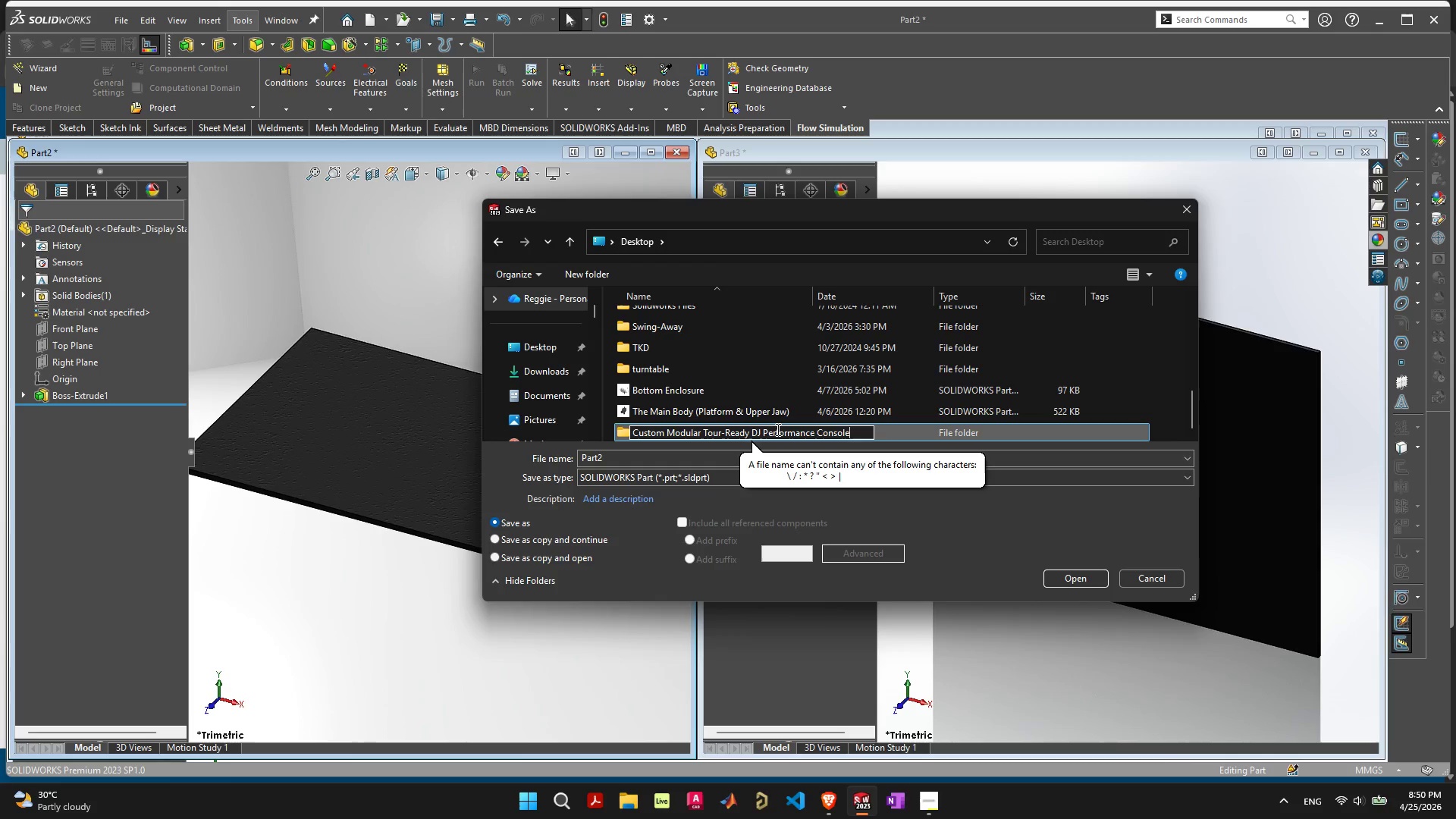 
left_click([723, 430])
 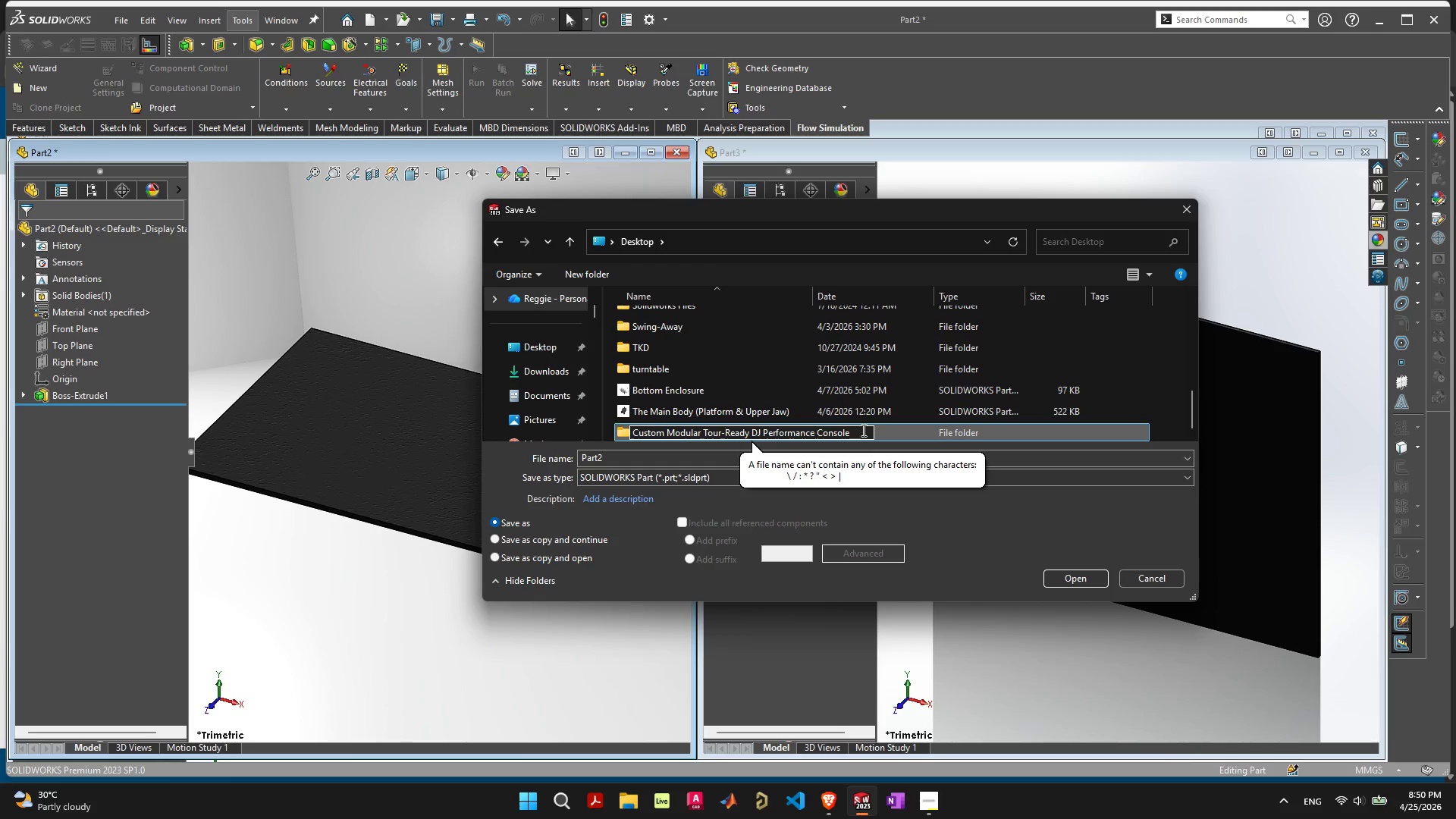 
key(Backspace)
 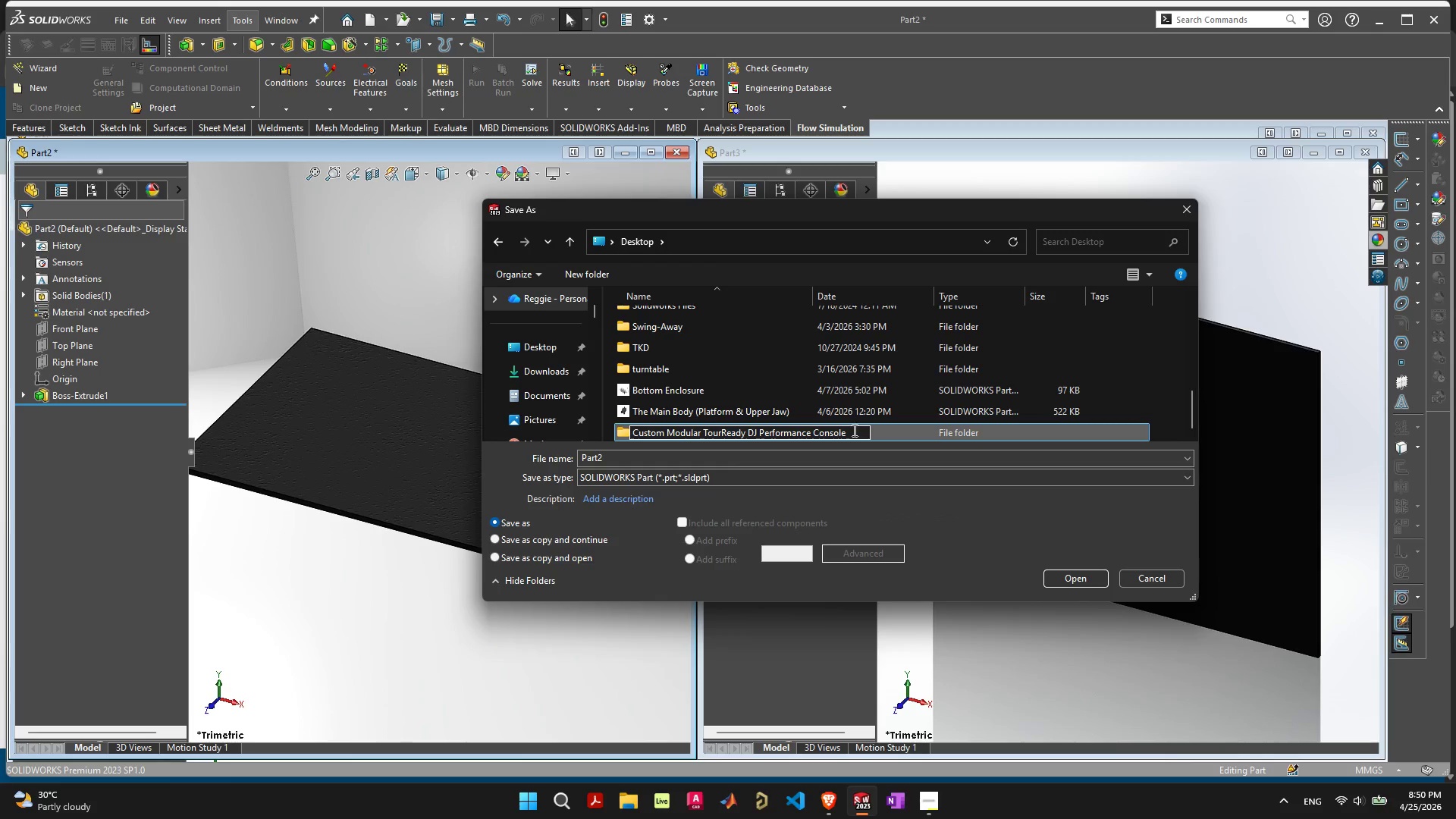 
left_click([853, 430])
 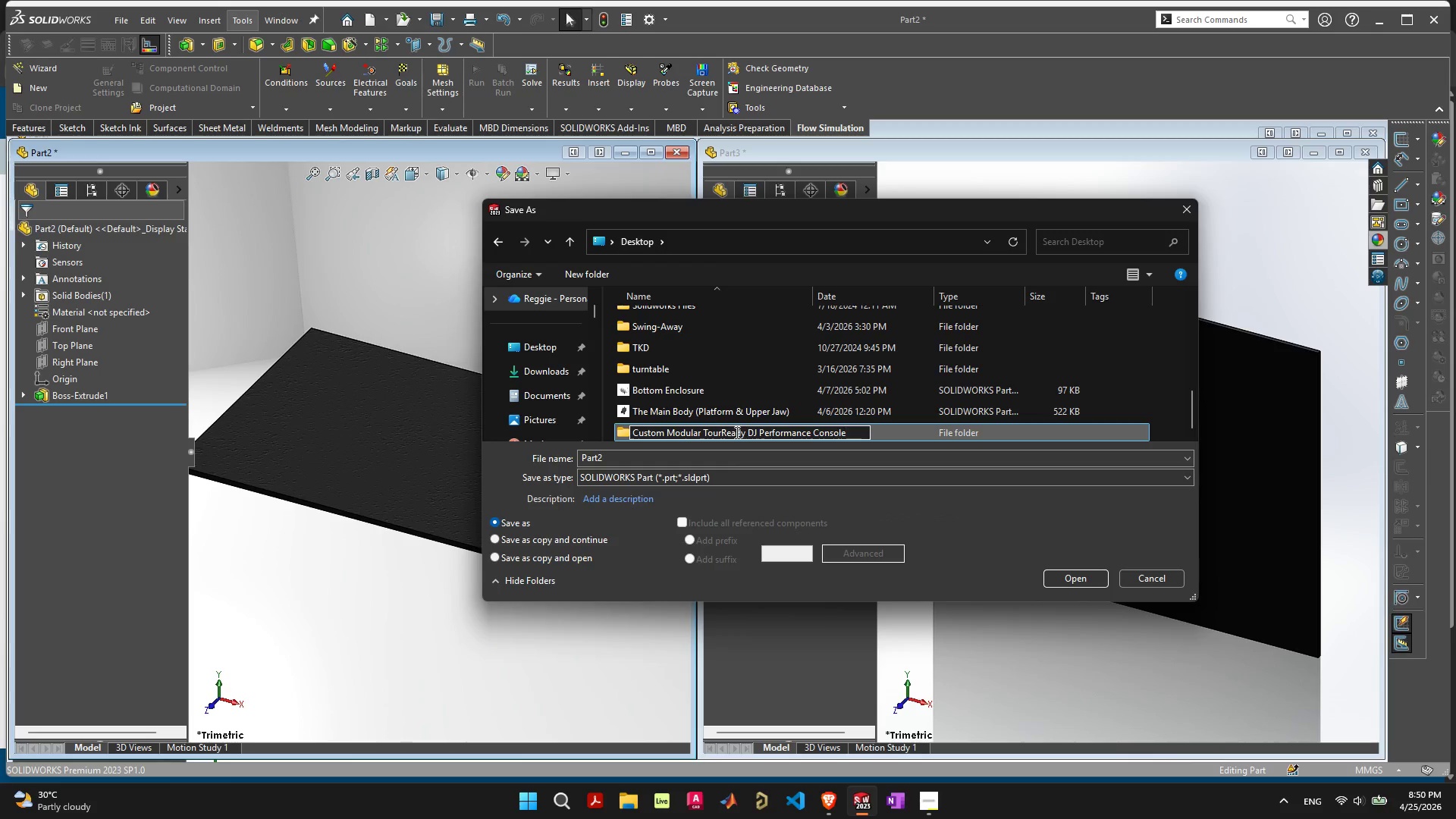 
key(Enter)
 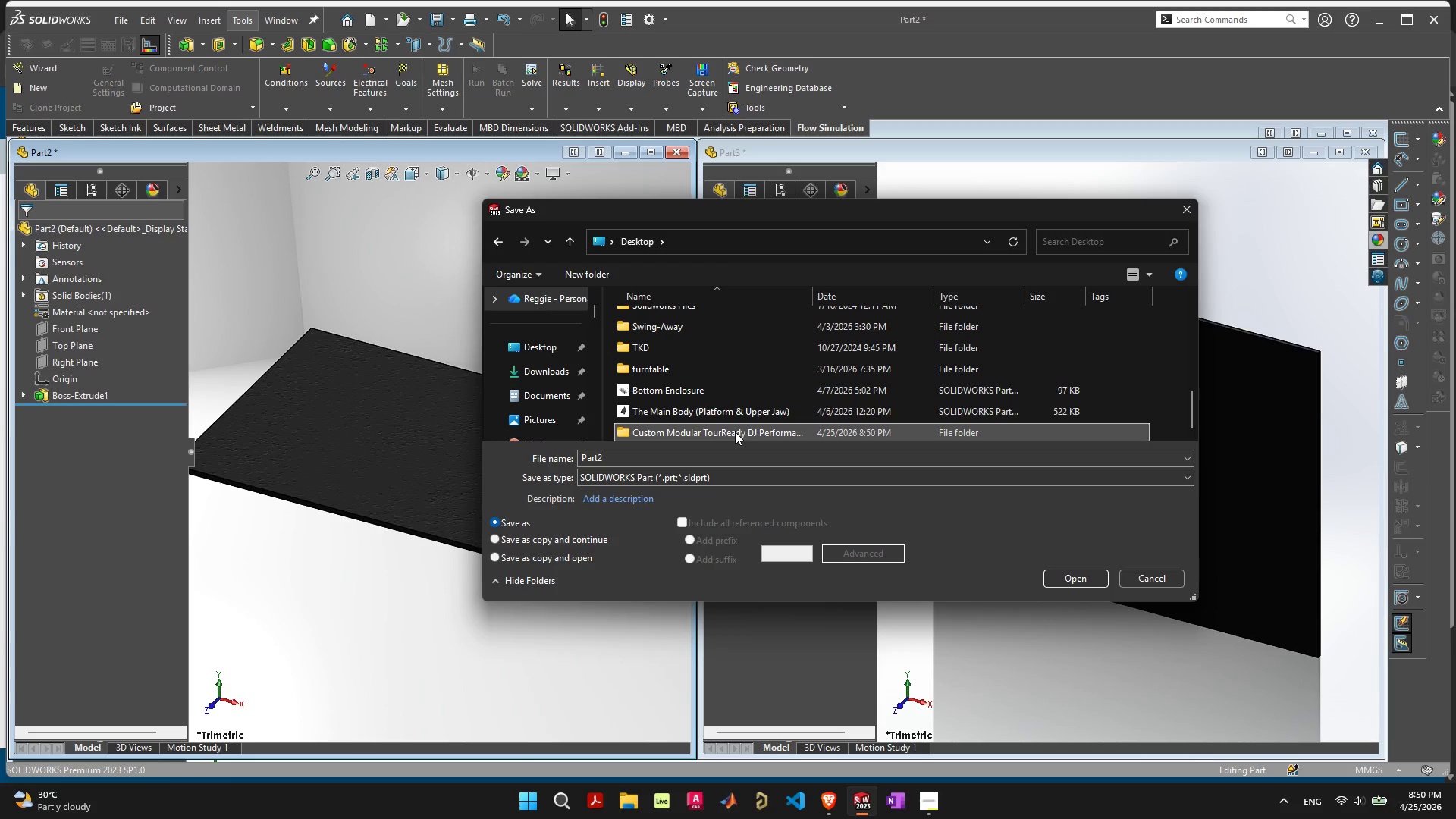 
double_click([735, 431])
 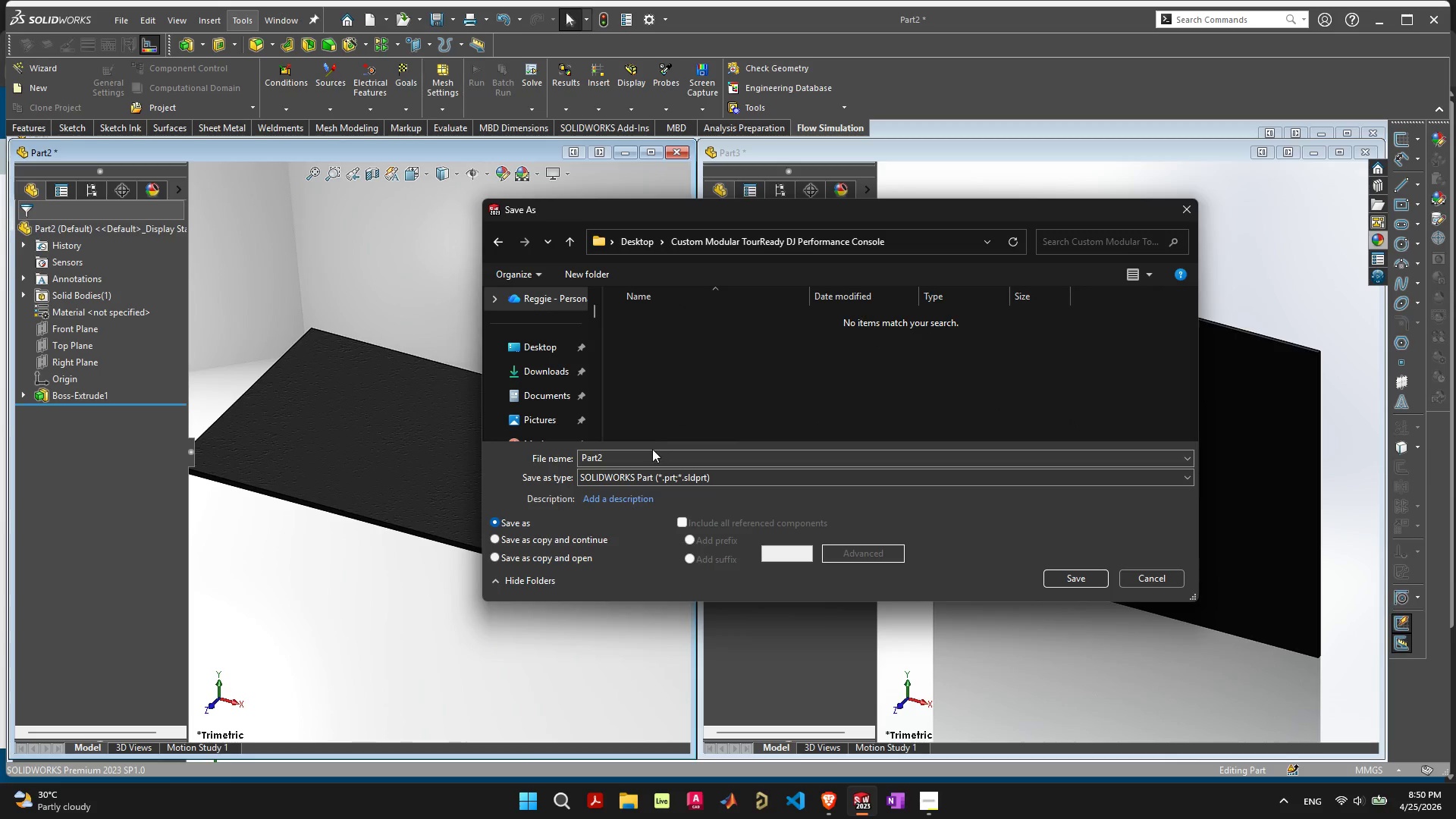 
left_click([647, 457])
 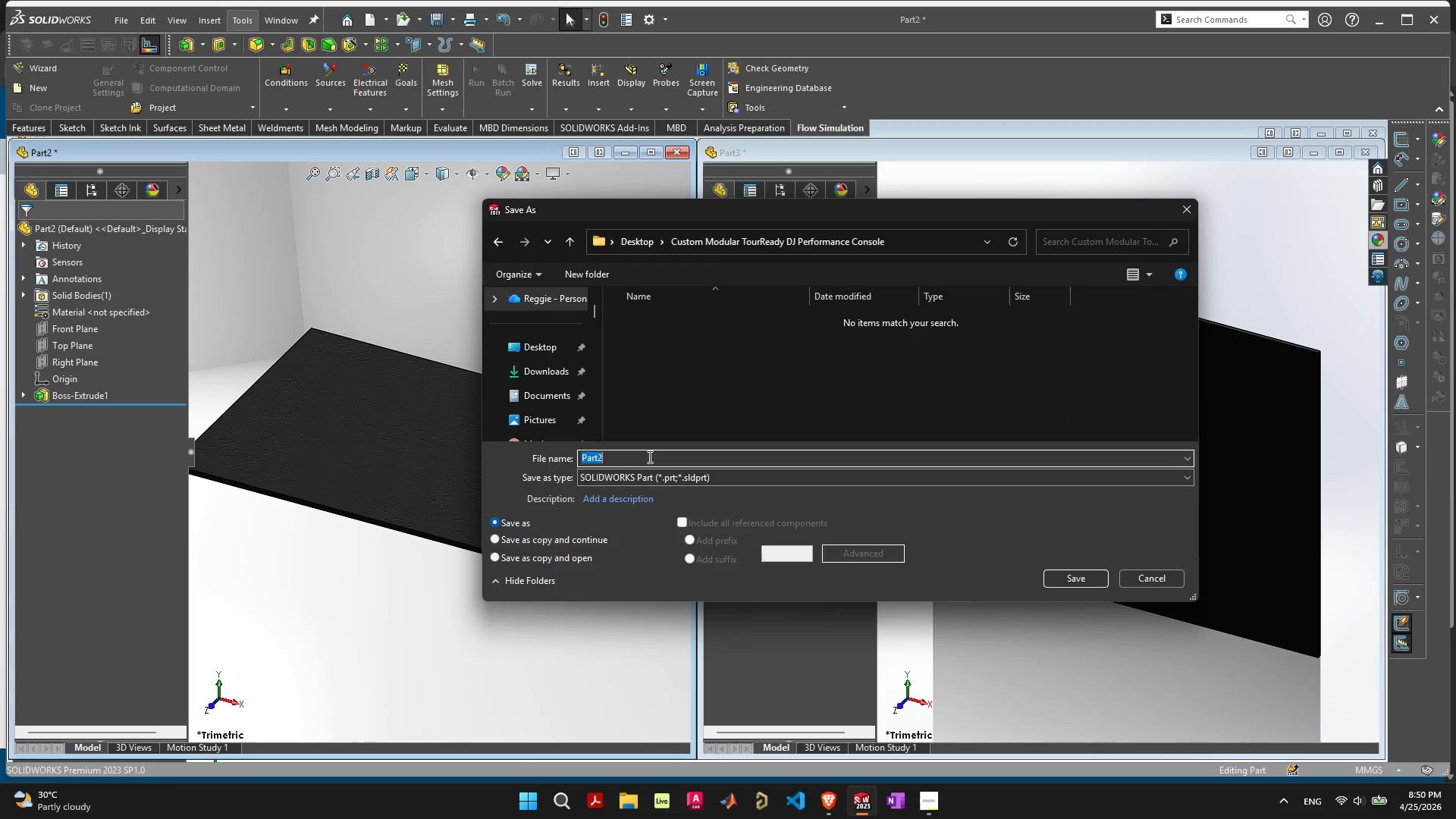 
type(Central Workstation)
 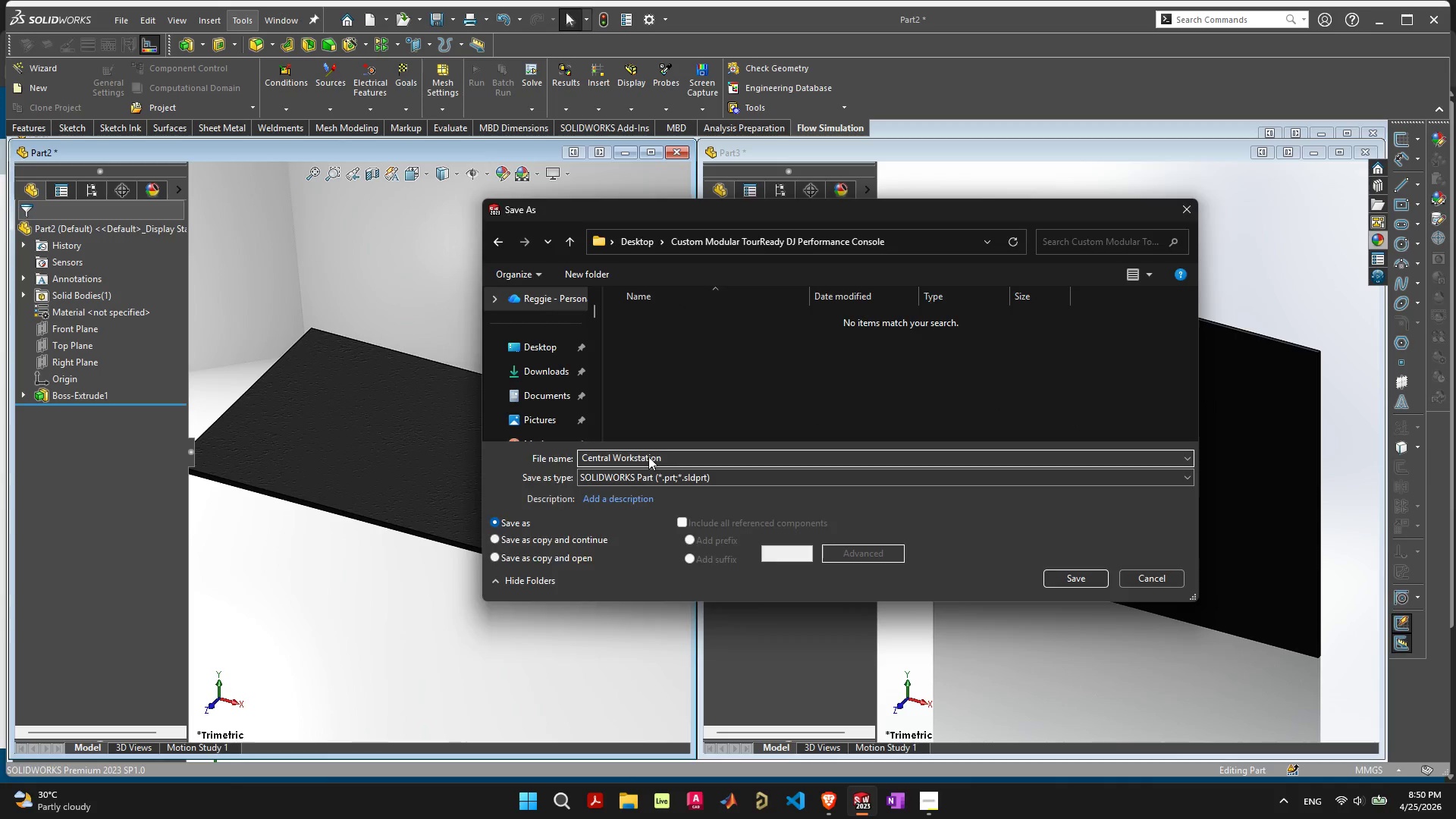 
 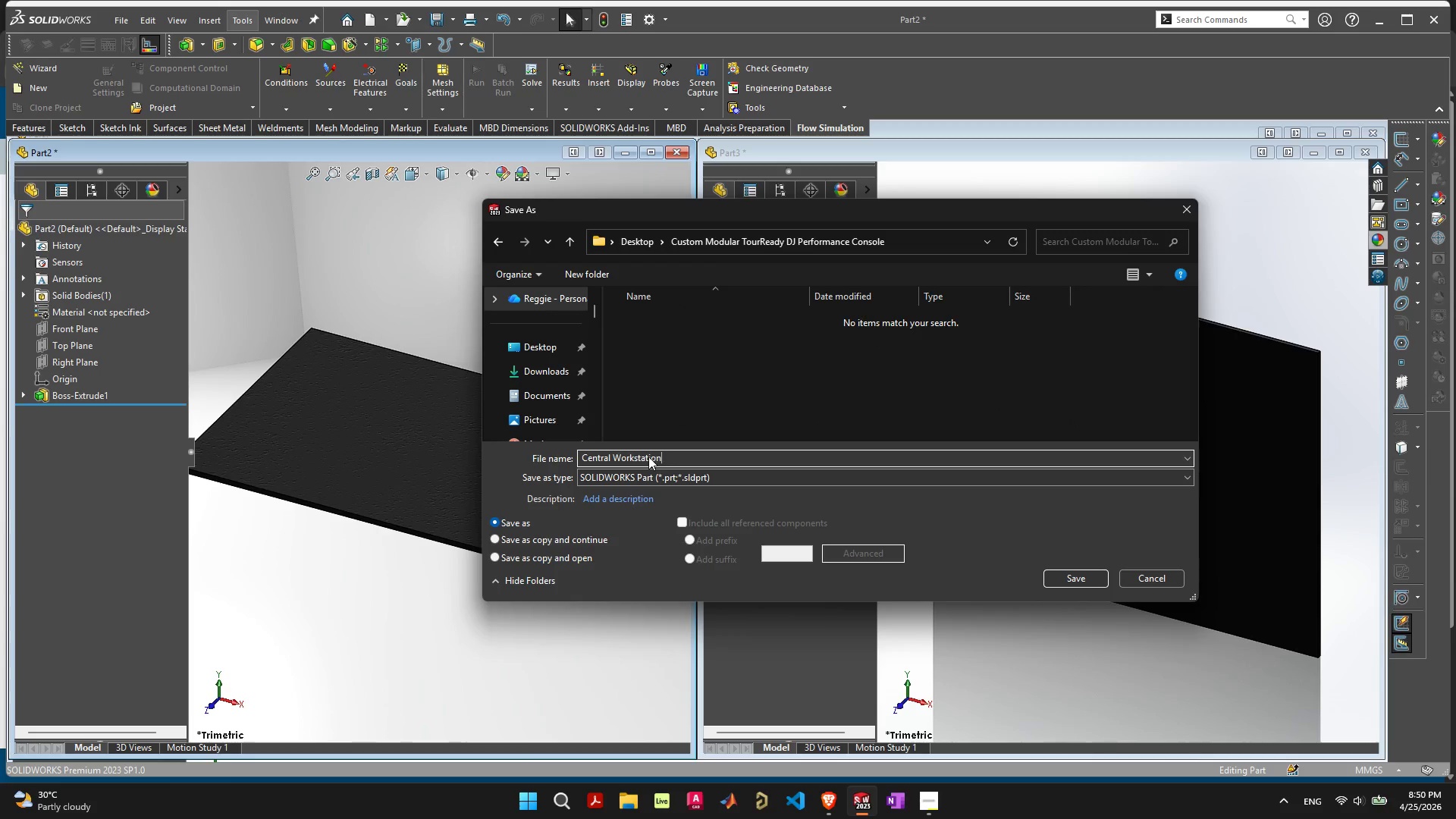 
key(Enter)
 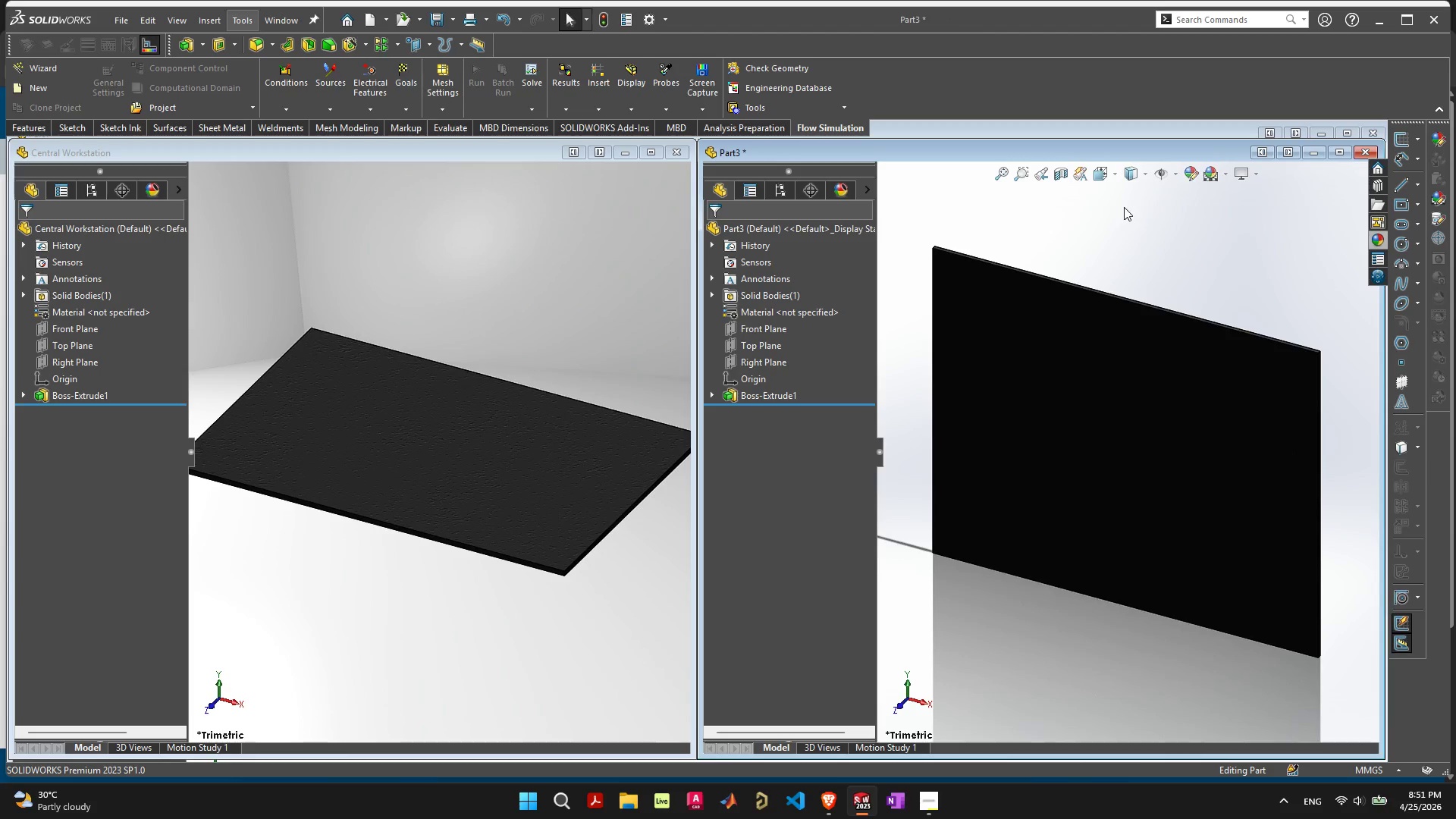 
wait(13.31)
 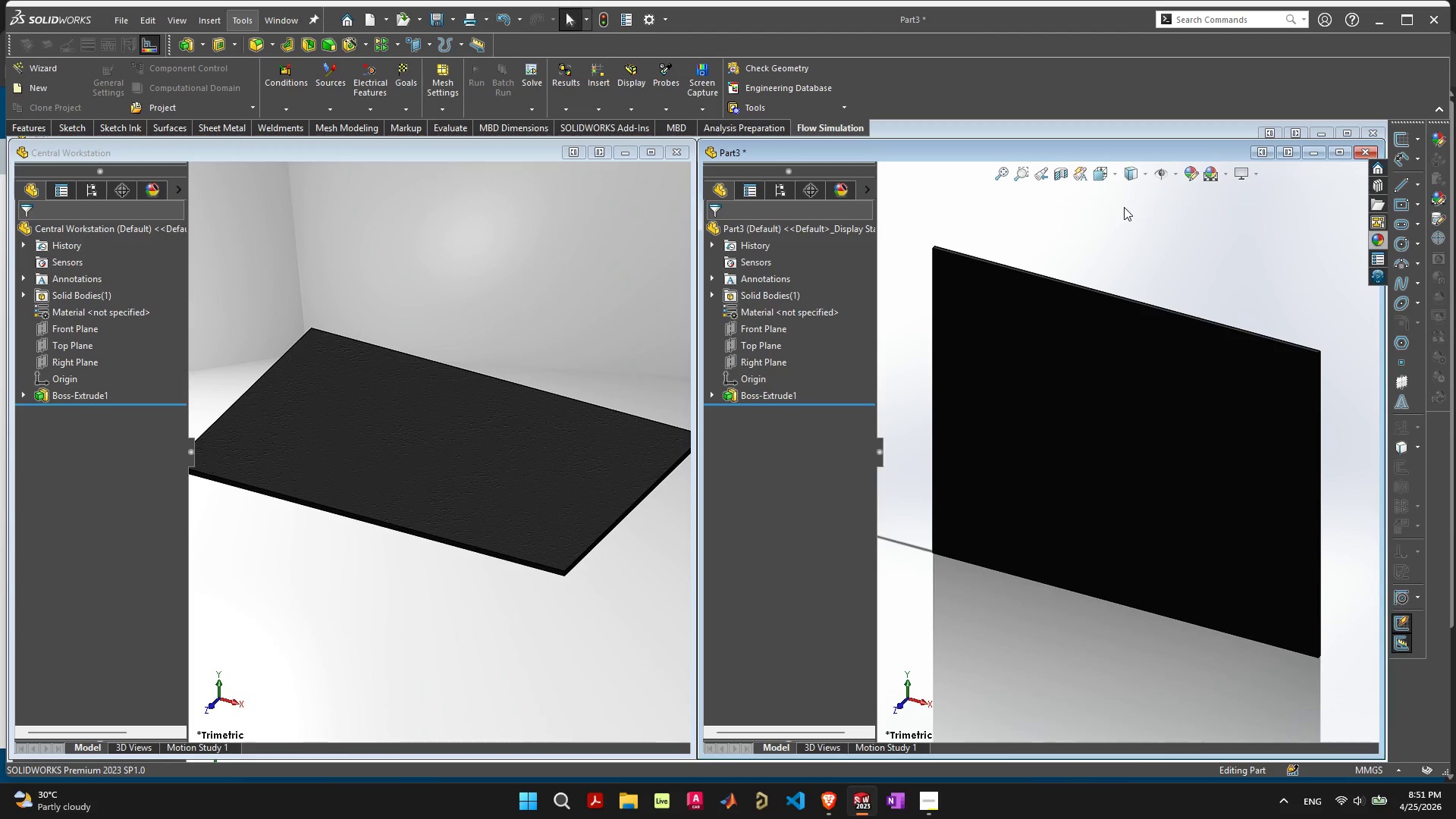 
hold_key(key=ControlLeft, duration=0.42)
 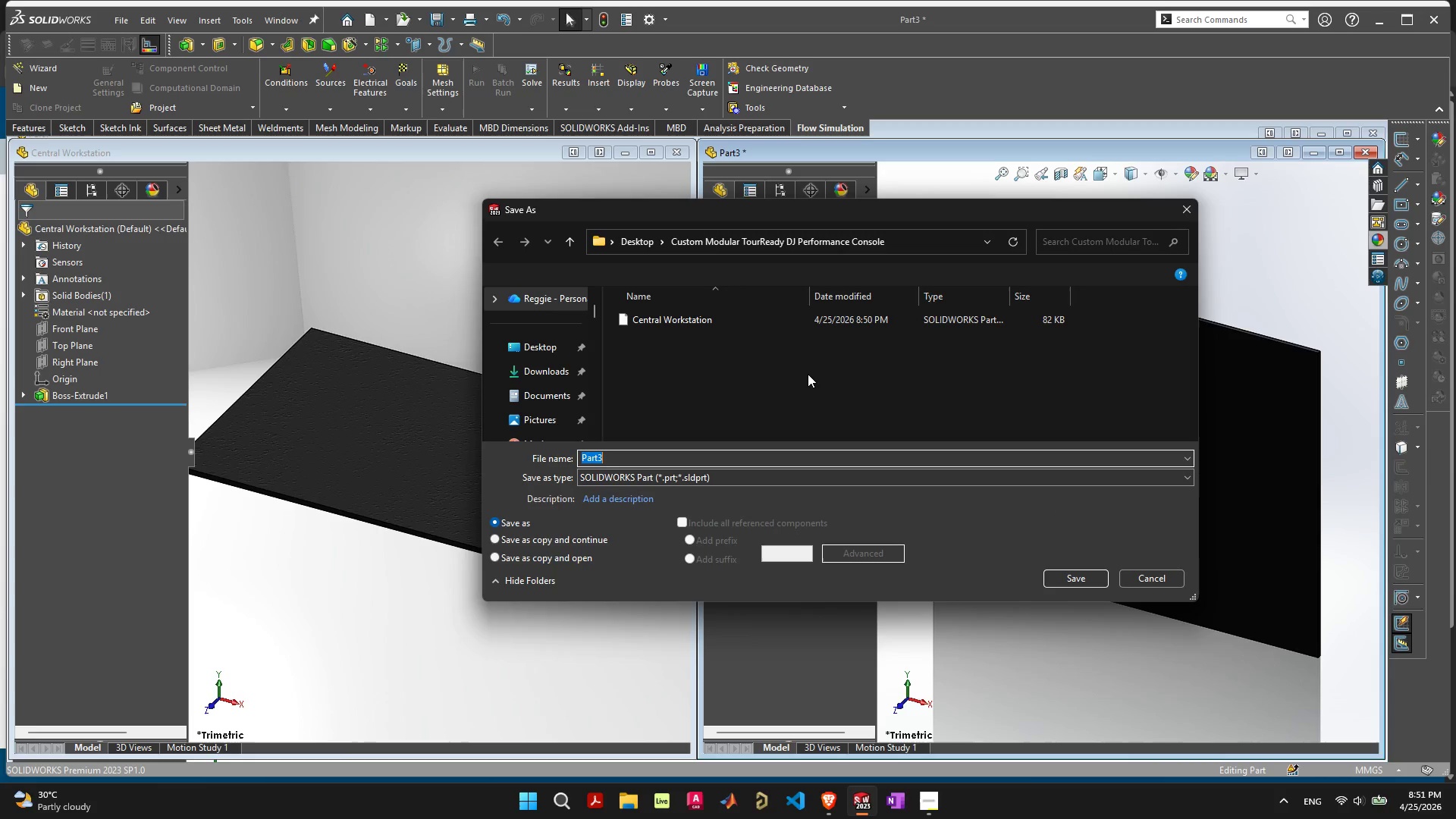 
type(Back Panel)
 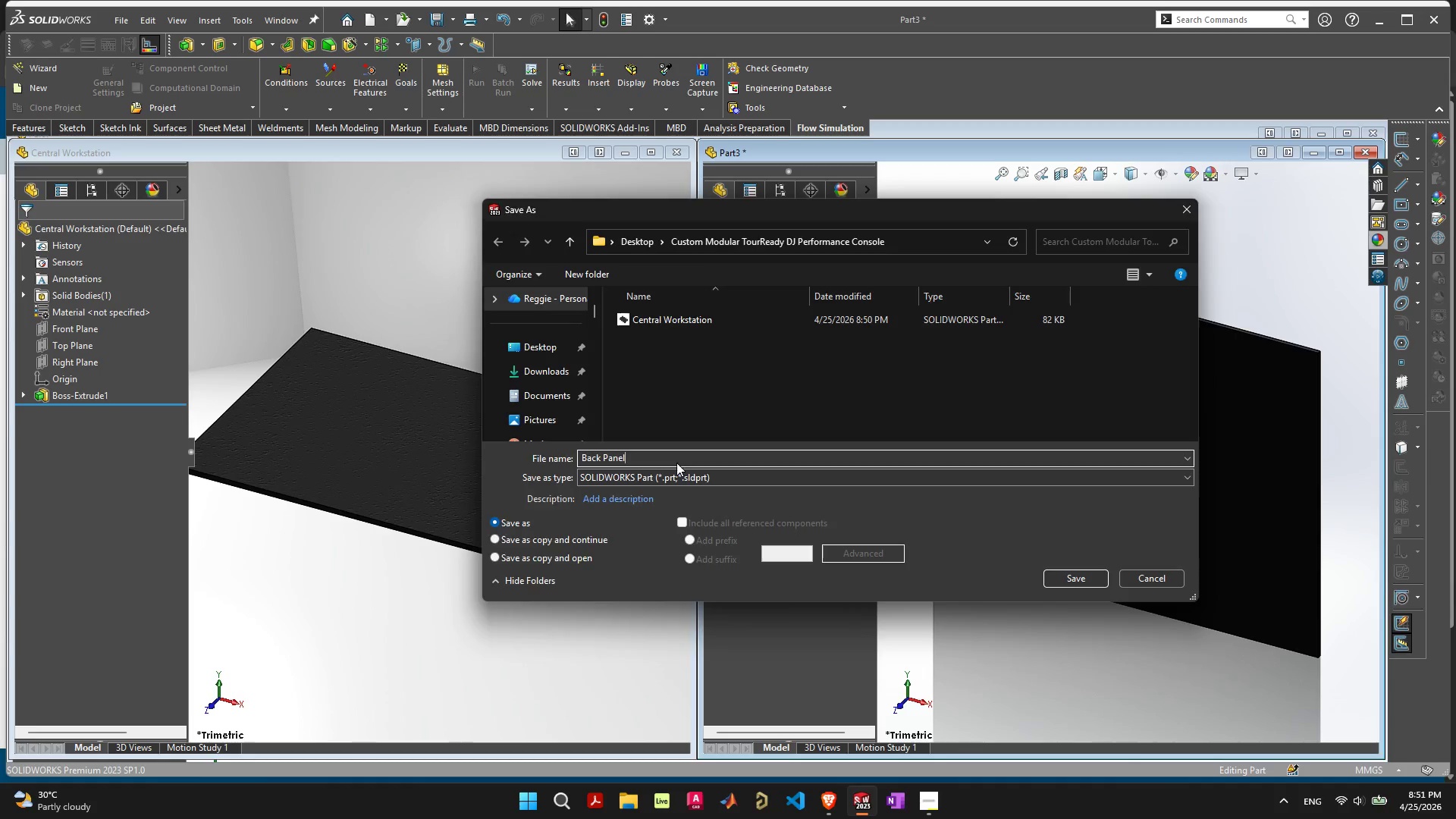 
key(Enter)
 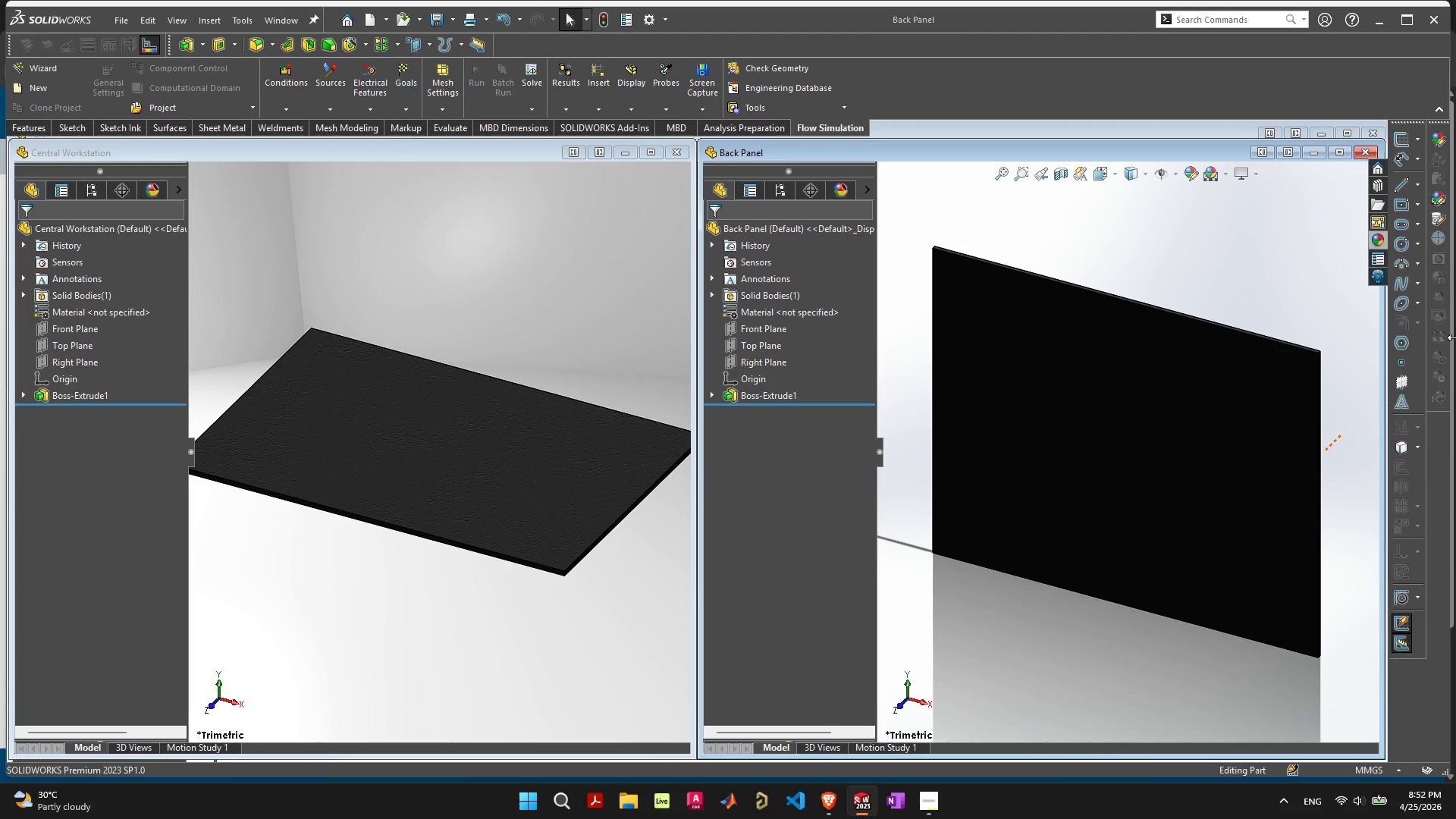 
wait(62.27)
 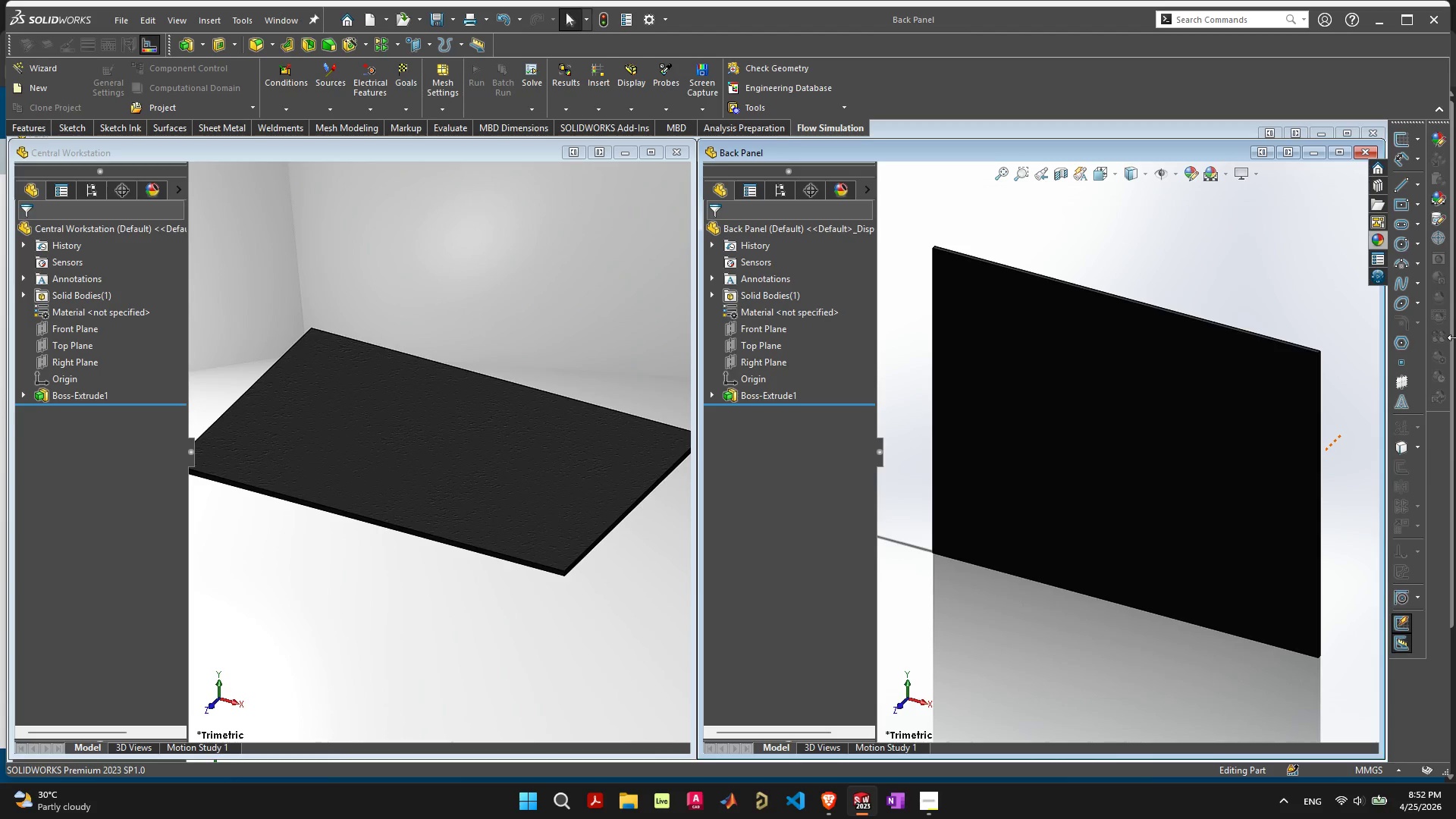 
left_click([369, 17])
 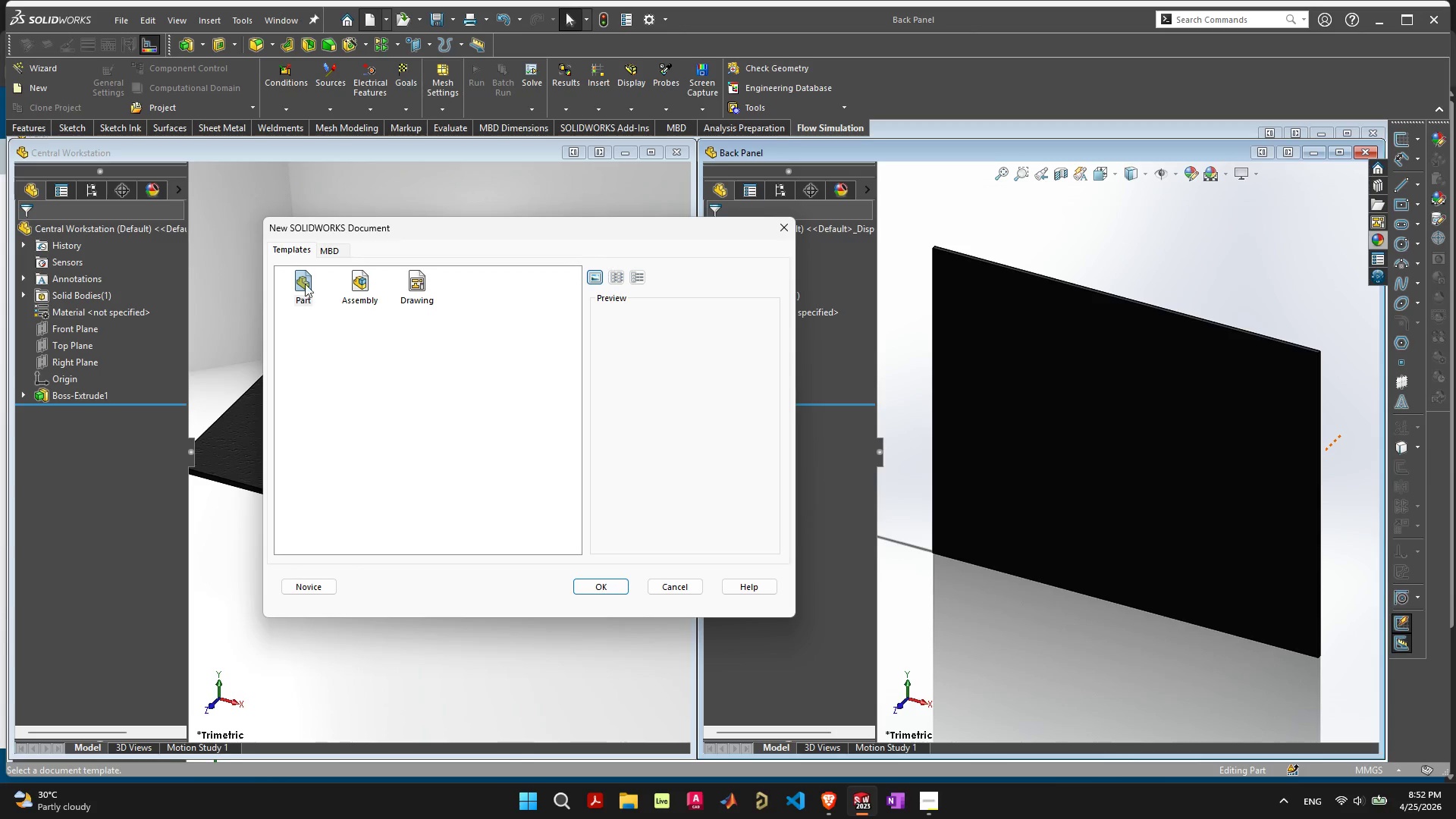 
double_click([298, 276])
 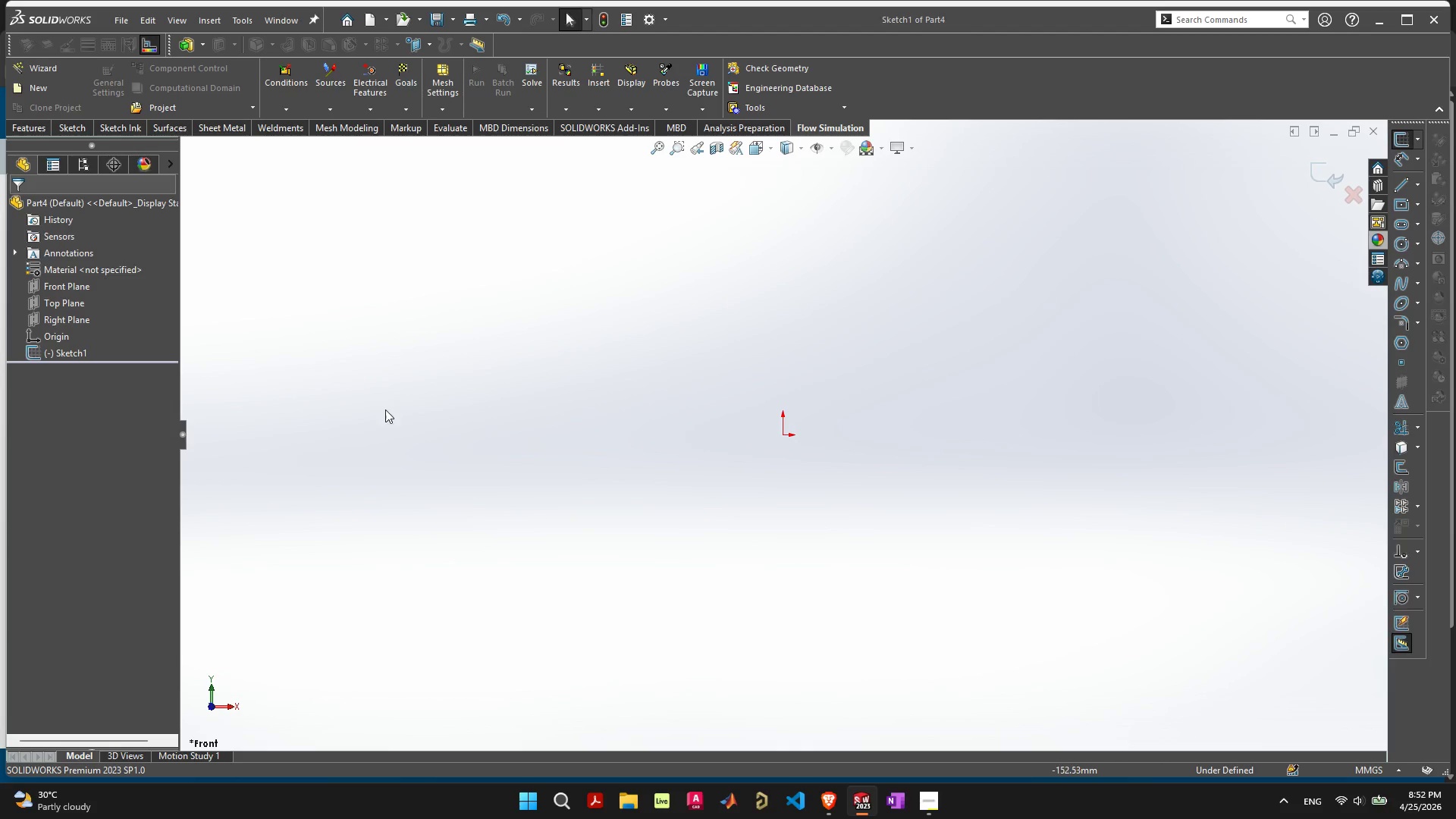 
wait(6.55)
 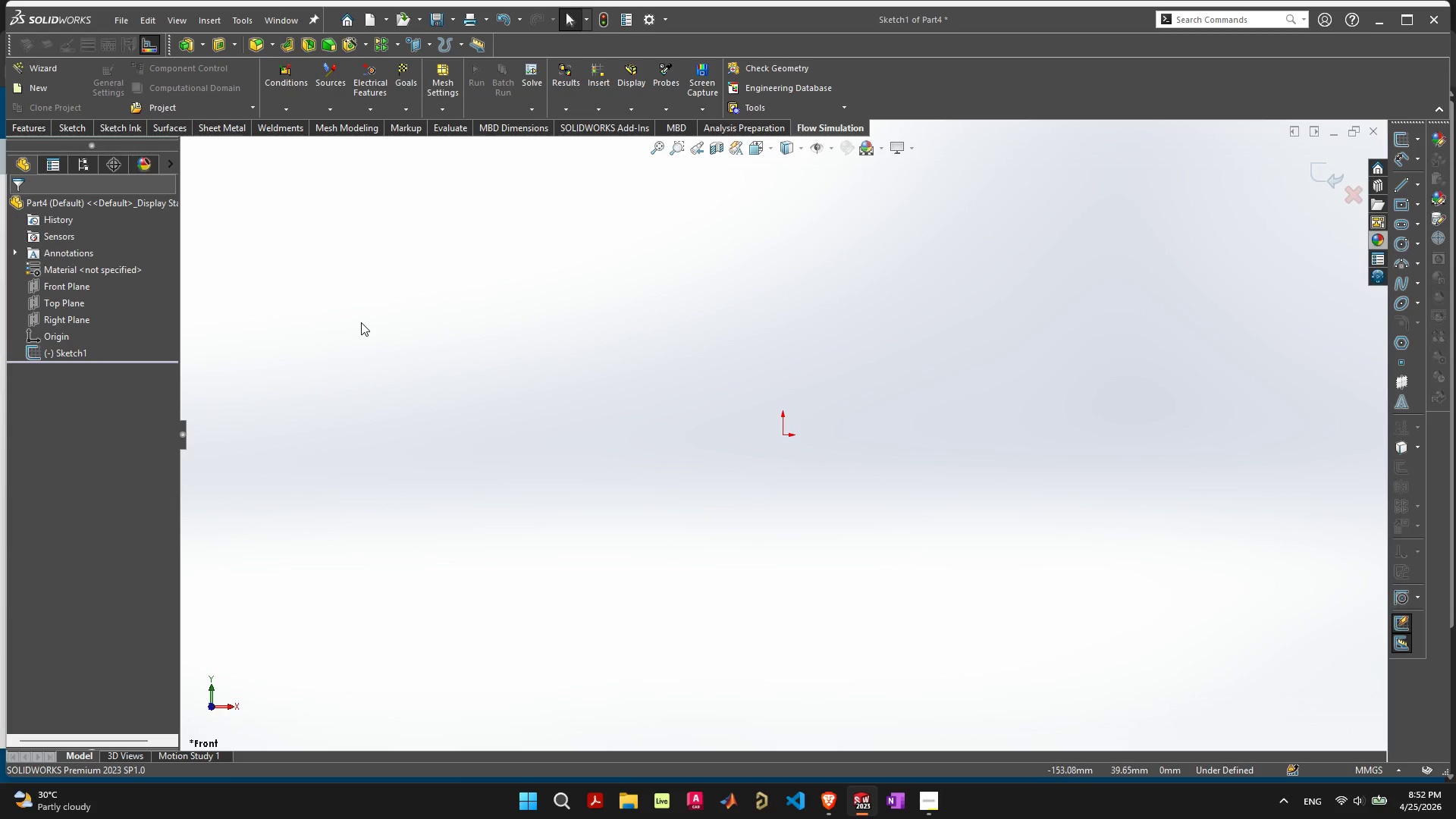 
left_click([59, 300])
 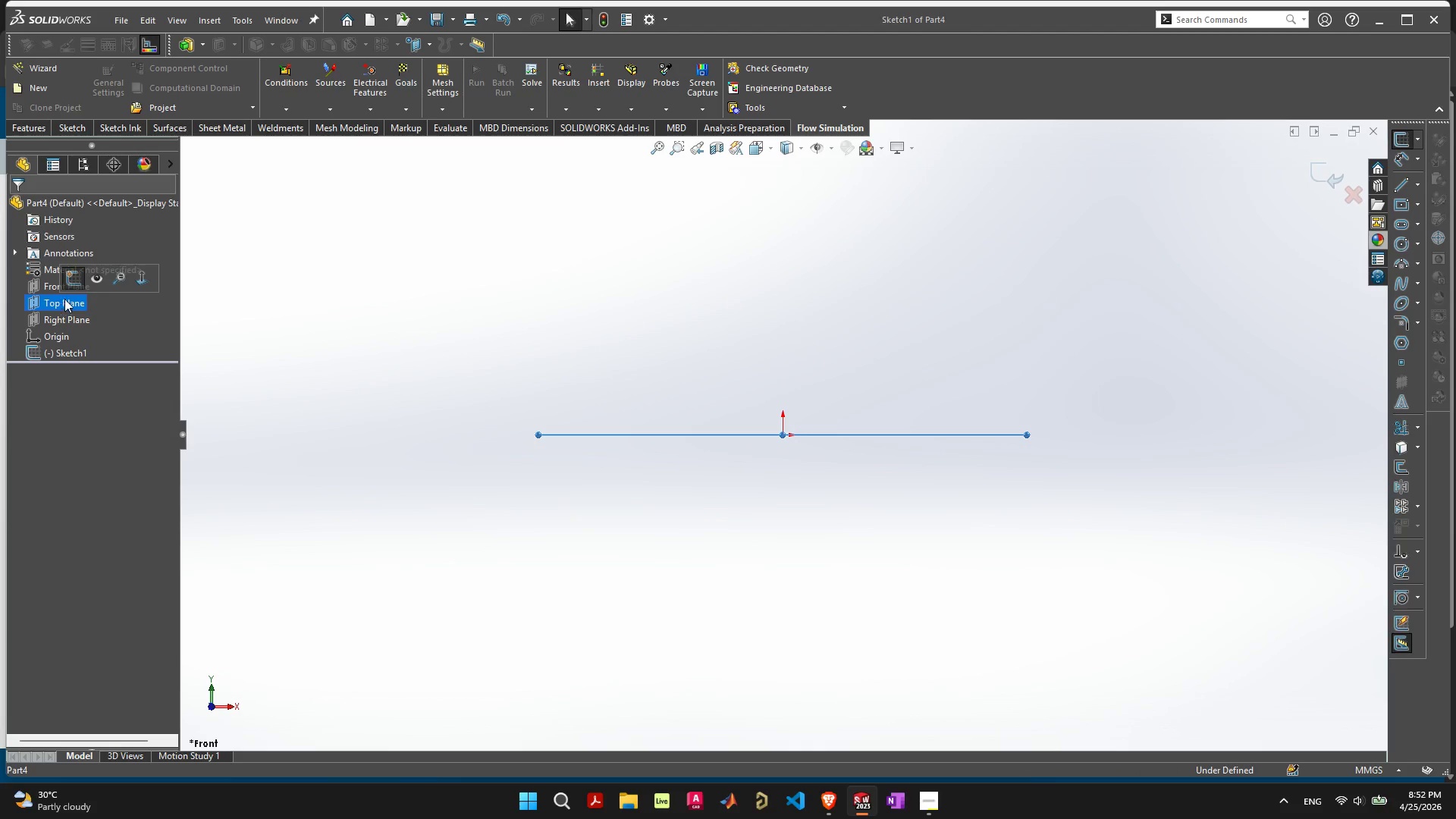 
left_click([80, 271])
 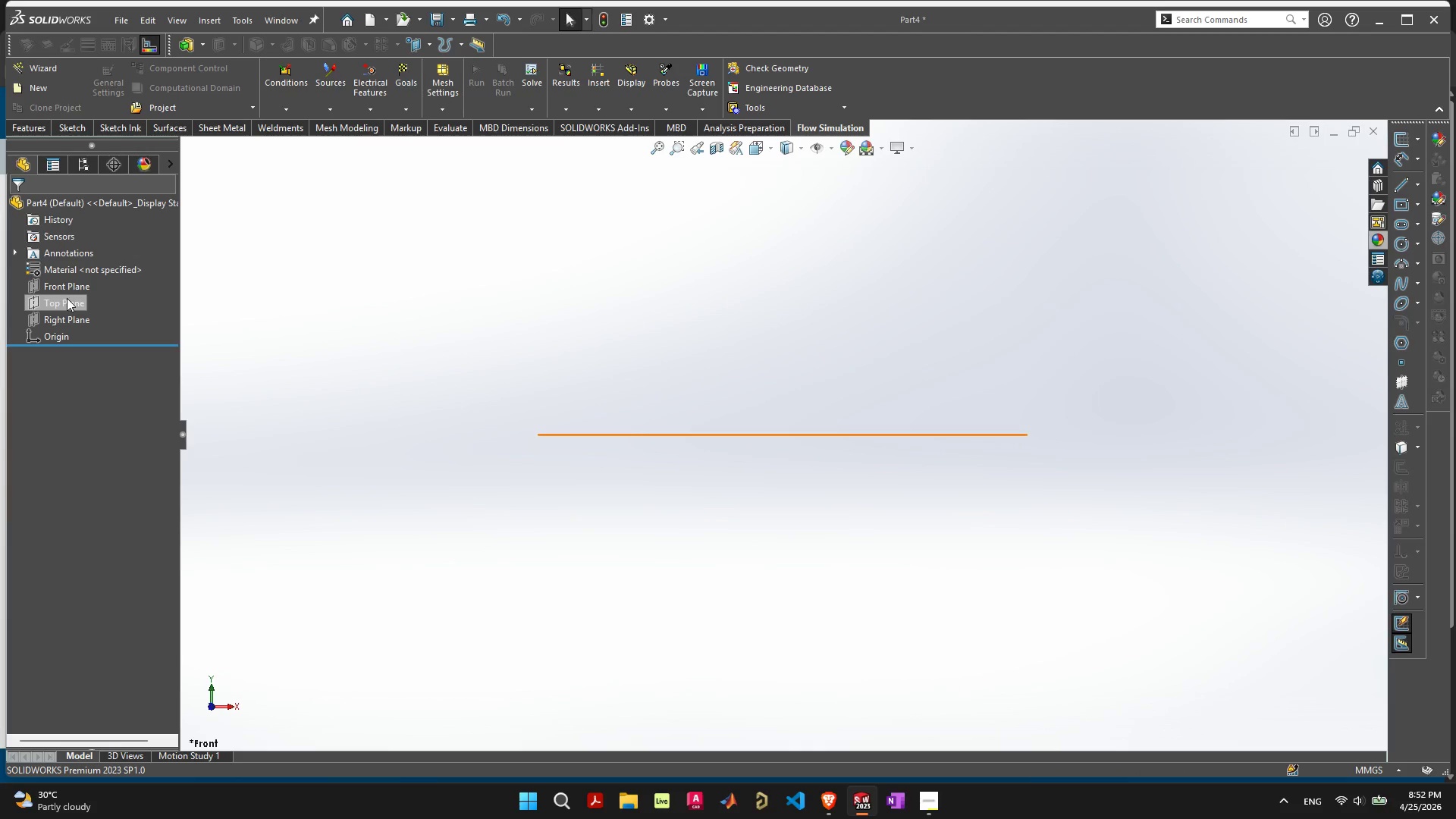 
left_click([67, 299])
 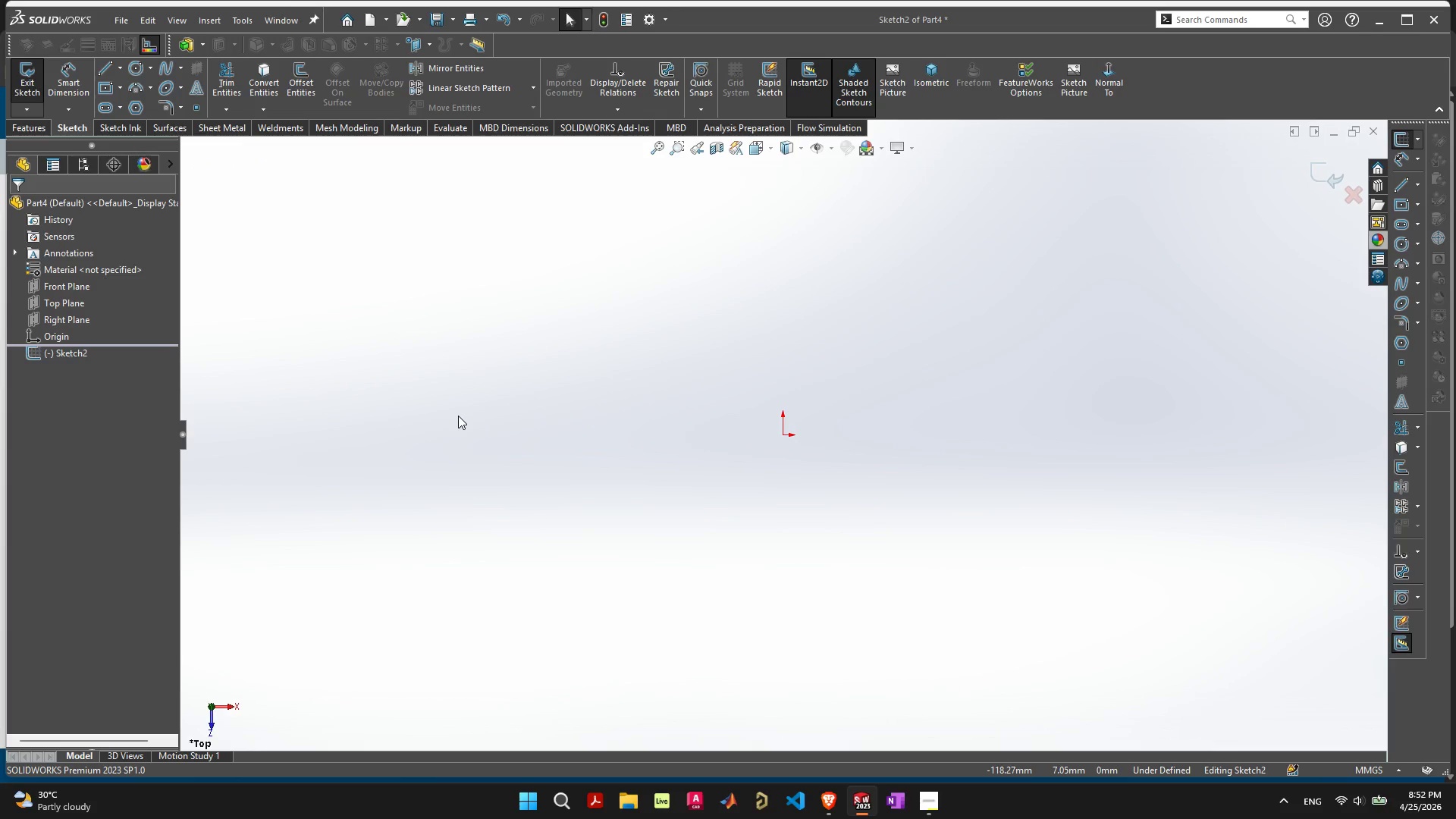 
wait(15.62)
 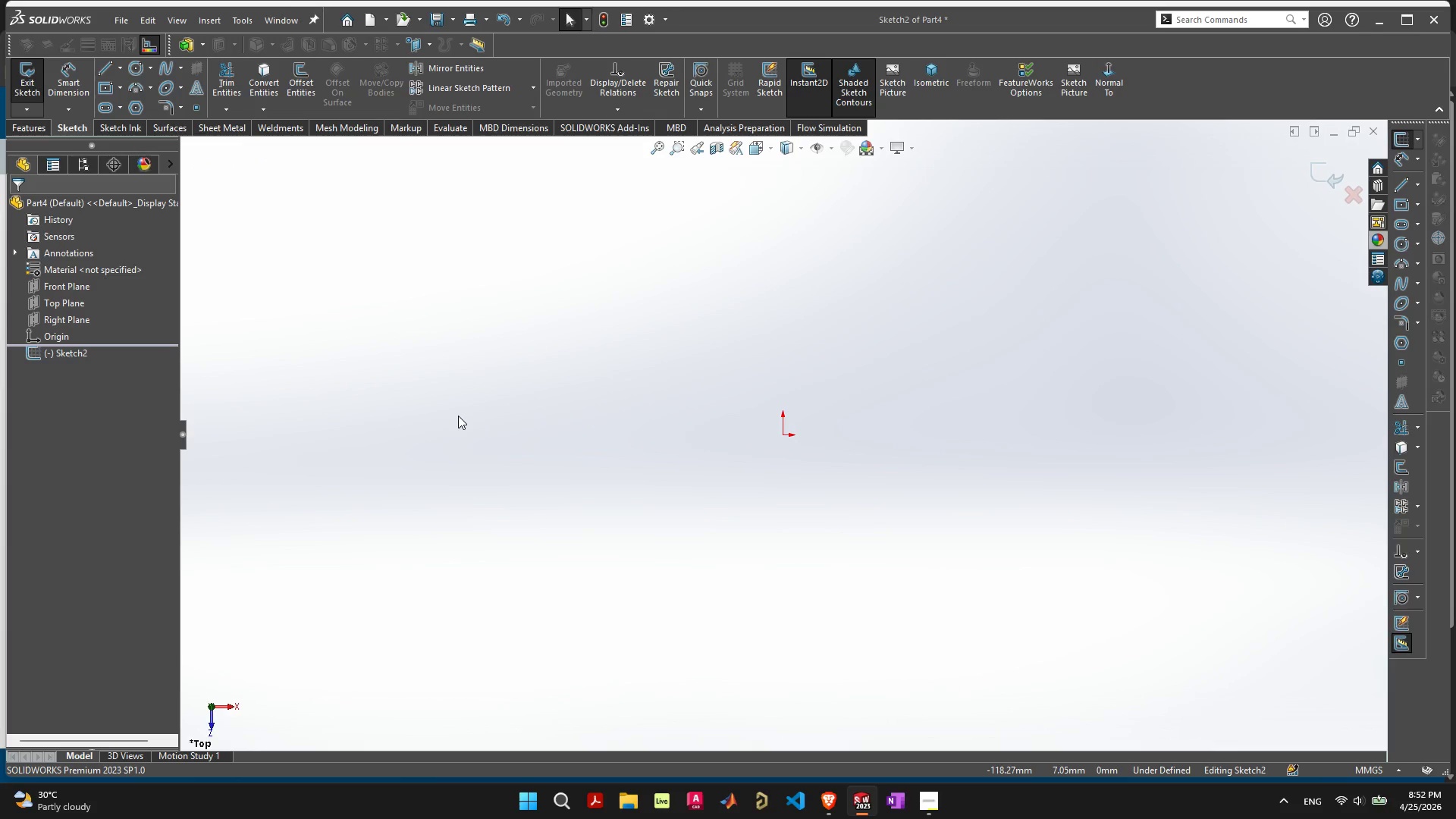 
left_click([105, 96])
 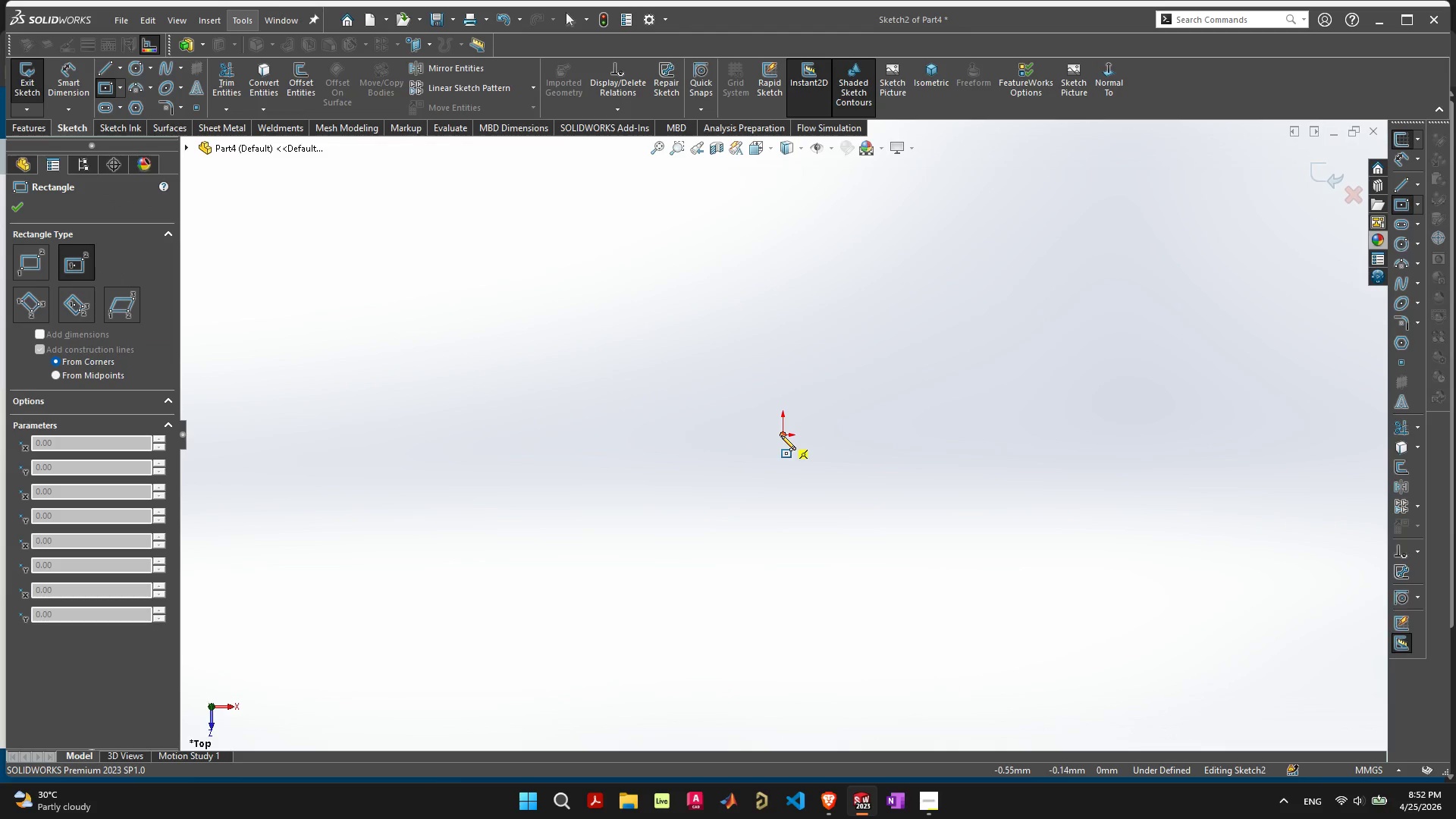 
left_click_drag(start_coordinate=[783, 435], to_coordinate=[656, 509])
 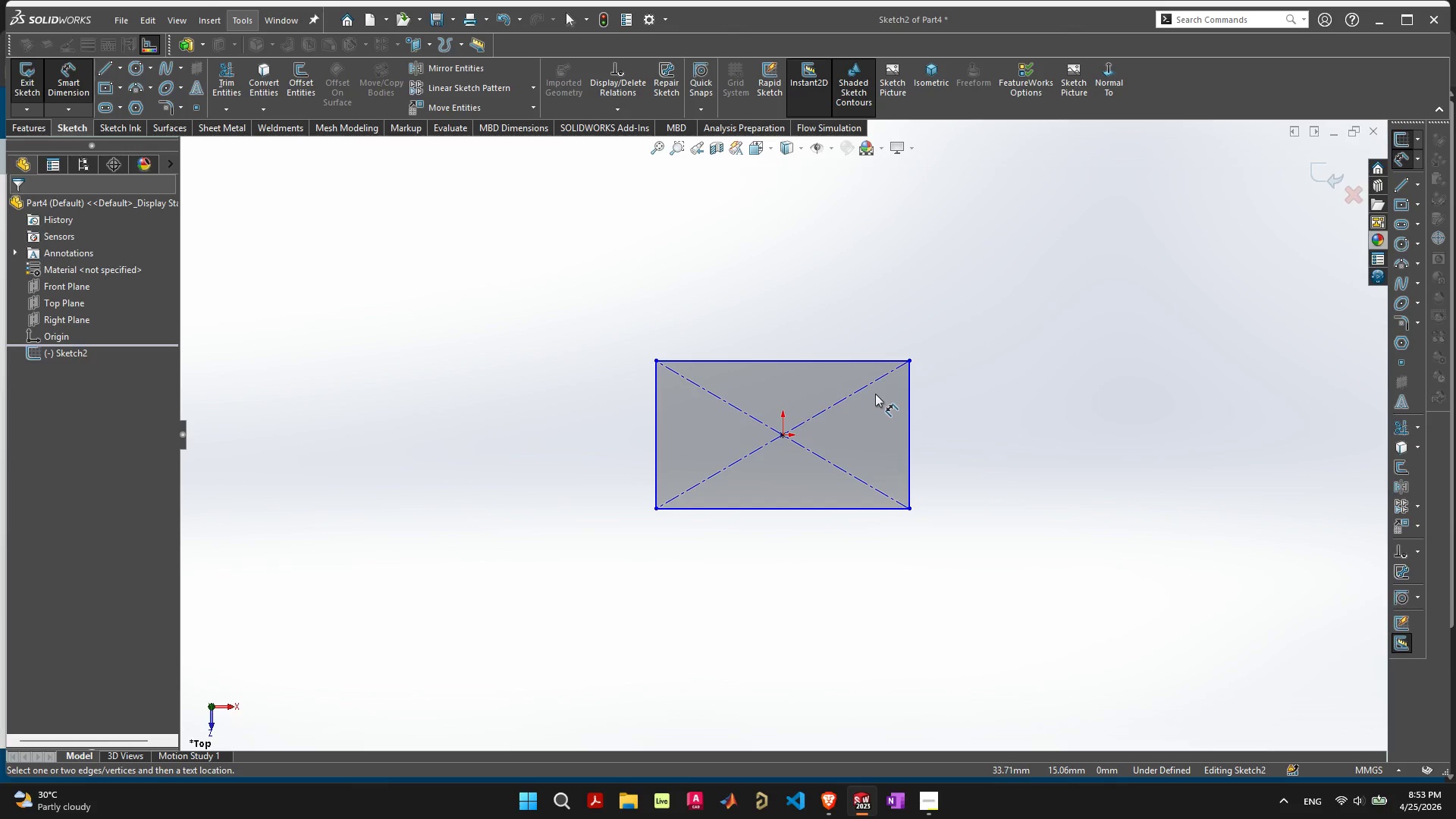 
wait(17.86)
 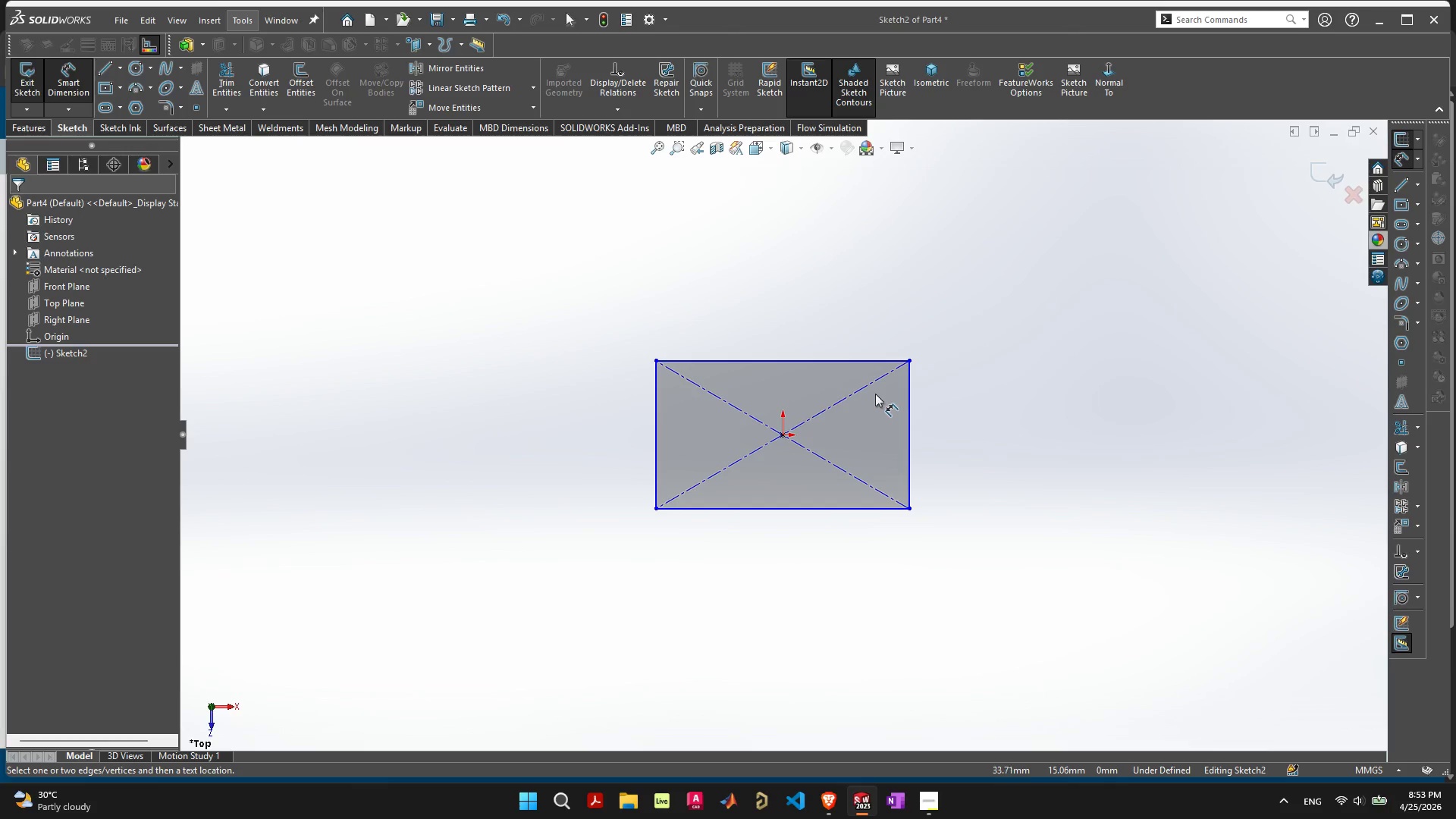 
left_click([779, 322])
 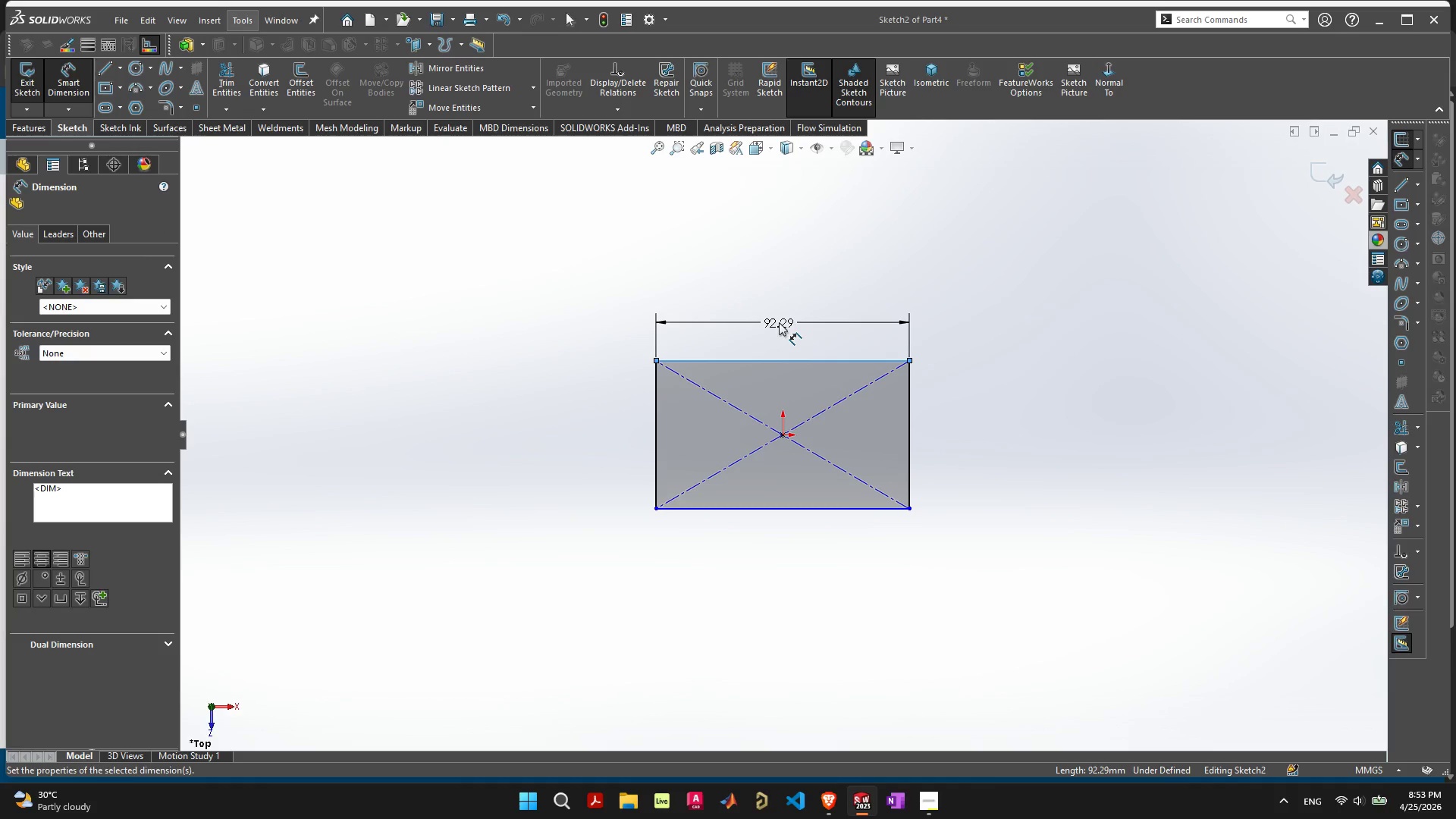 
type(370)
 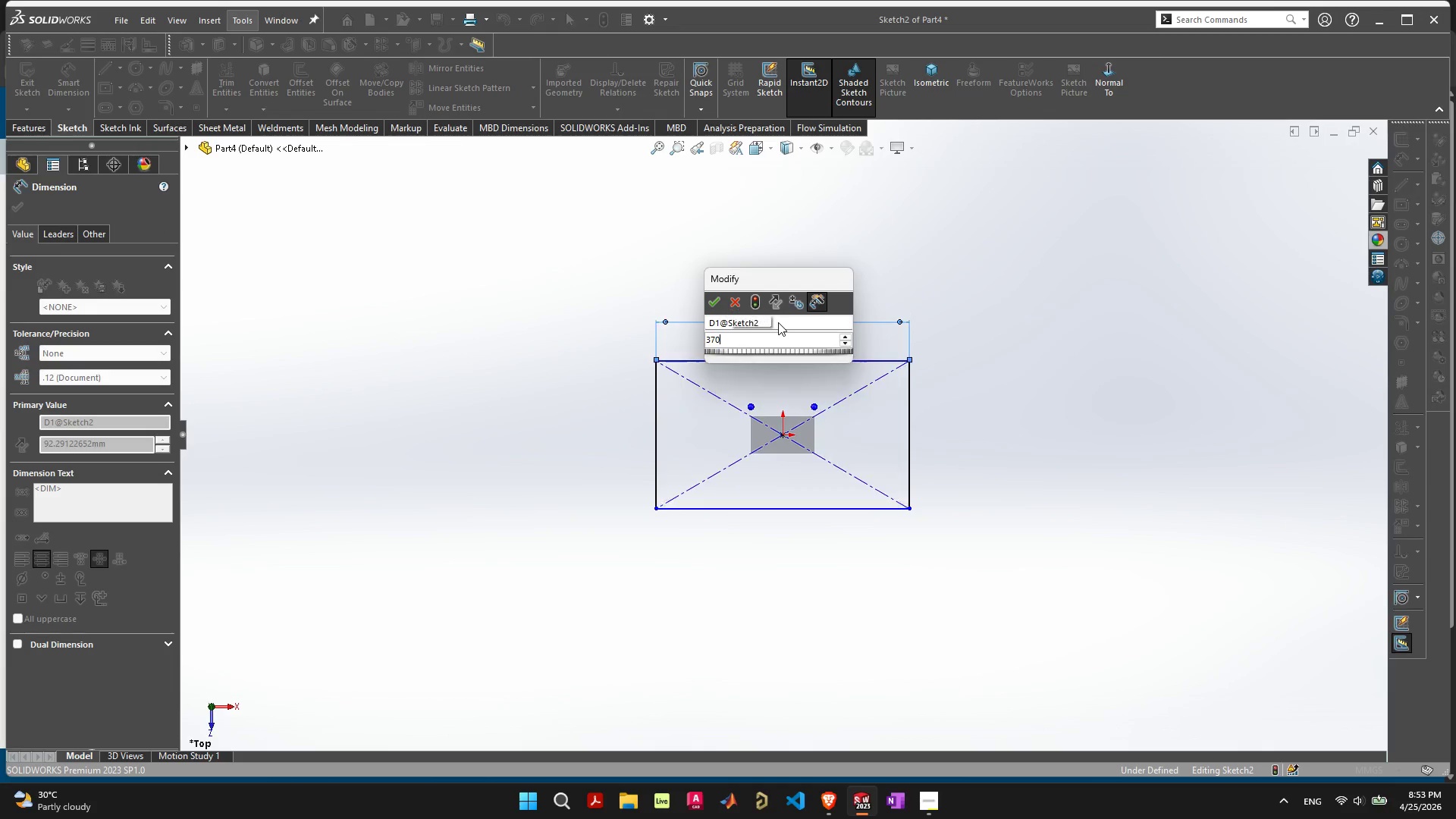 
double_click([576, 444])
 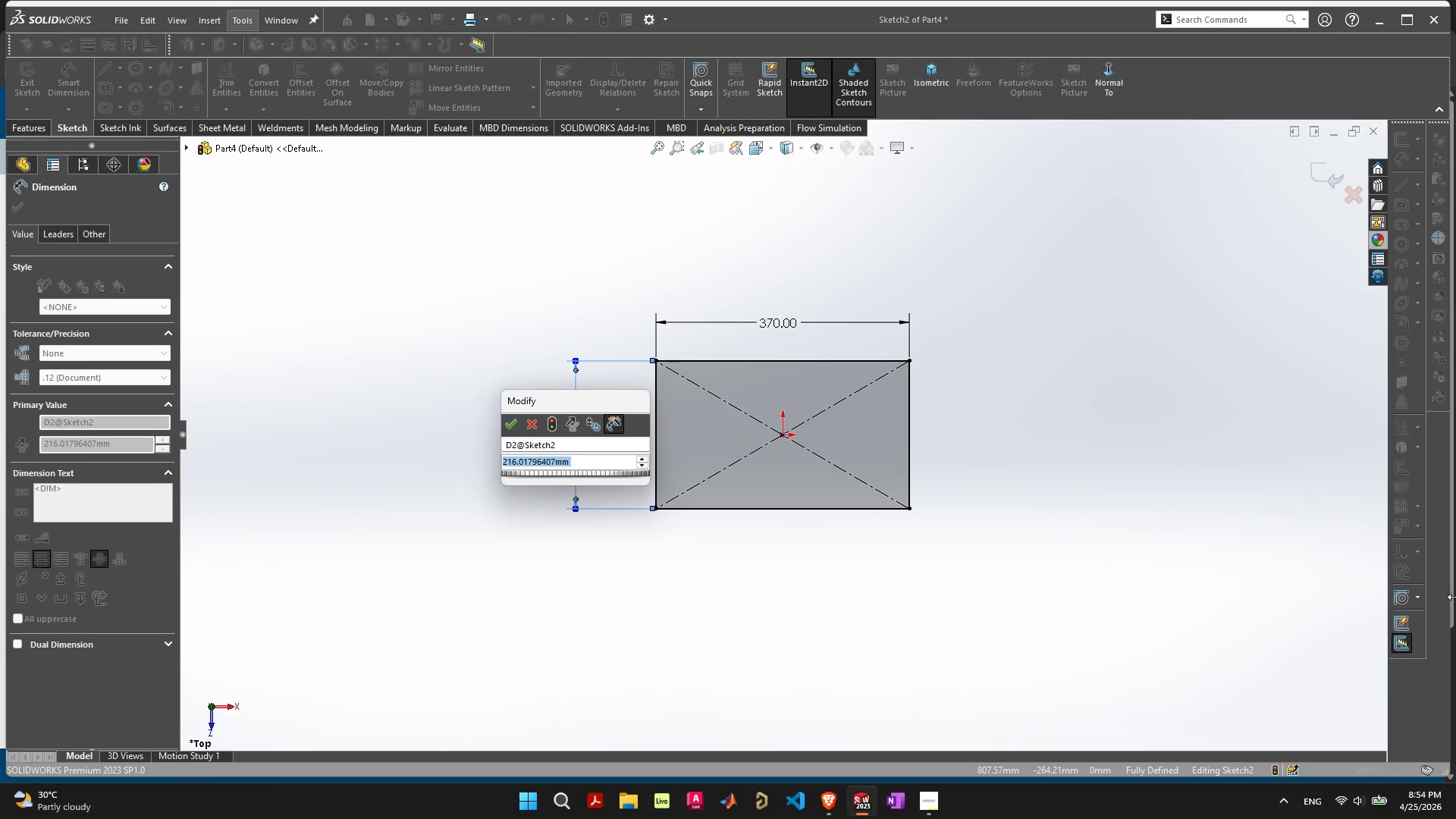 
wait(49.05)
 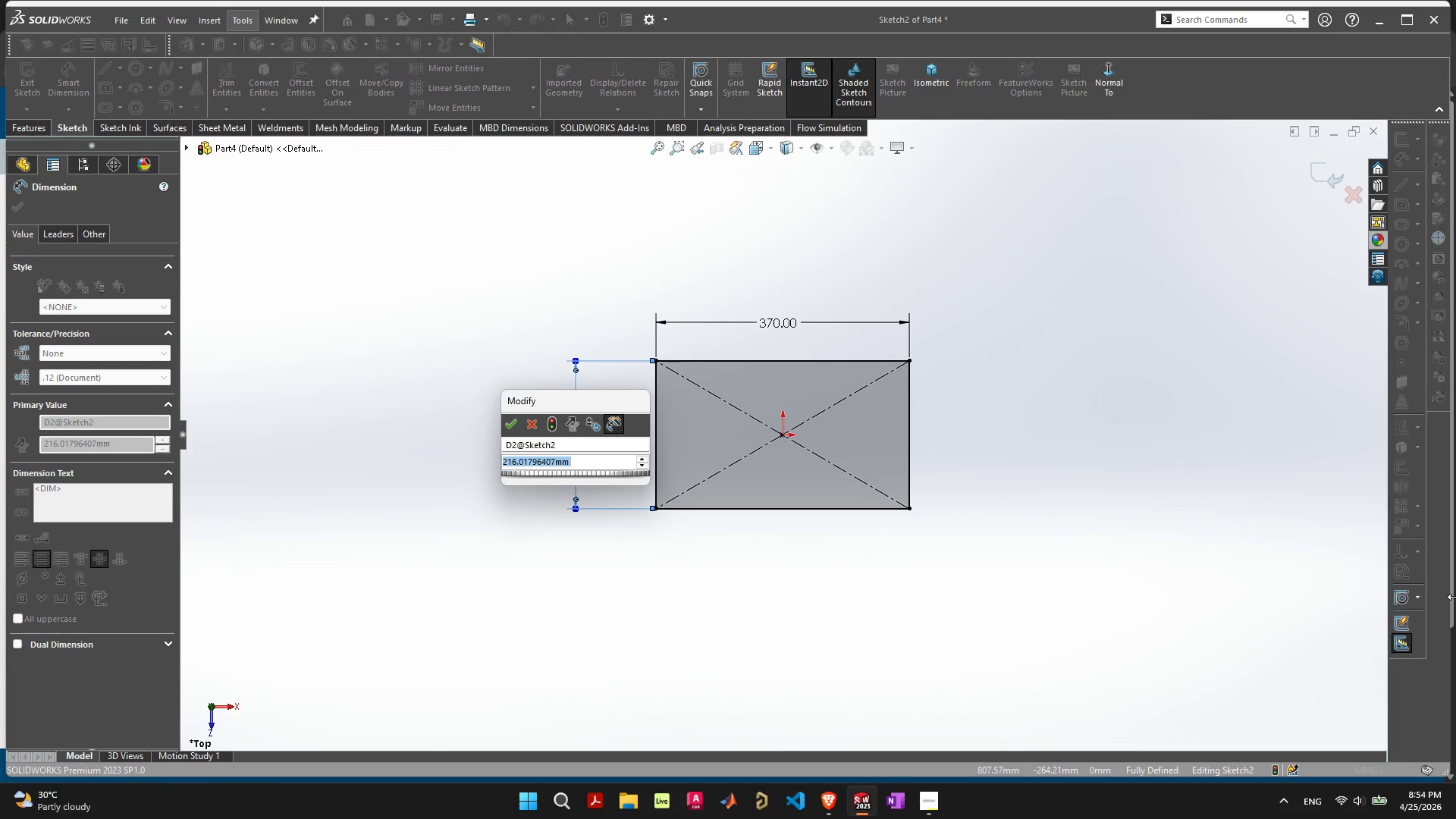 
type(425)
 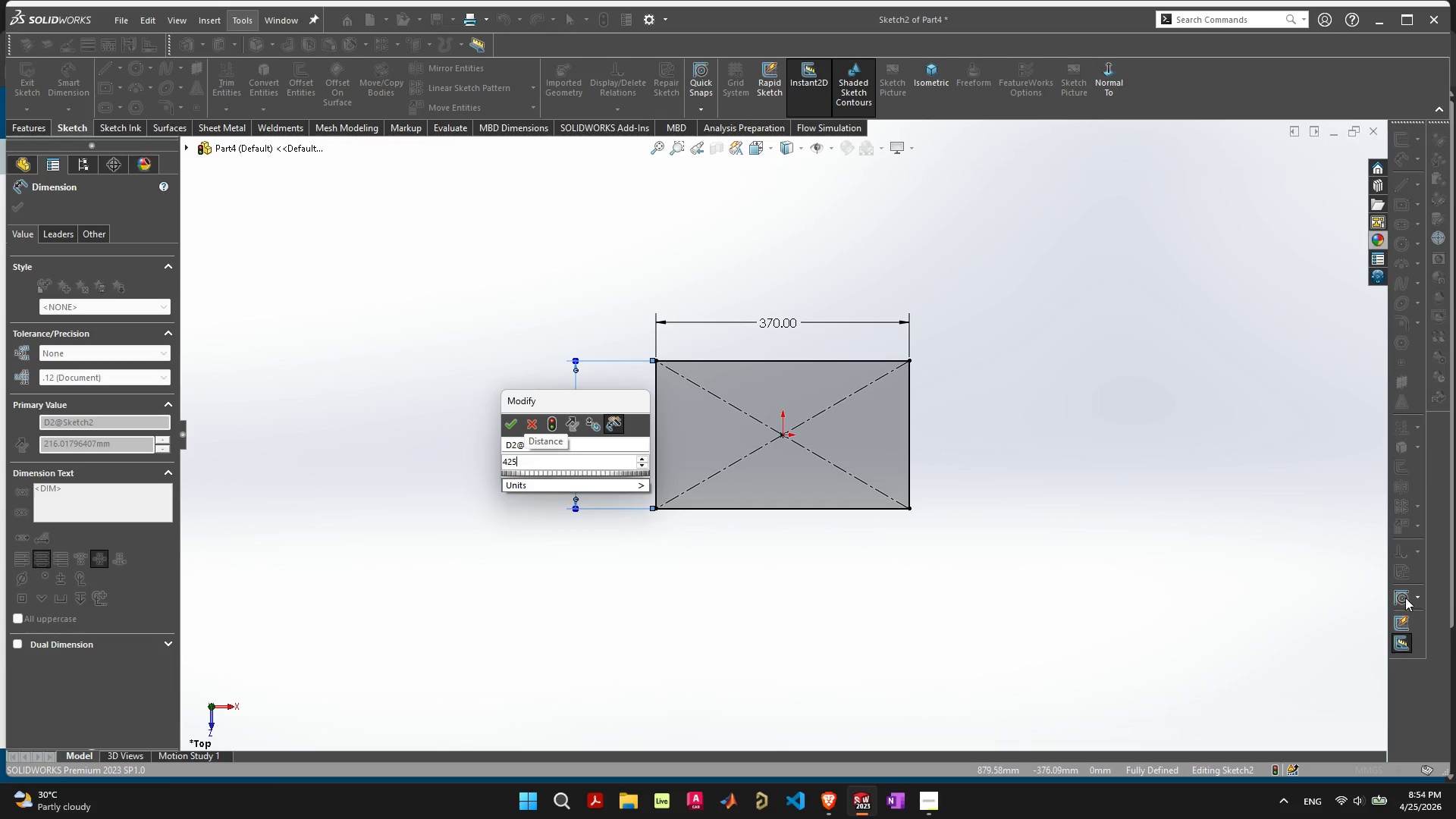 
key(Enter)
 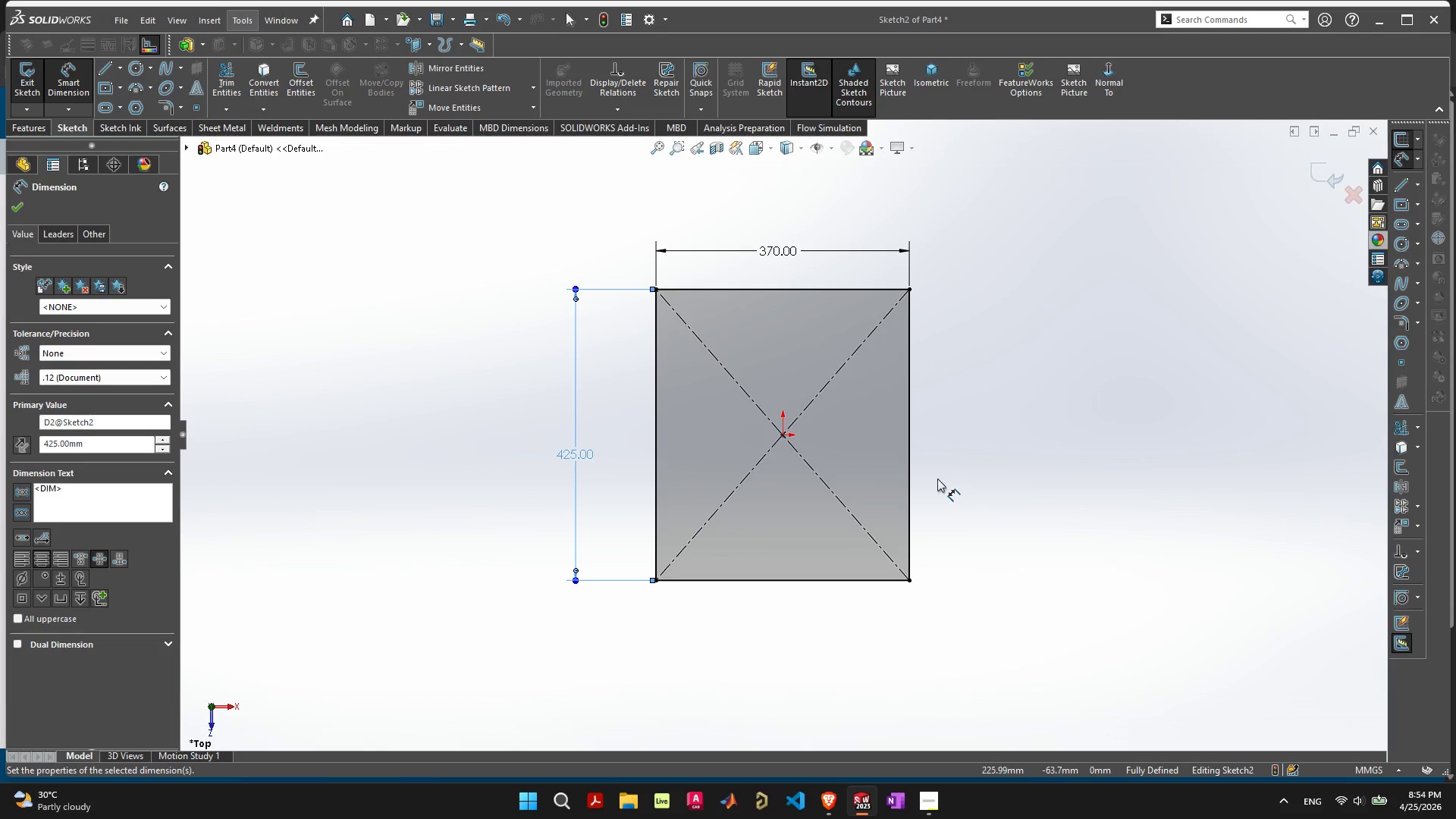 
wait(5.2)
 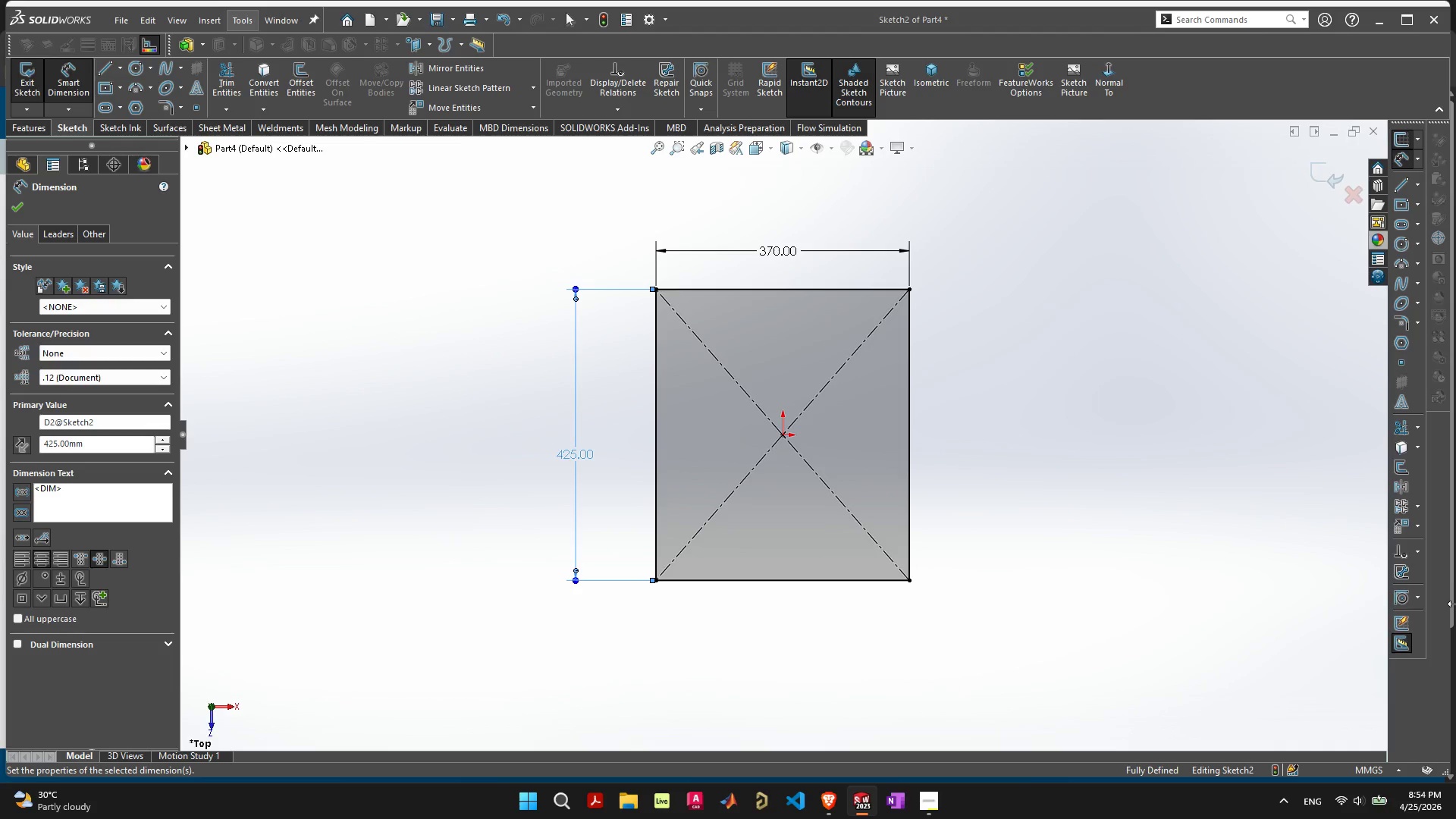 
left_click([1326, 182])
 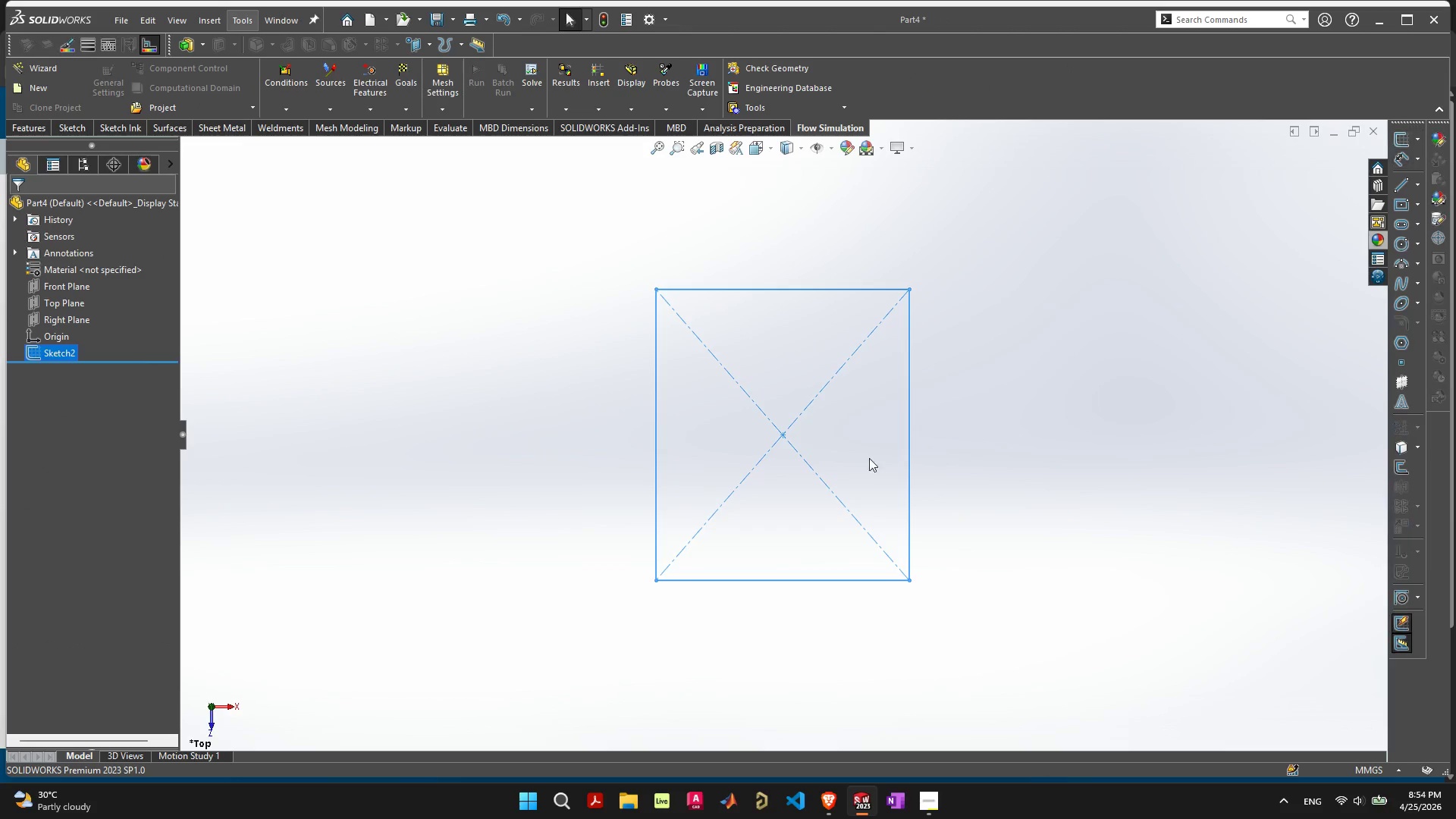 
left_click([875, 455])
 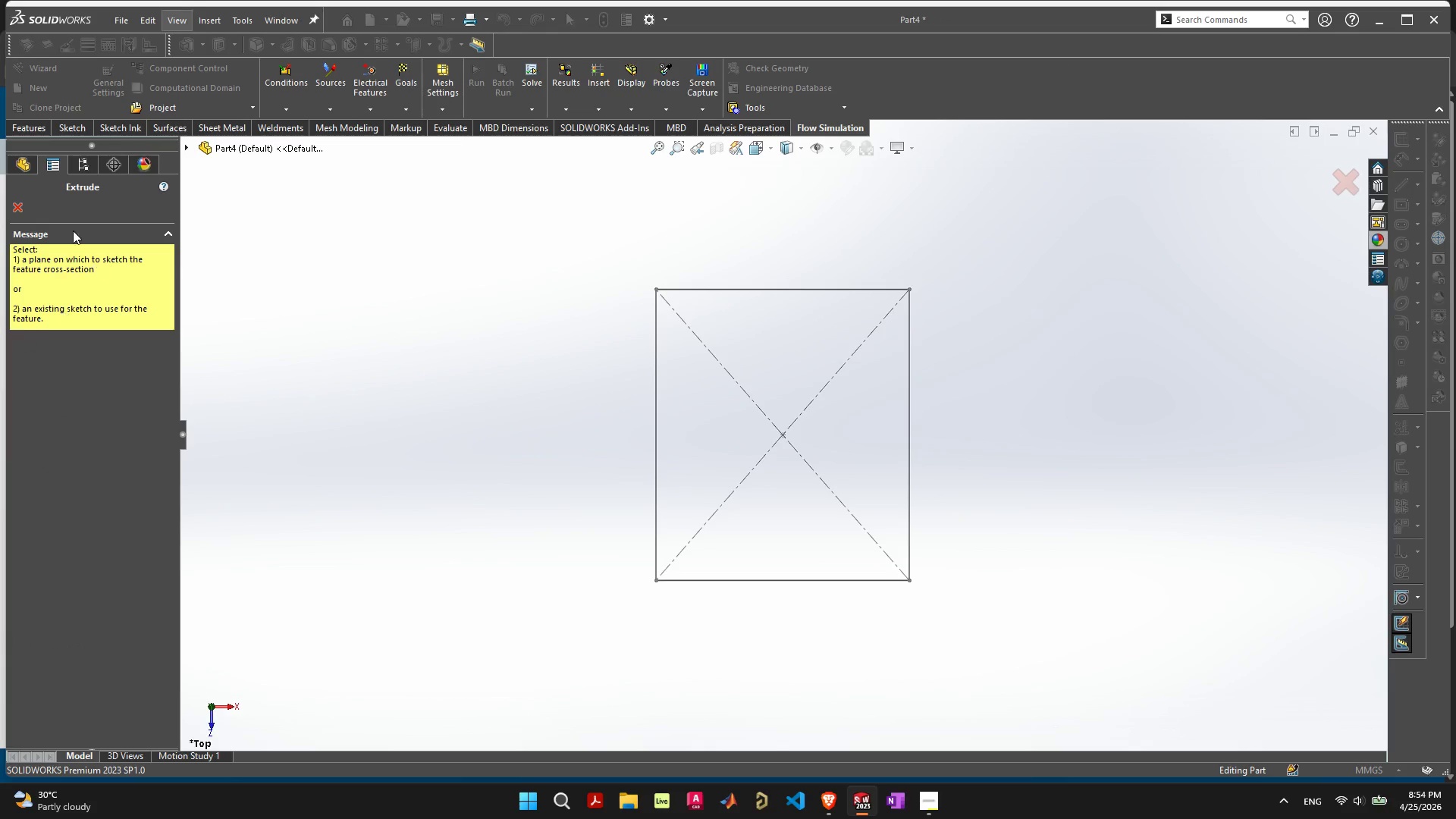 
wait(5.86)
 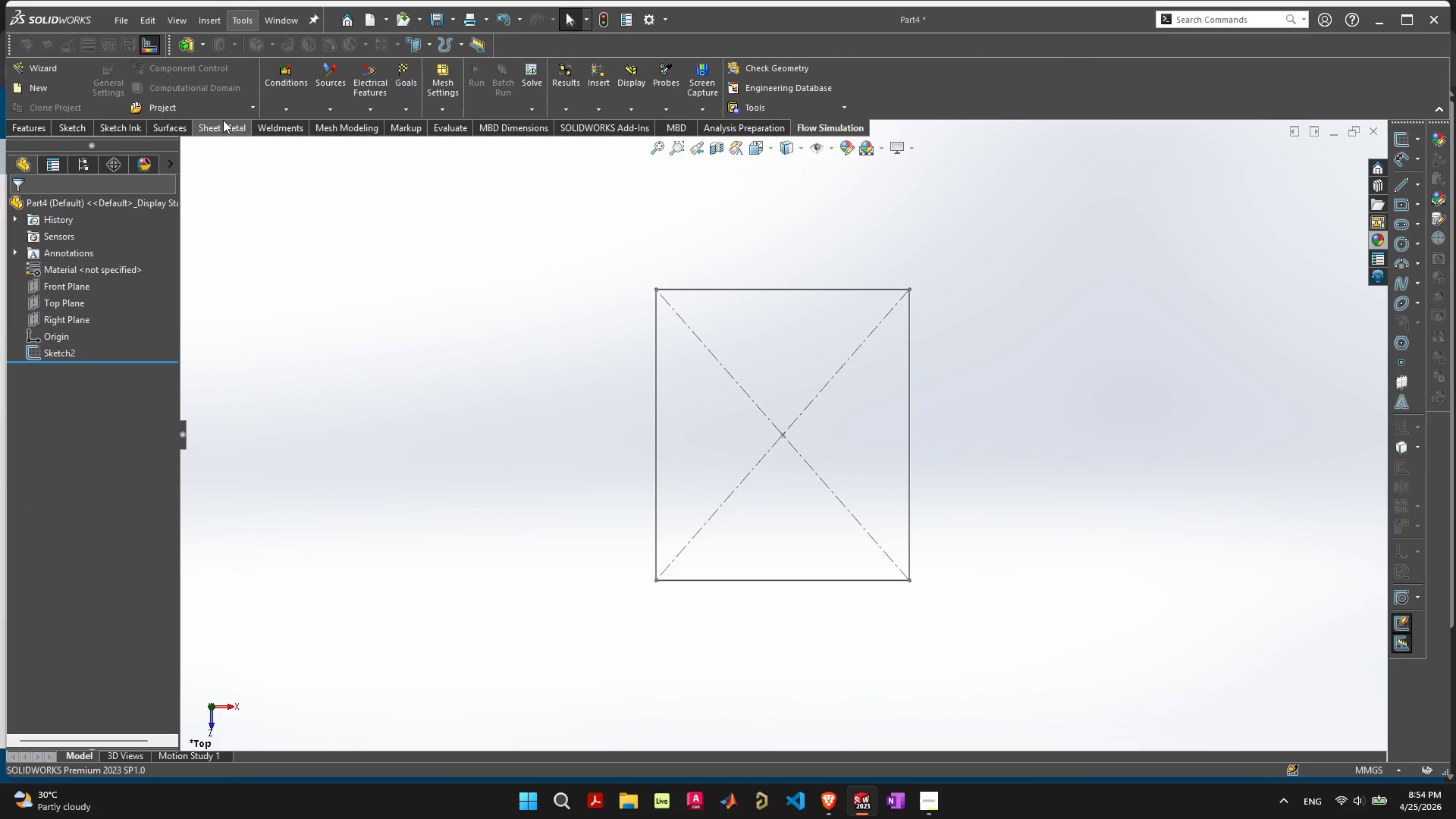 
left_click([654, 433])
 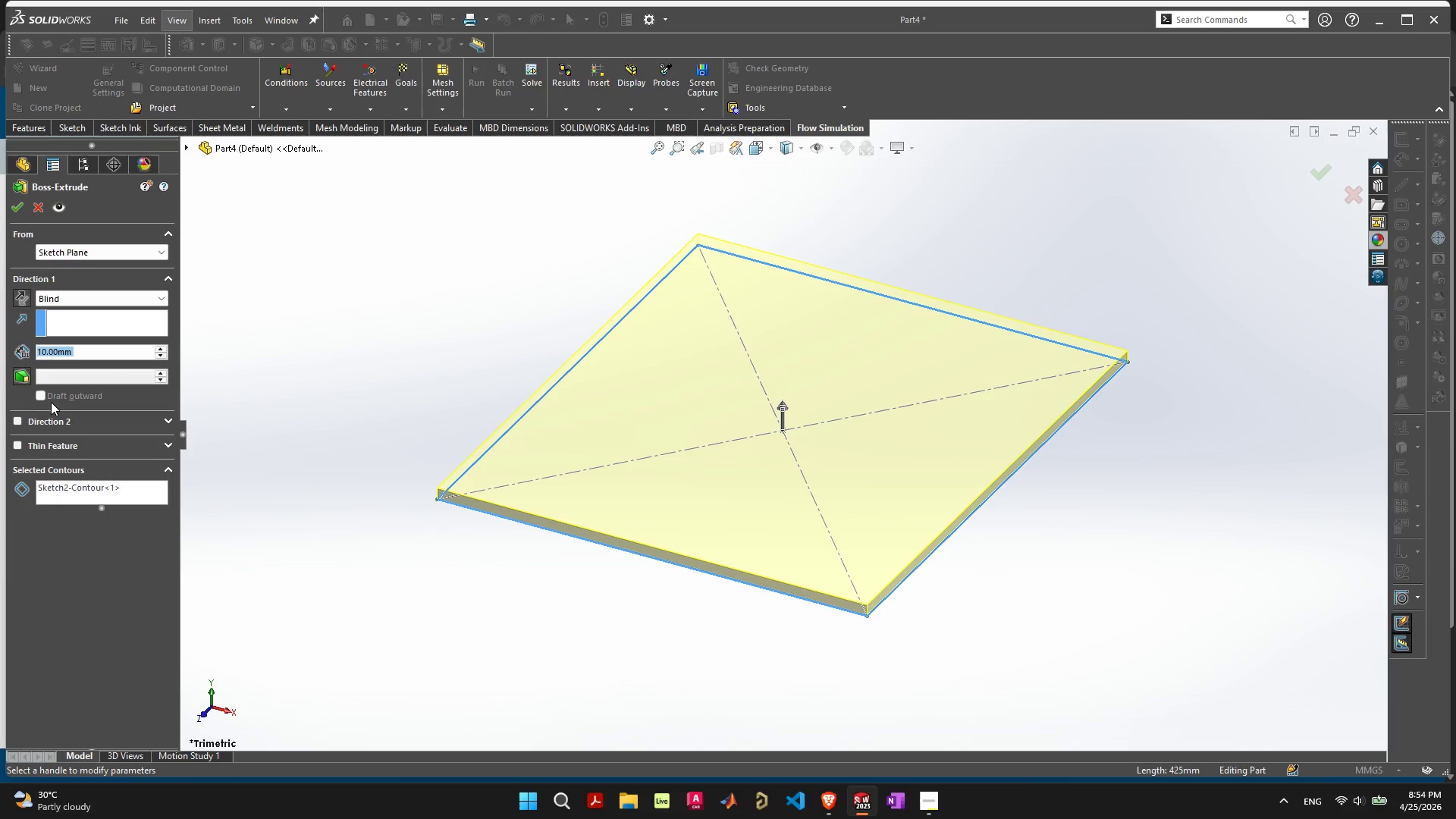 
key(9)
 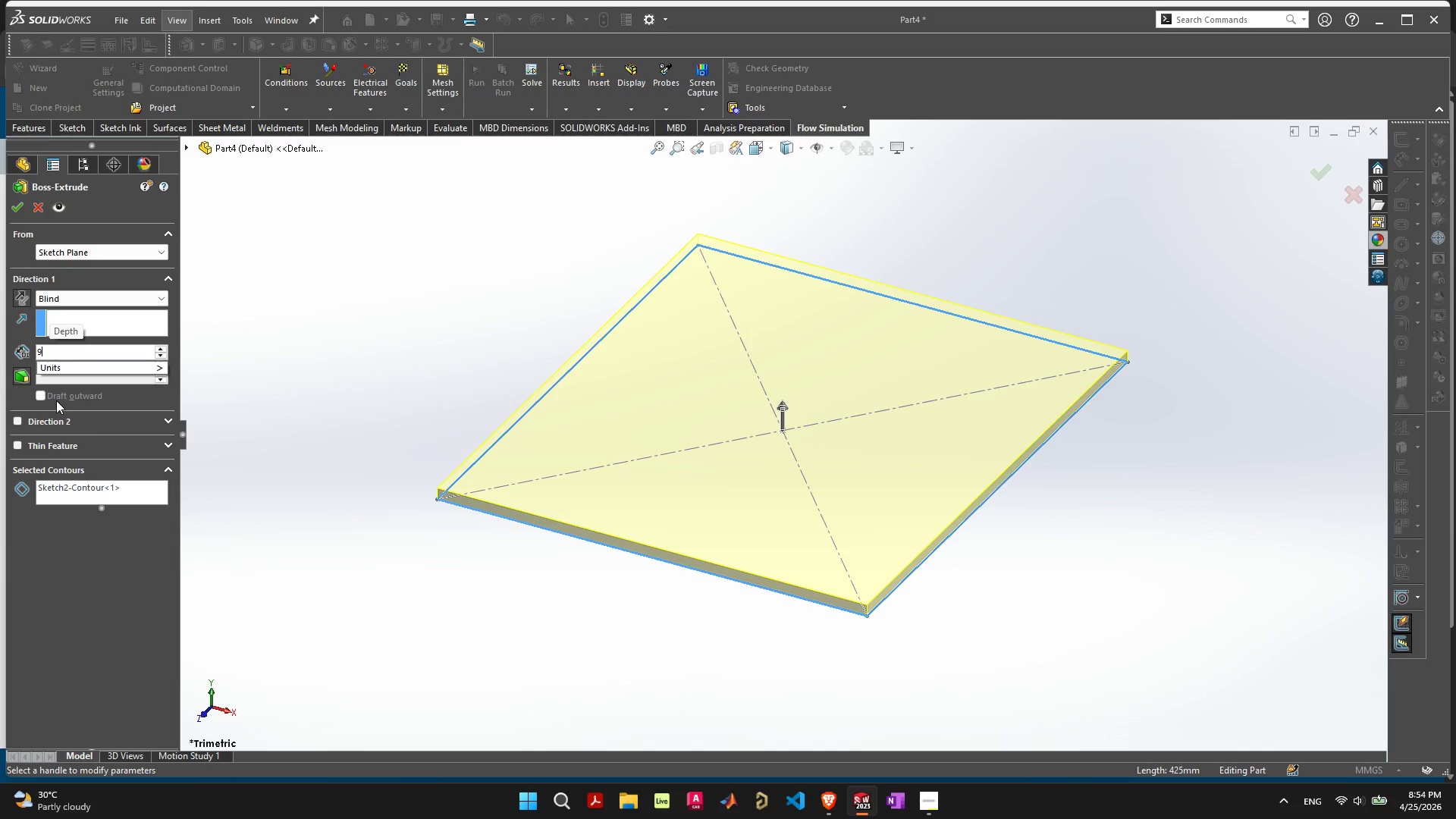 
key(Enter)
 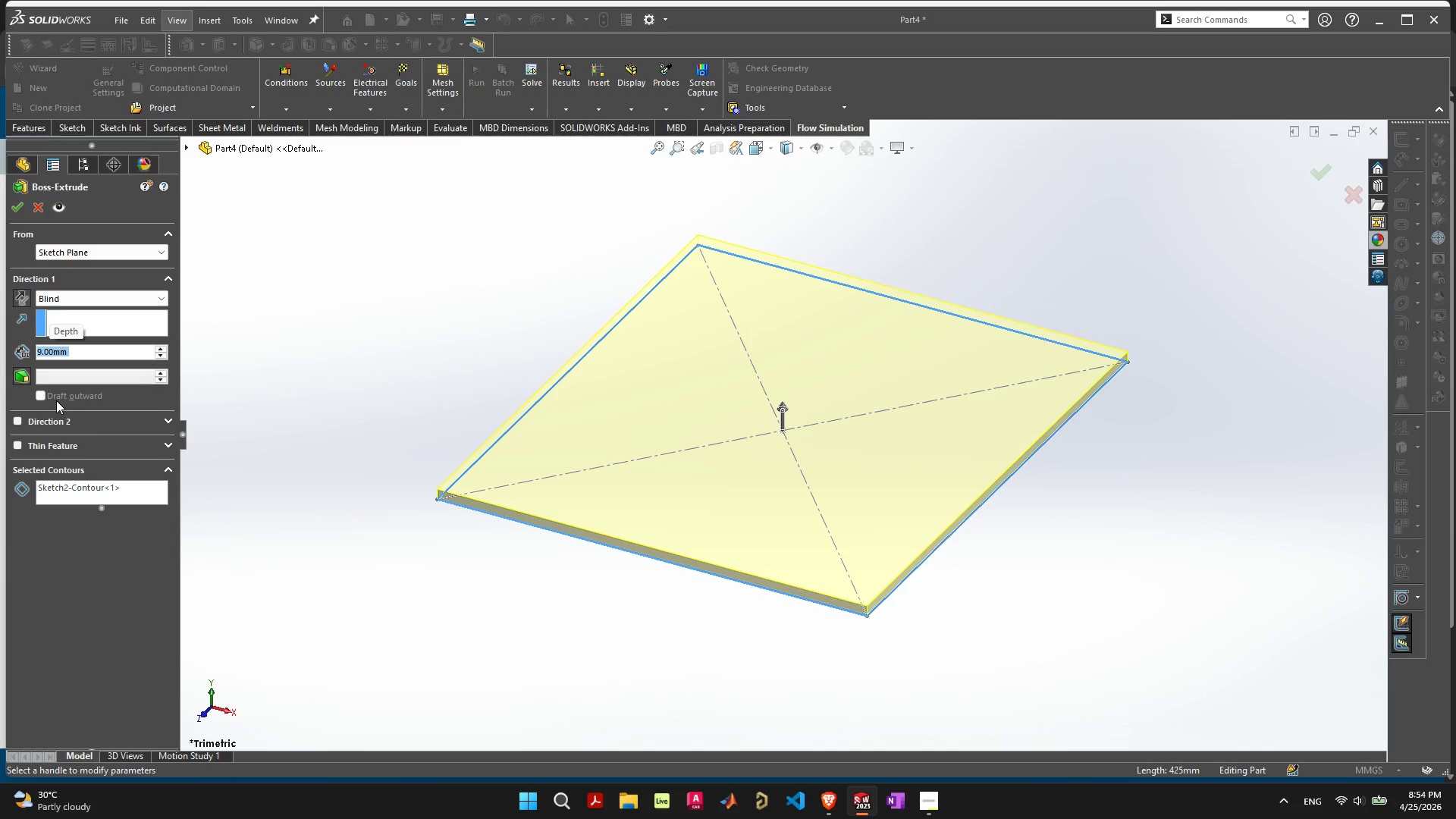 
key(Enter)
 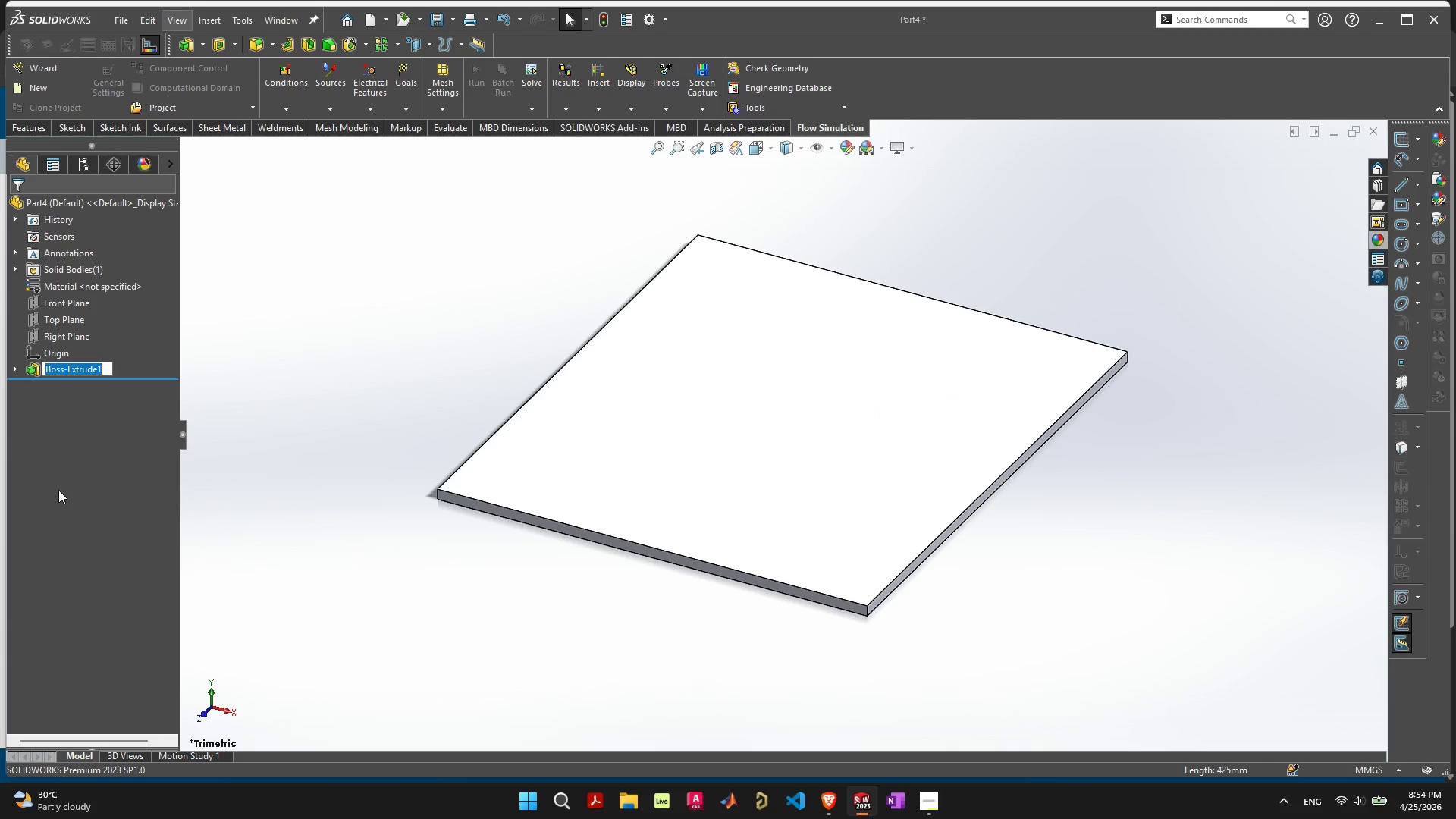 
wait(6.0)
 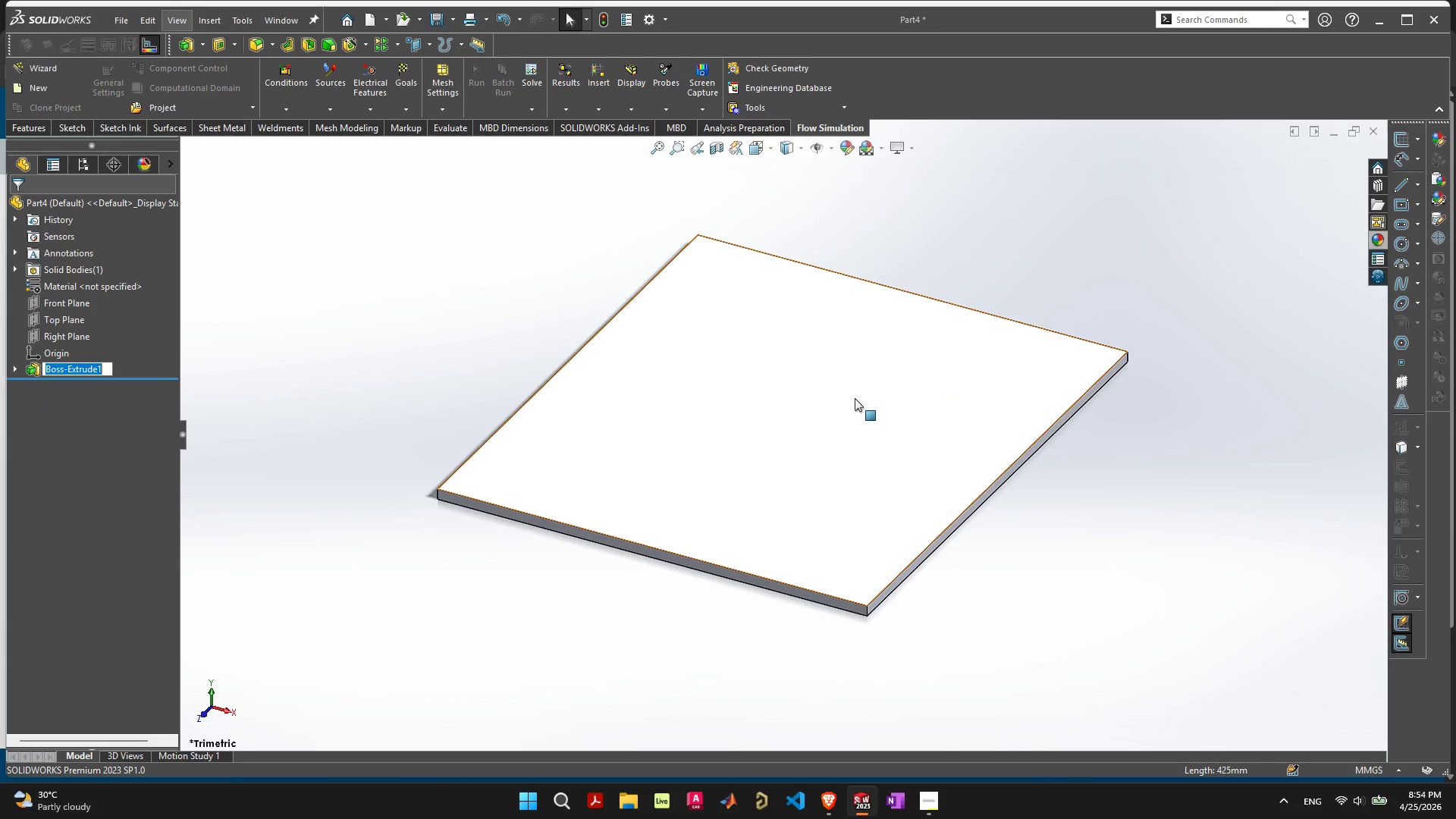 
left_click([648, 650])
 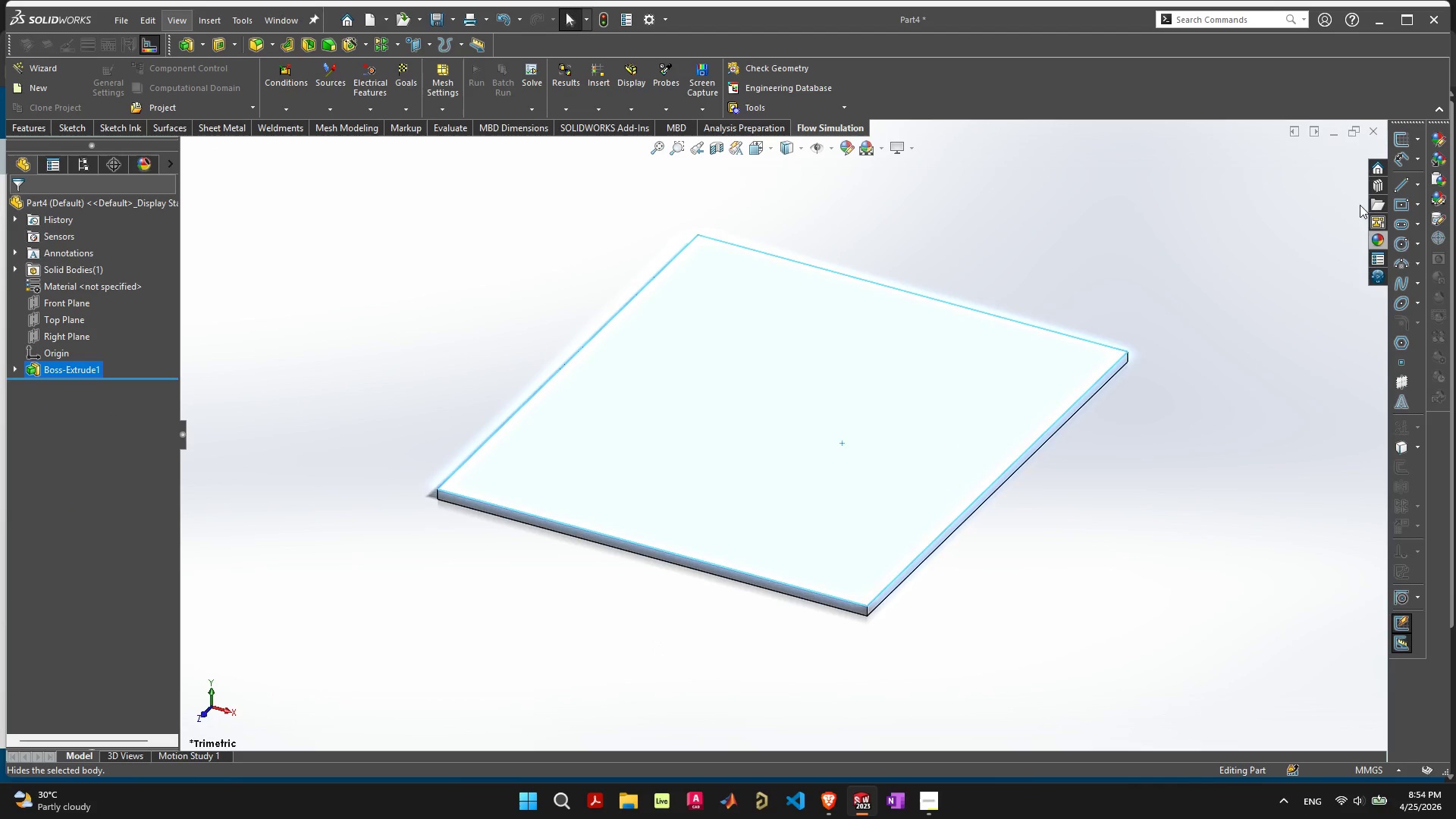 
left_click([1379, 243])
 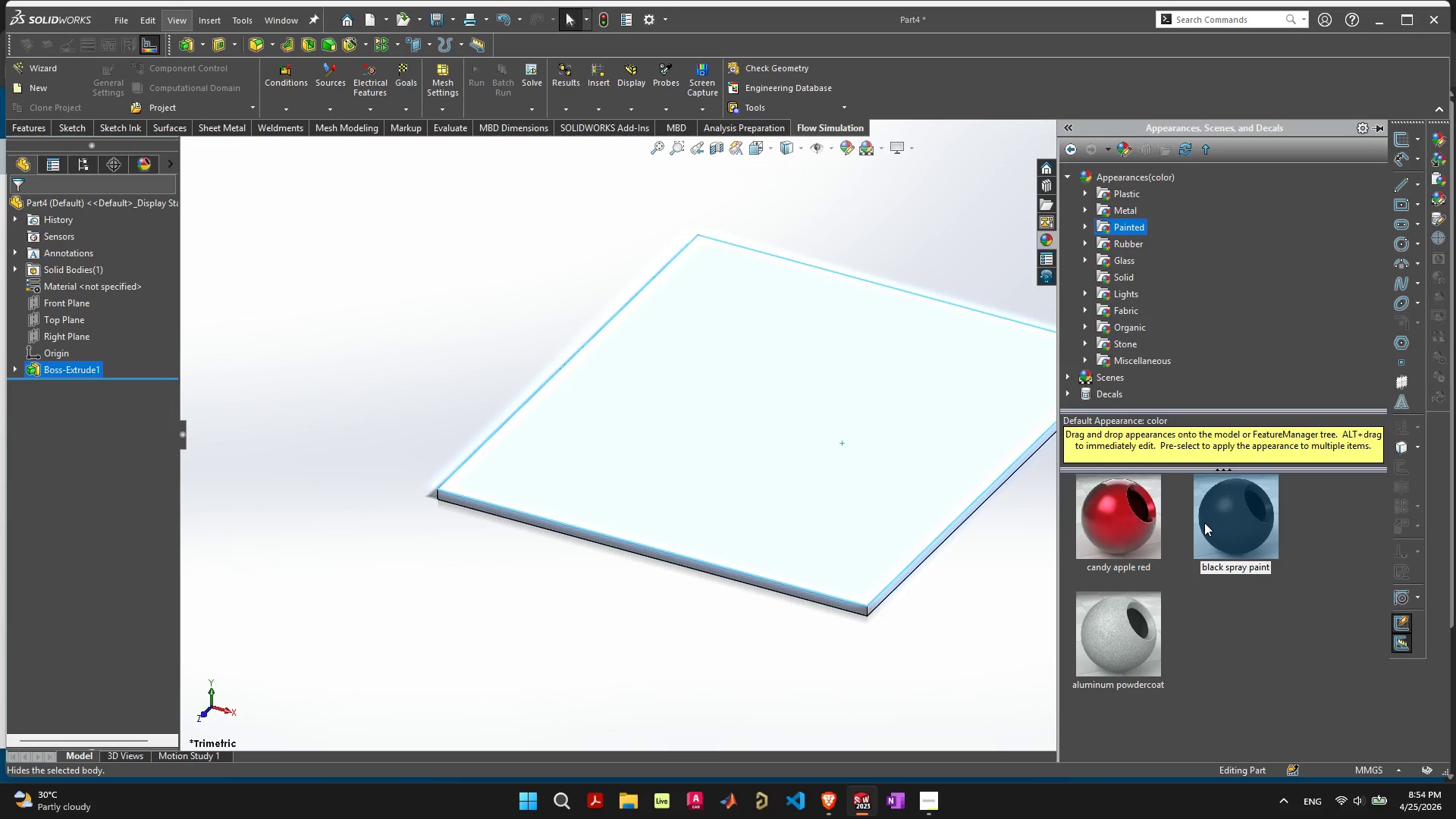 
double_click([1204, 522])
 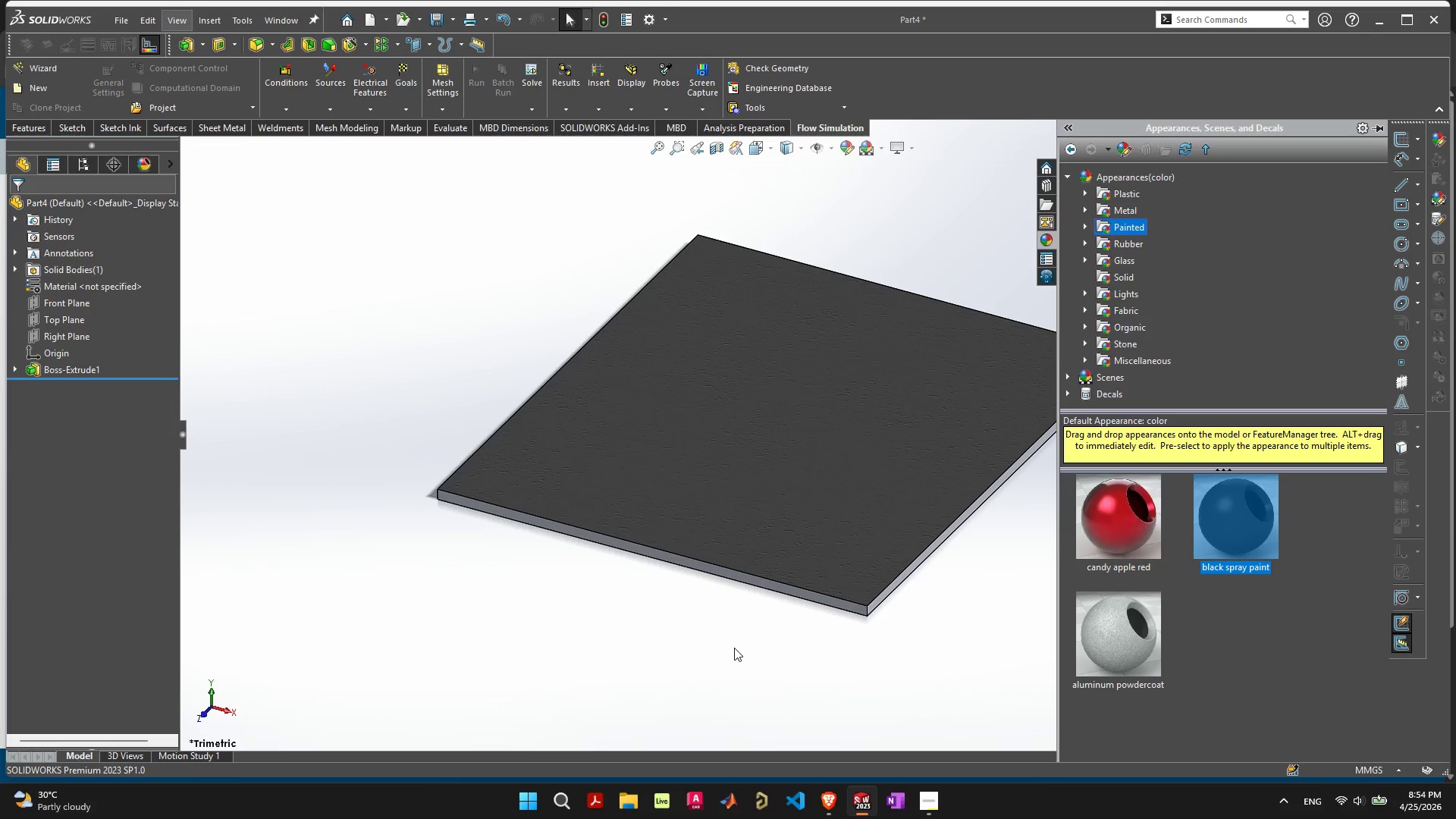 
left_click([736, 648])
 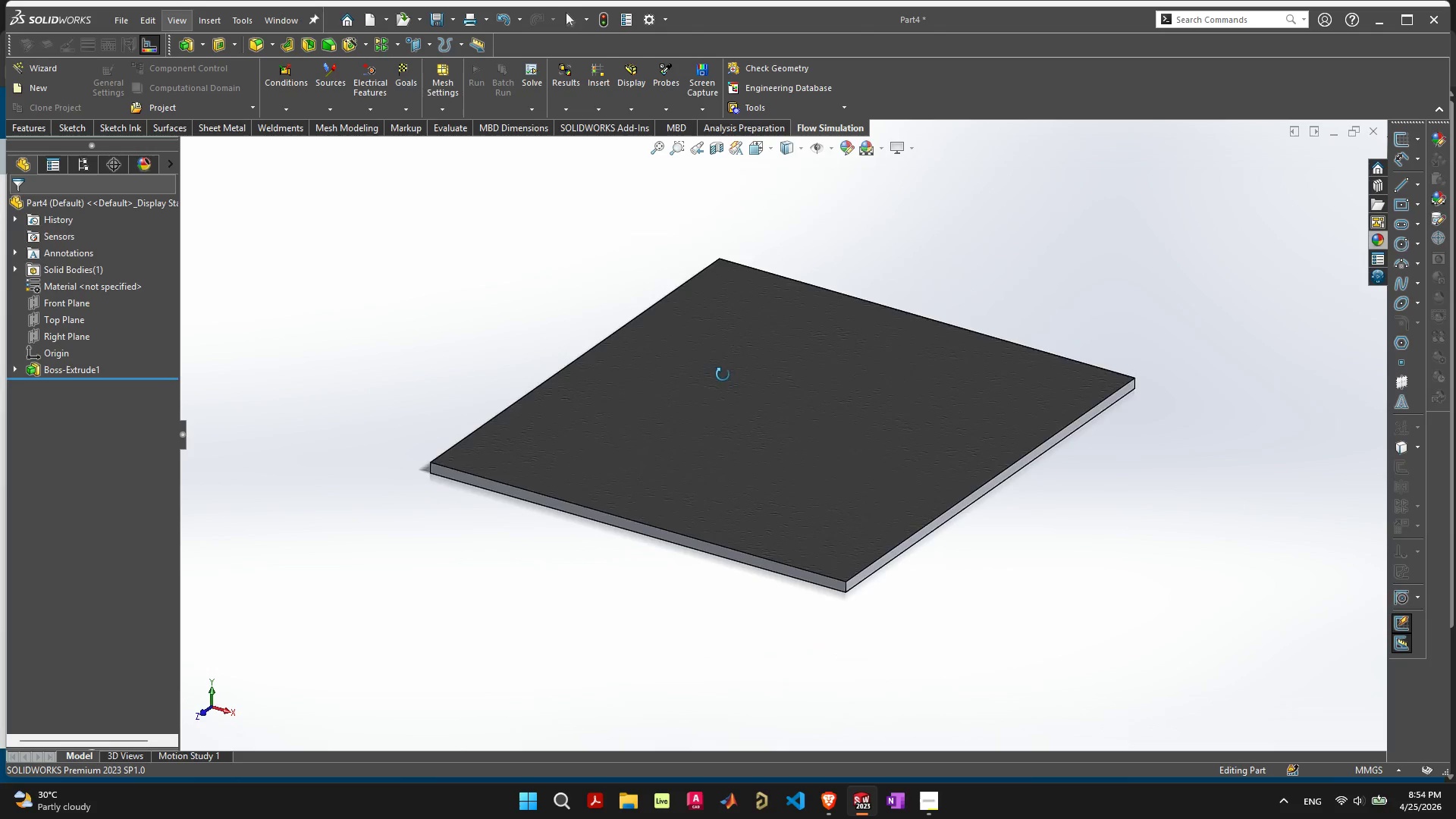 
wait(5.97)
 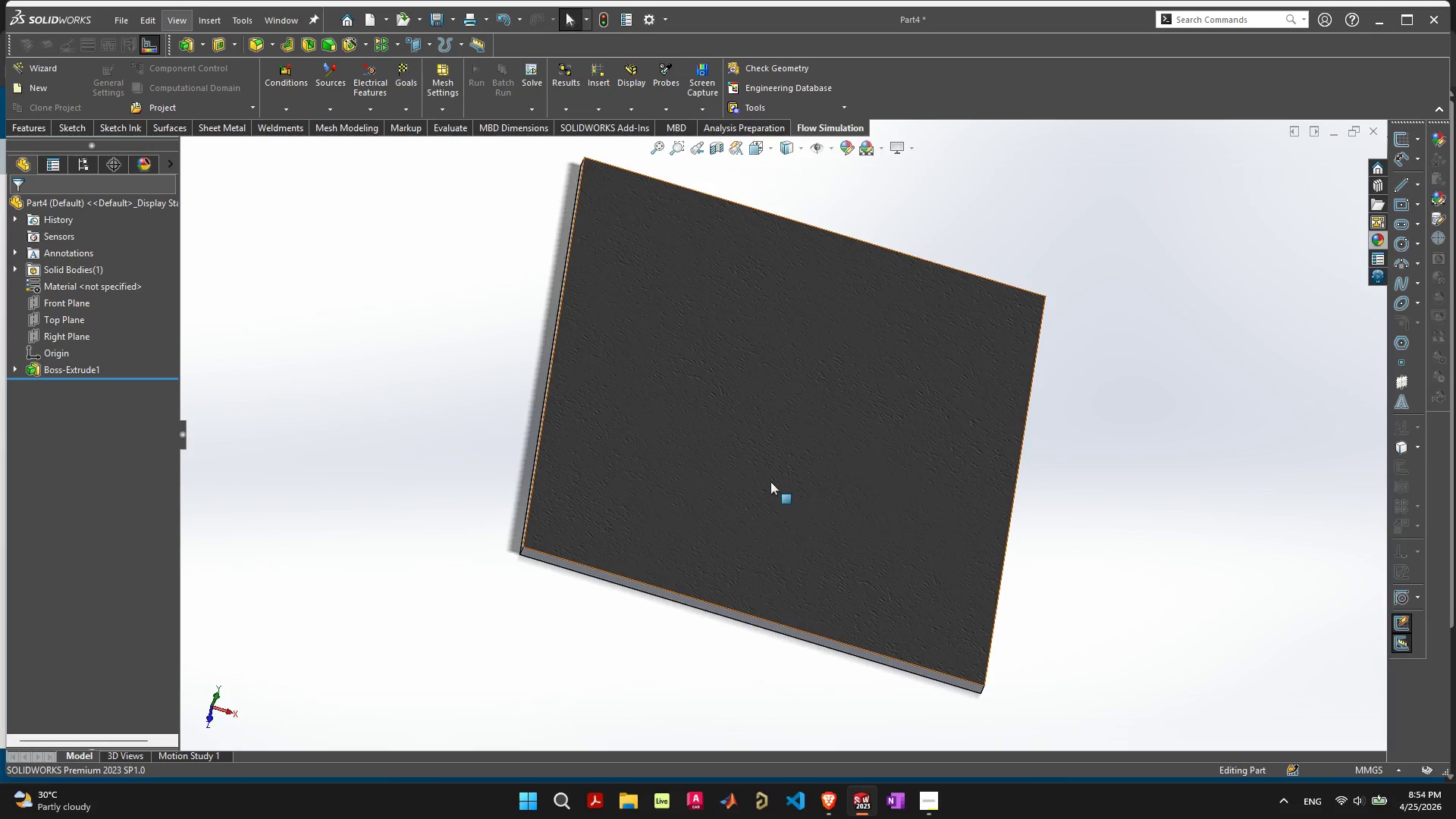 
key(Control+S)
 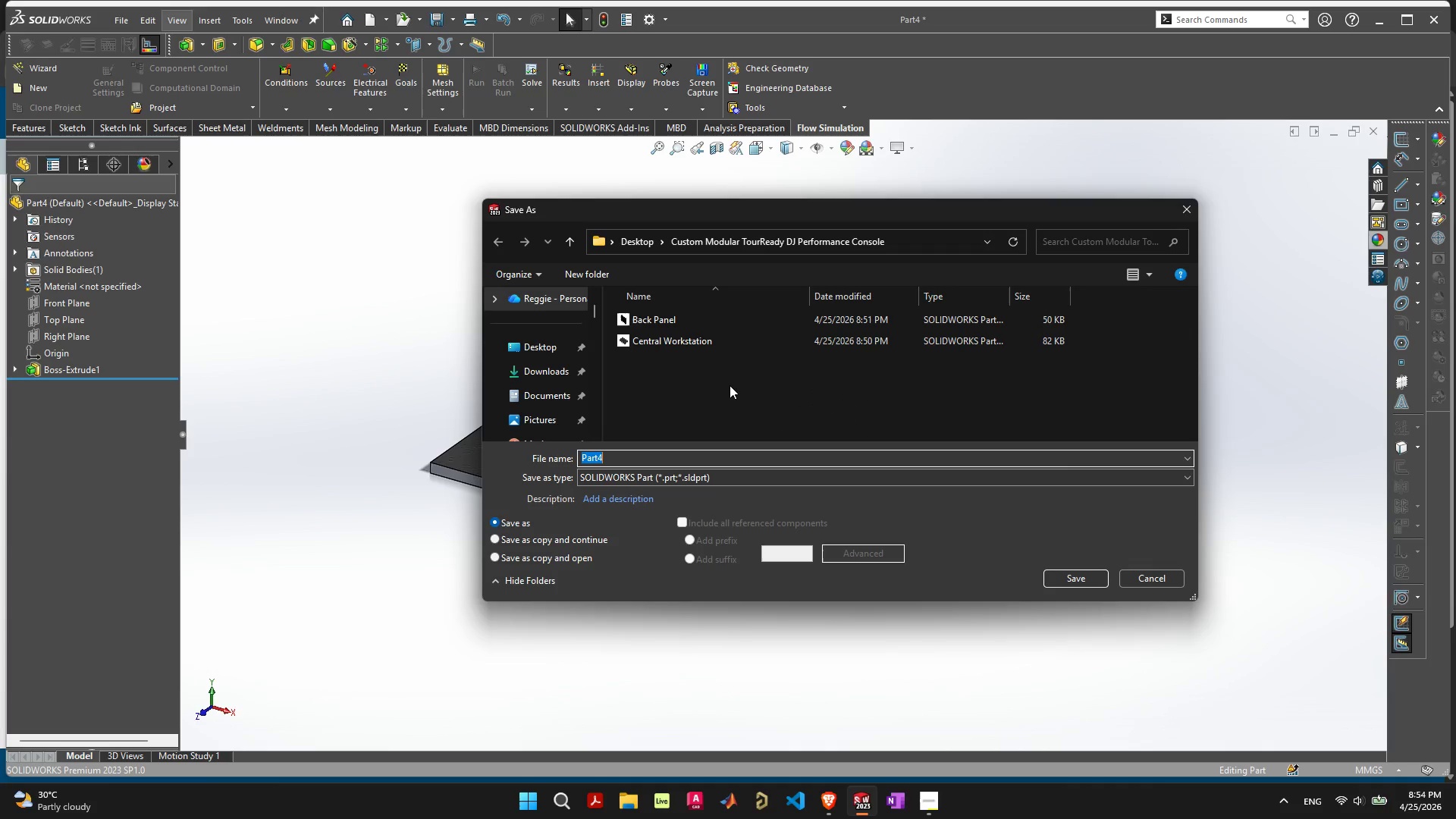 
hold_key(key=ShiftLeft, duration=2.59)
 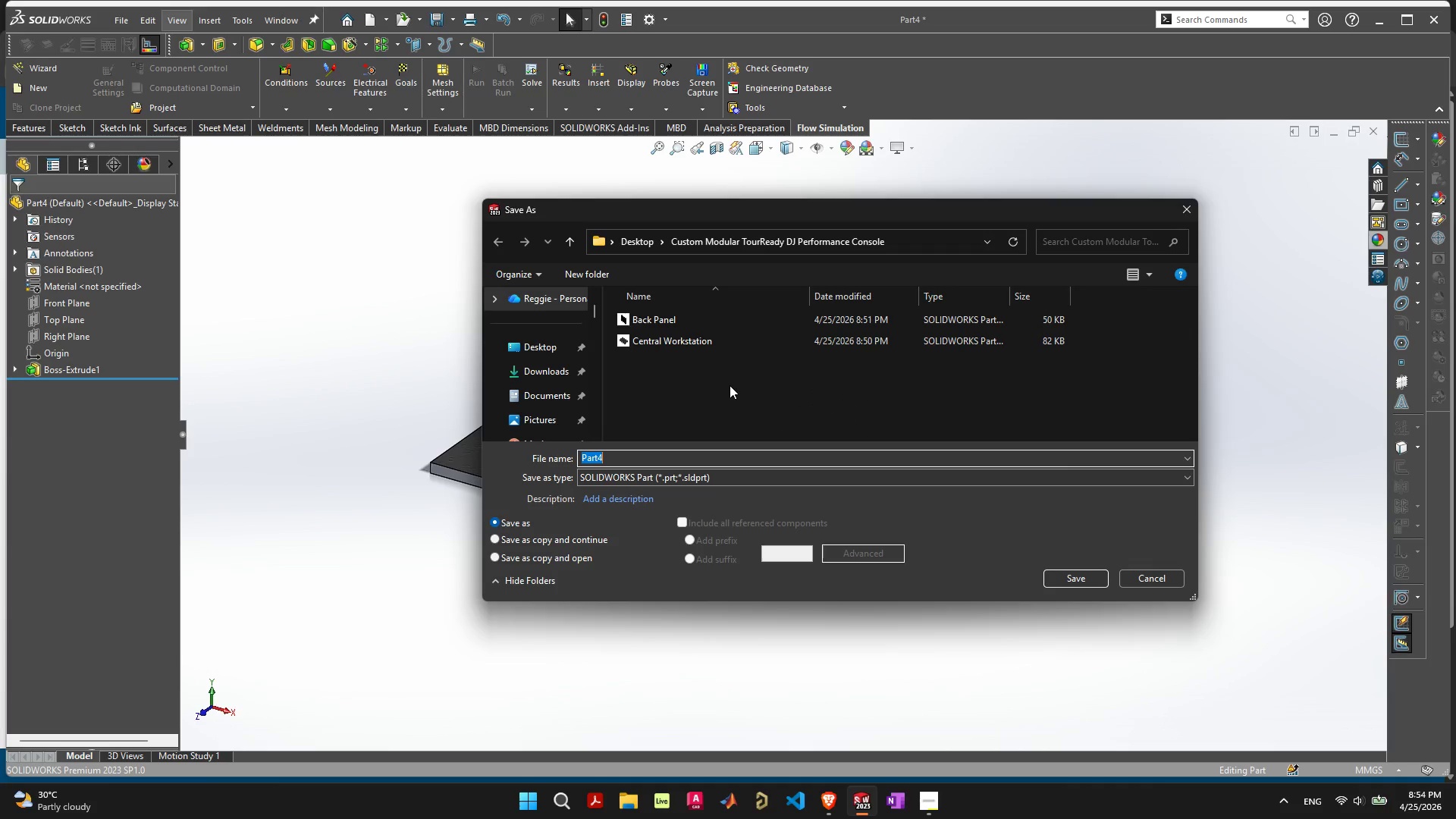 
type(Wi)
key(Backspace)
key(Backspace)
key(Backspace)
type(R-Wing)
 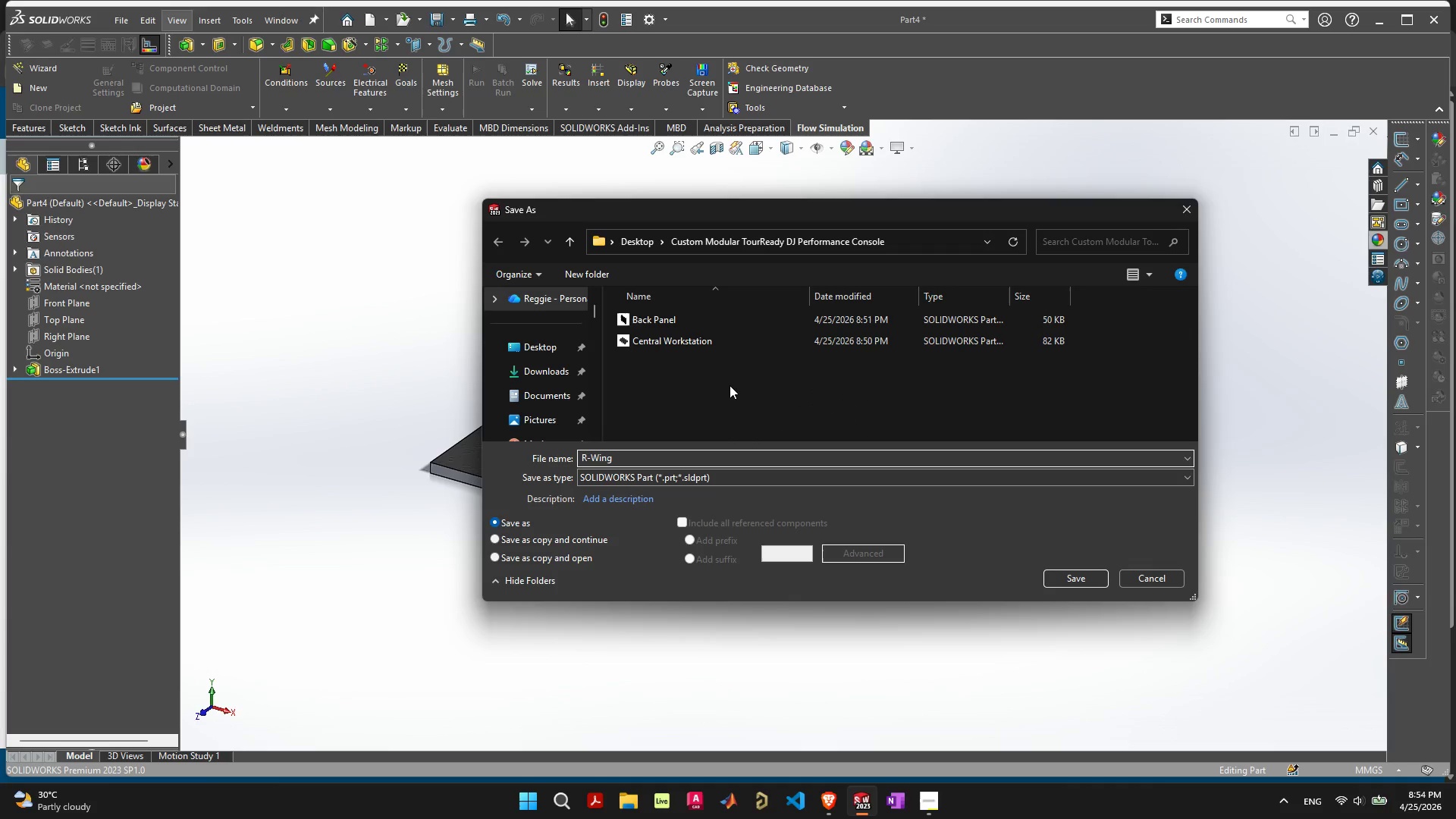 
key(Enter)
 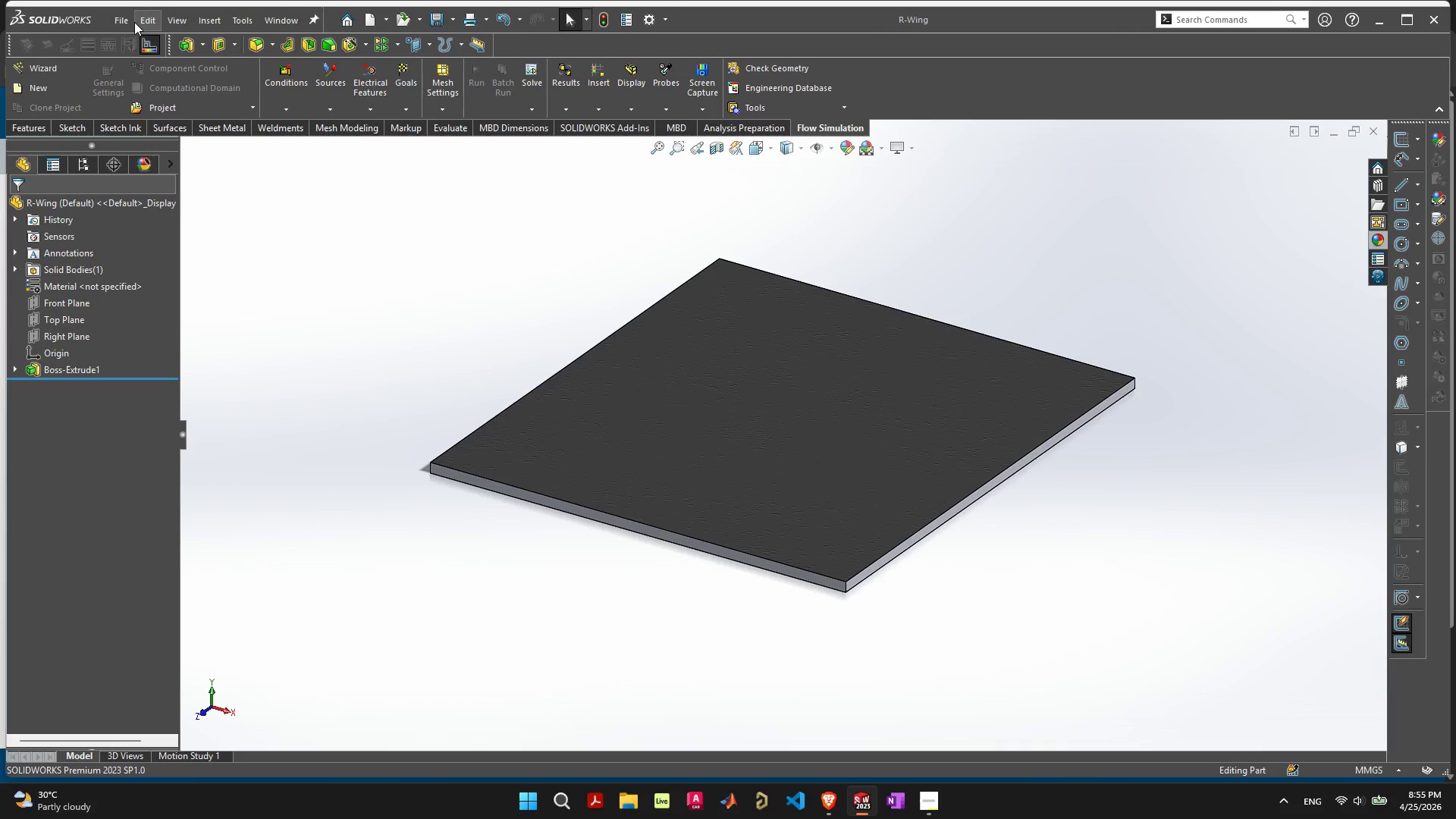 
left_click([130, 20])
 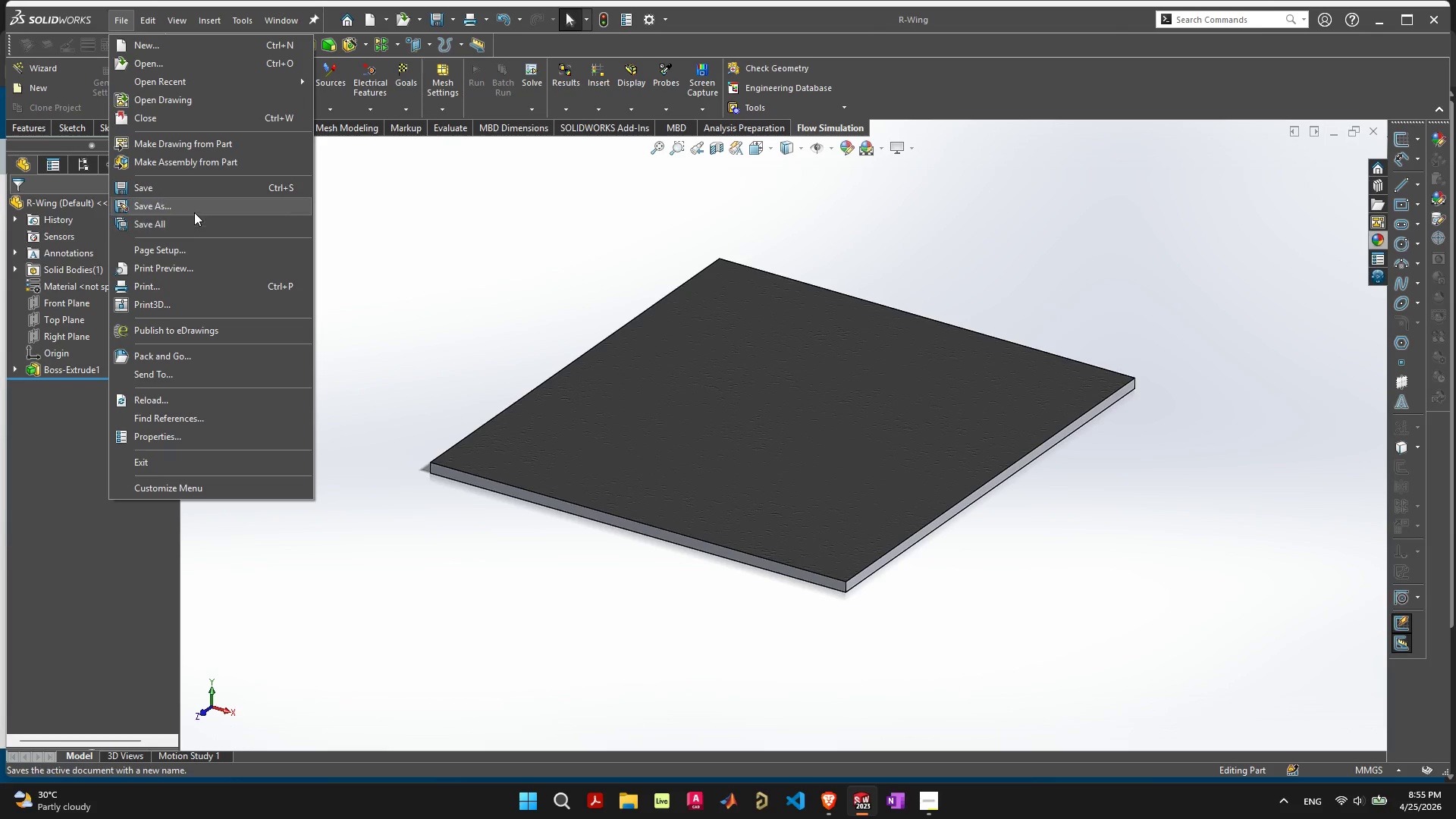 
left_click([195, 209])
 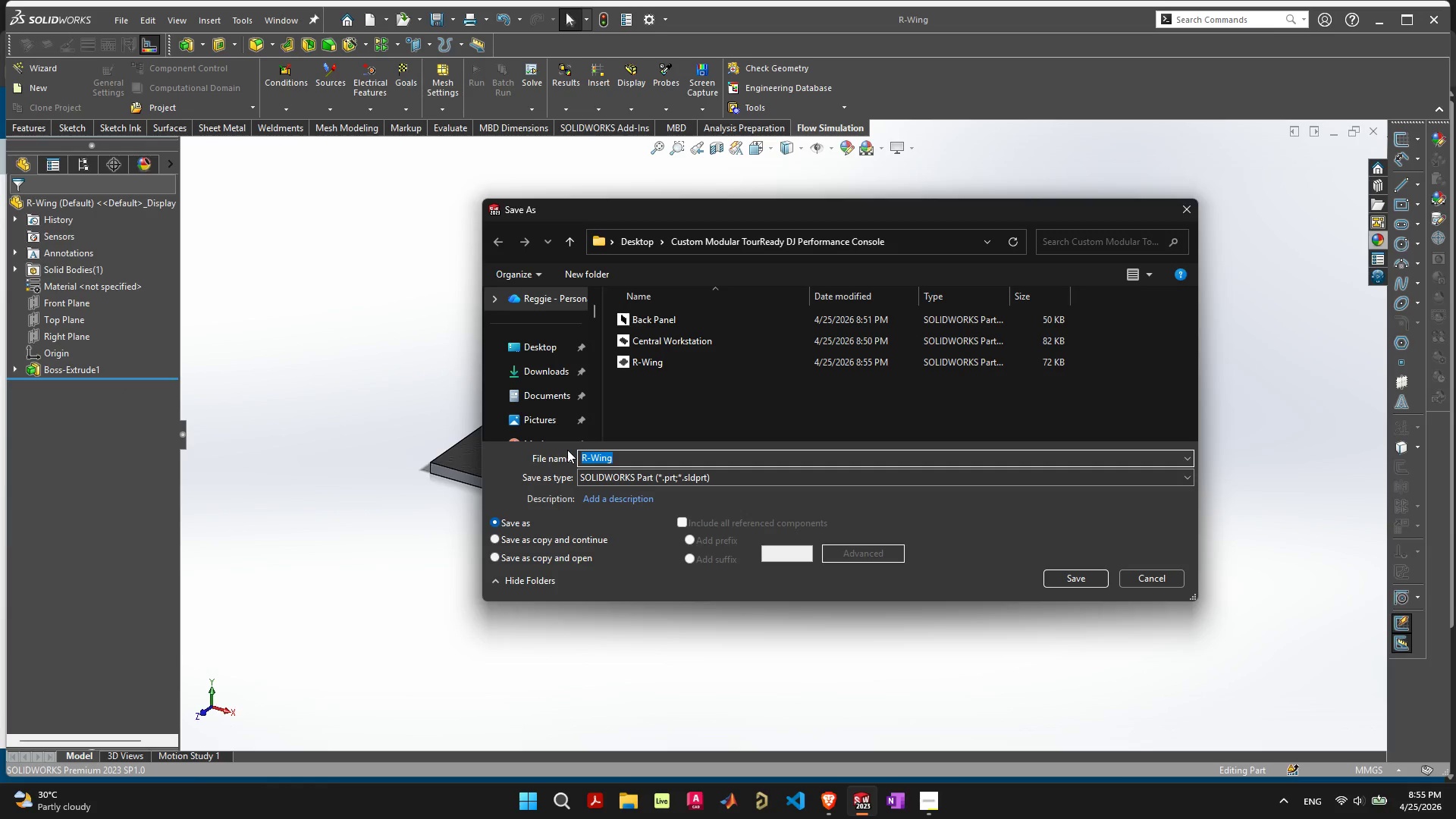 
type(L-Wing)
 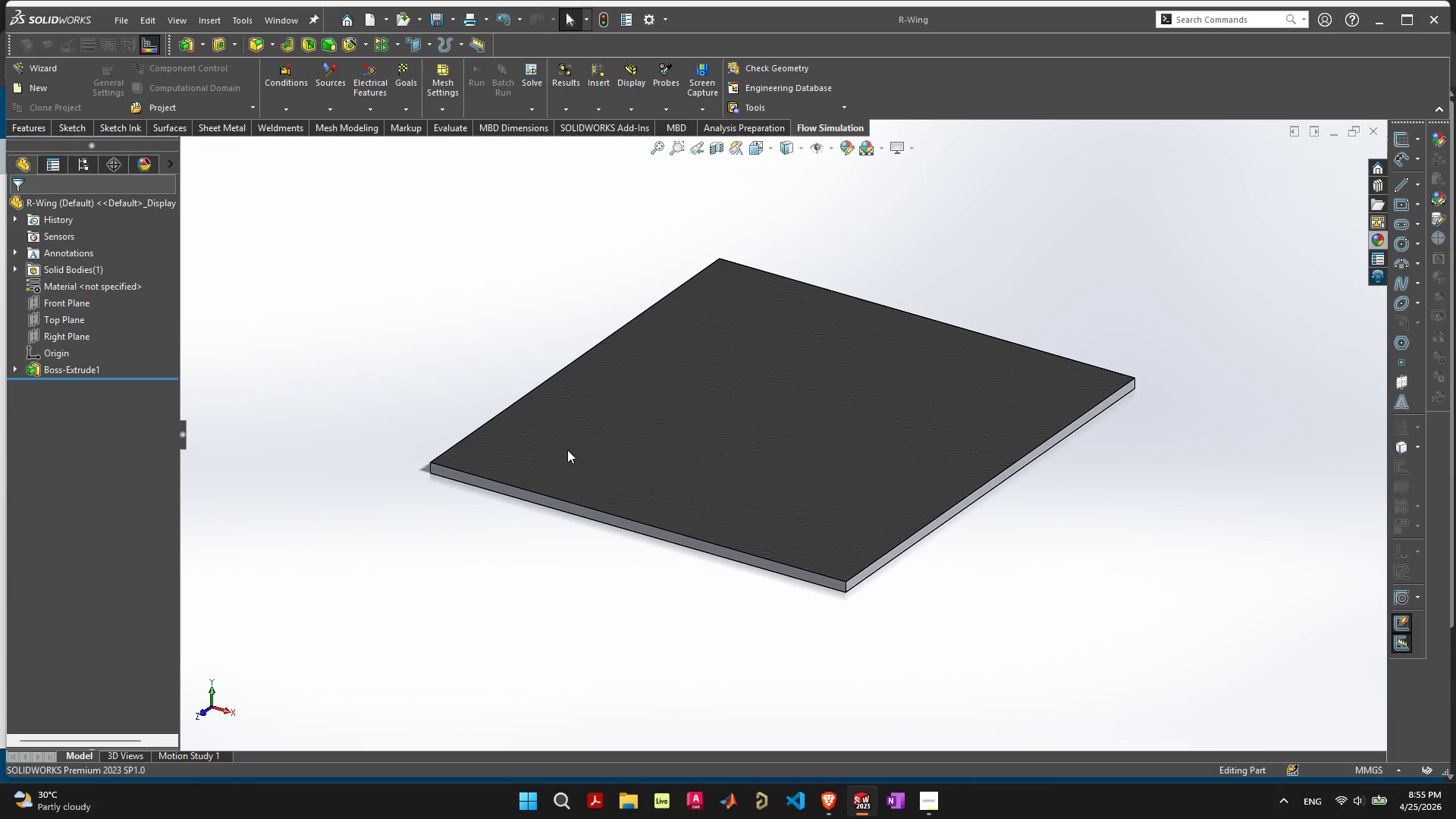 
 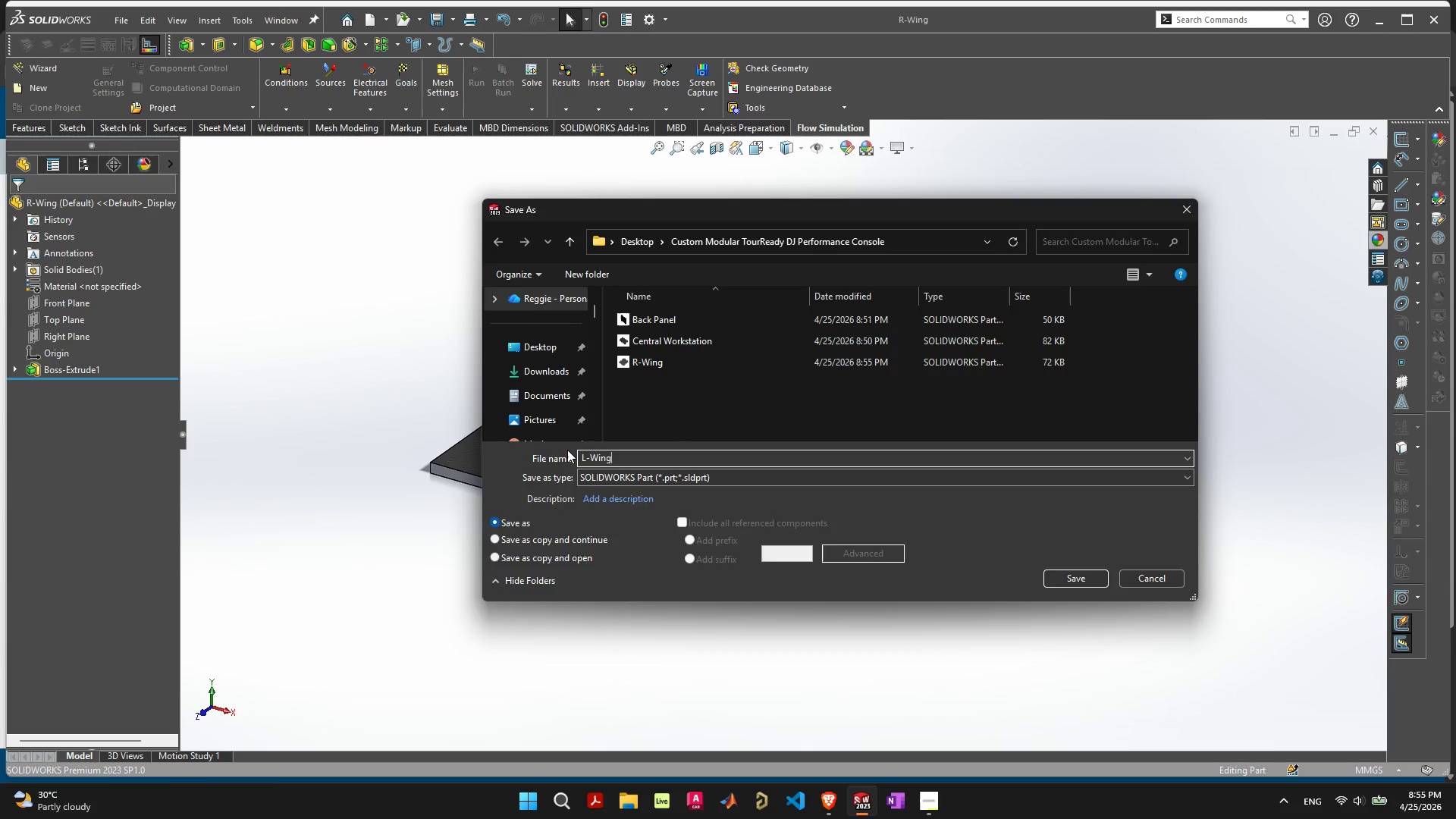 
key(Enter)
 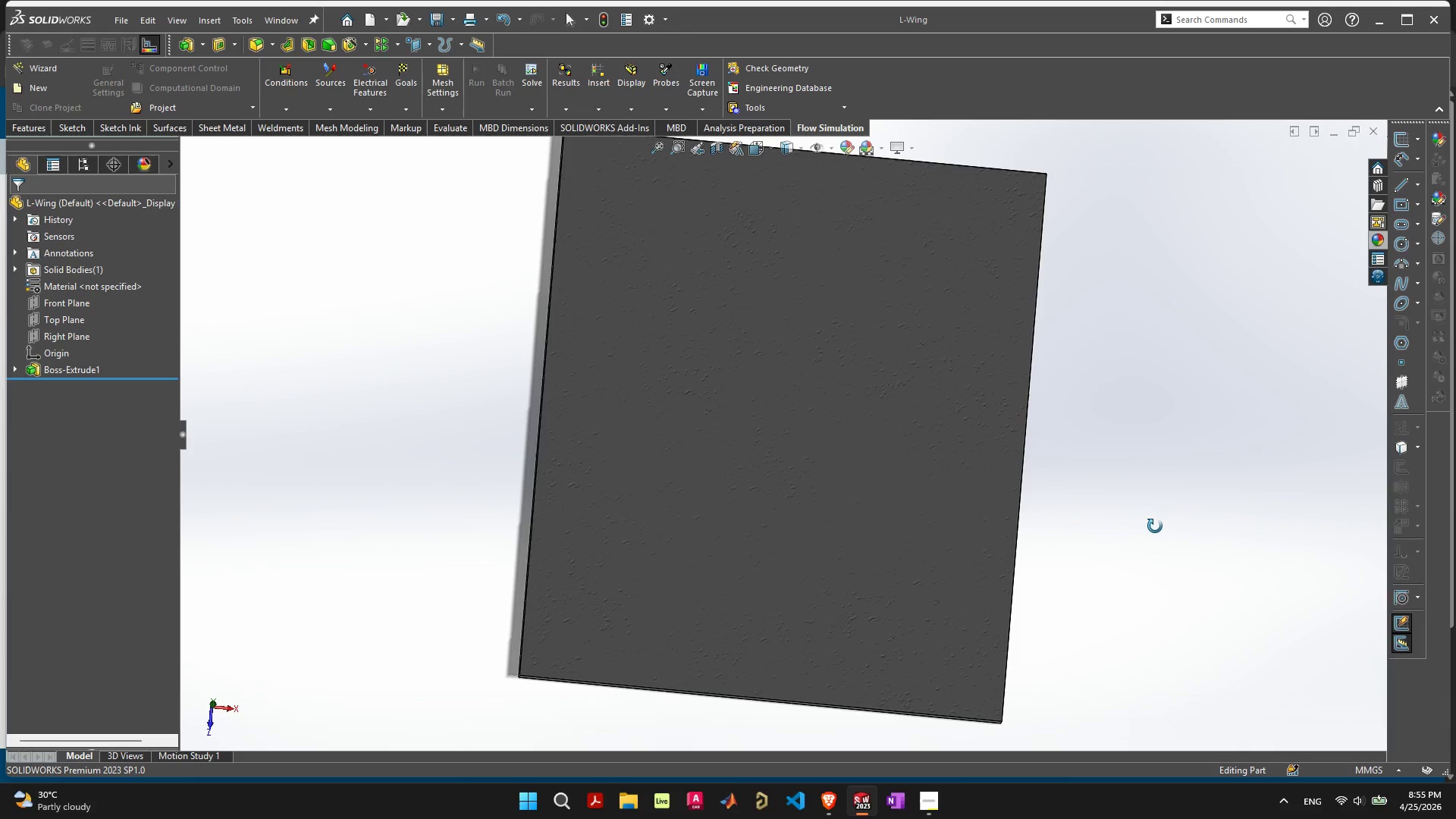 
wait(5.89)
 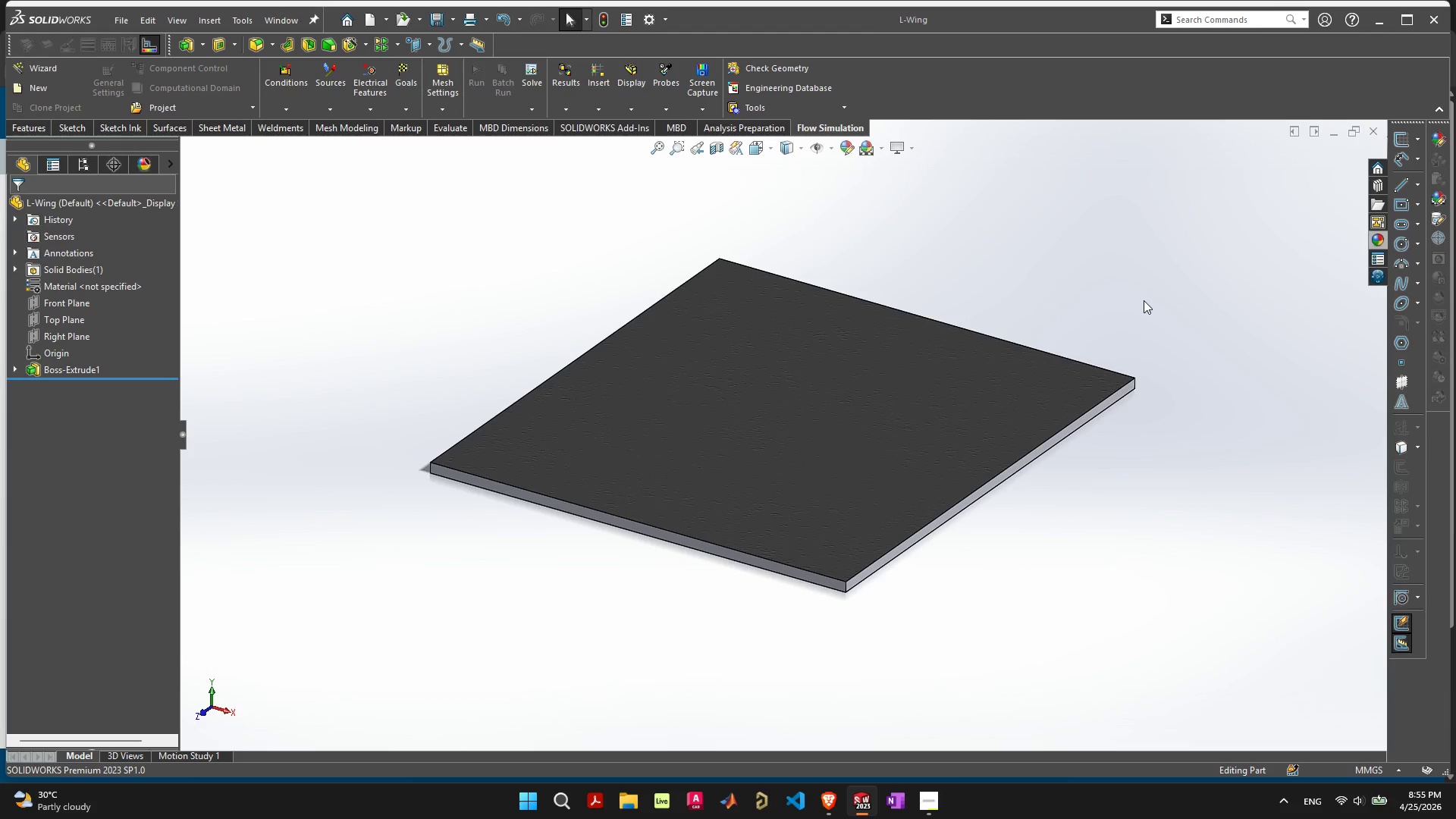 
scroll: coordinate [1125, 472], scroll_direction: up, amount: 1.0
 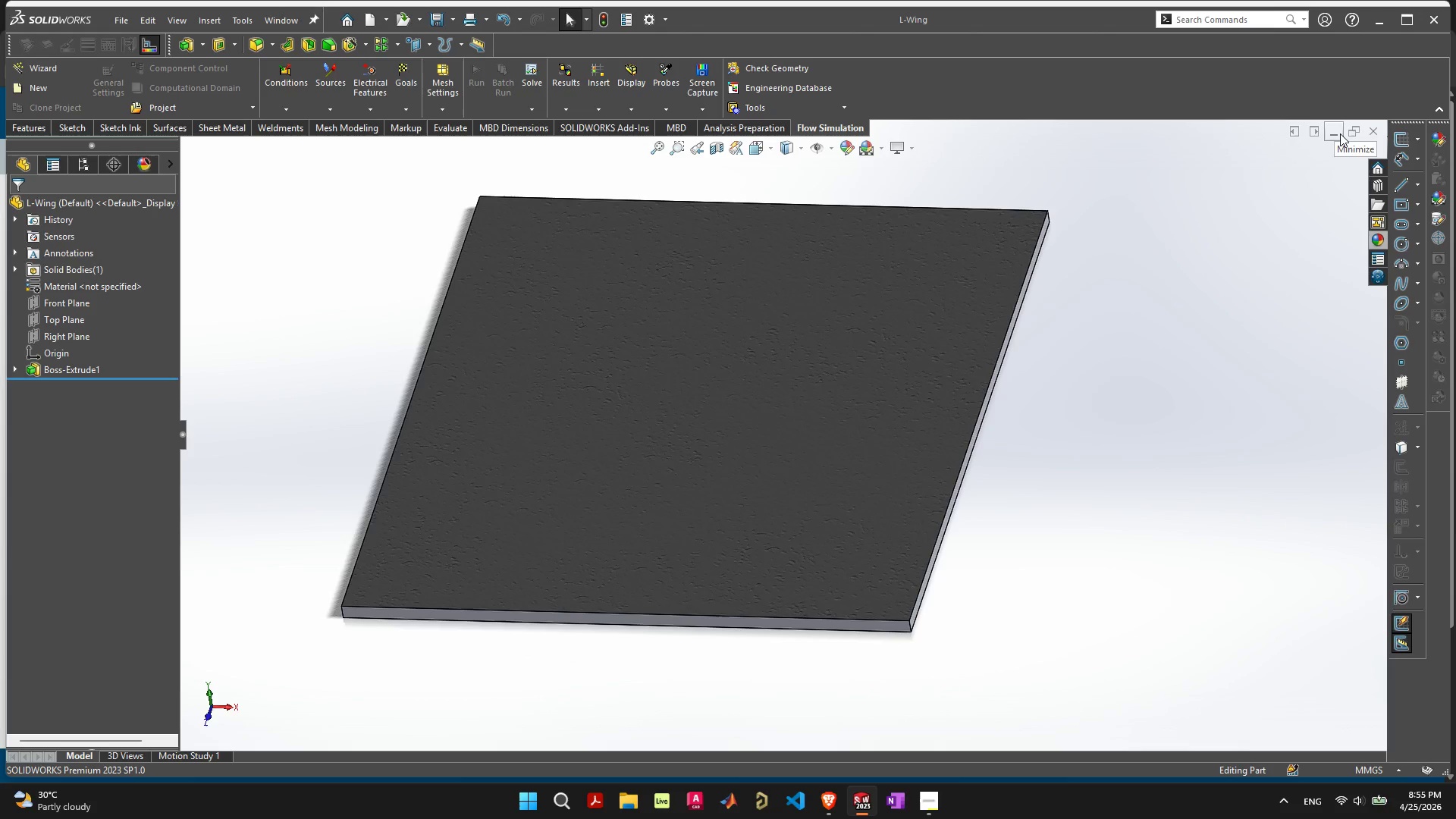 
left_click([1340, 133])
 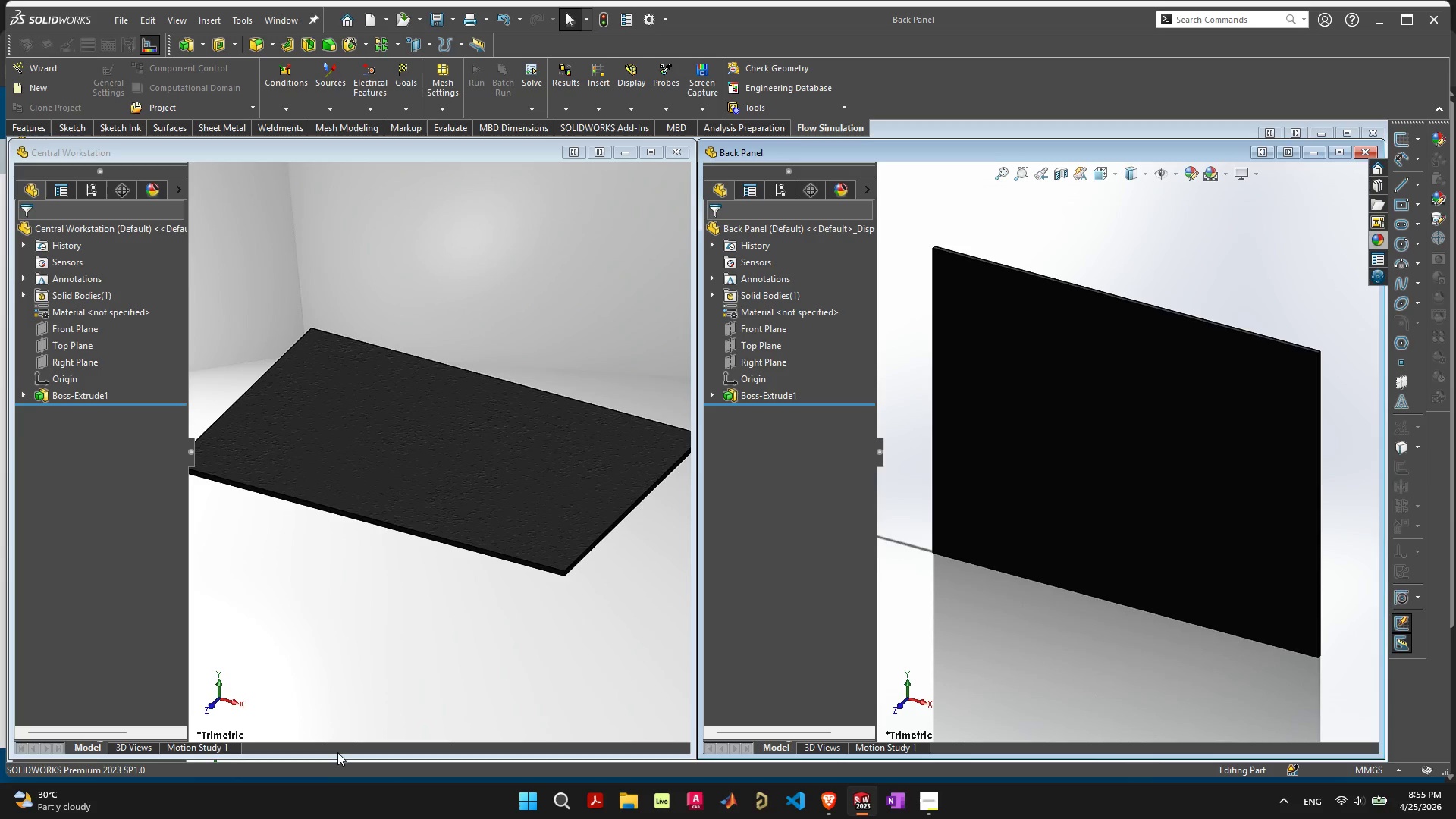 
wait(35.36)
 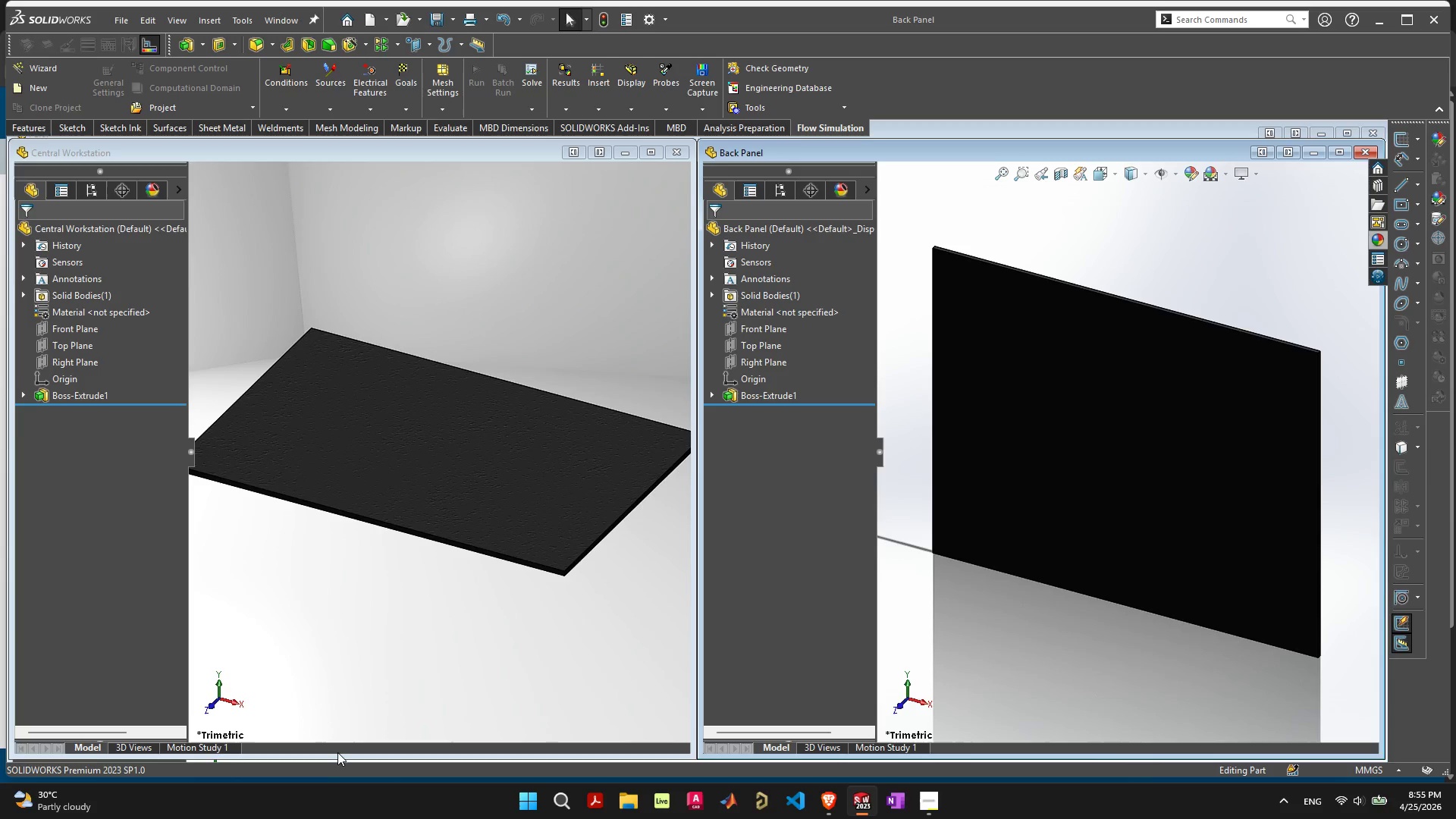 
left_click([375, 19])
 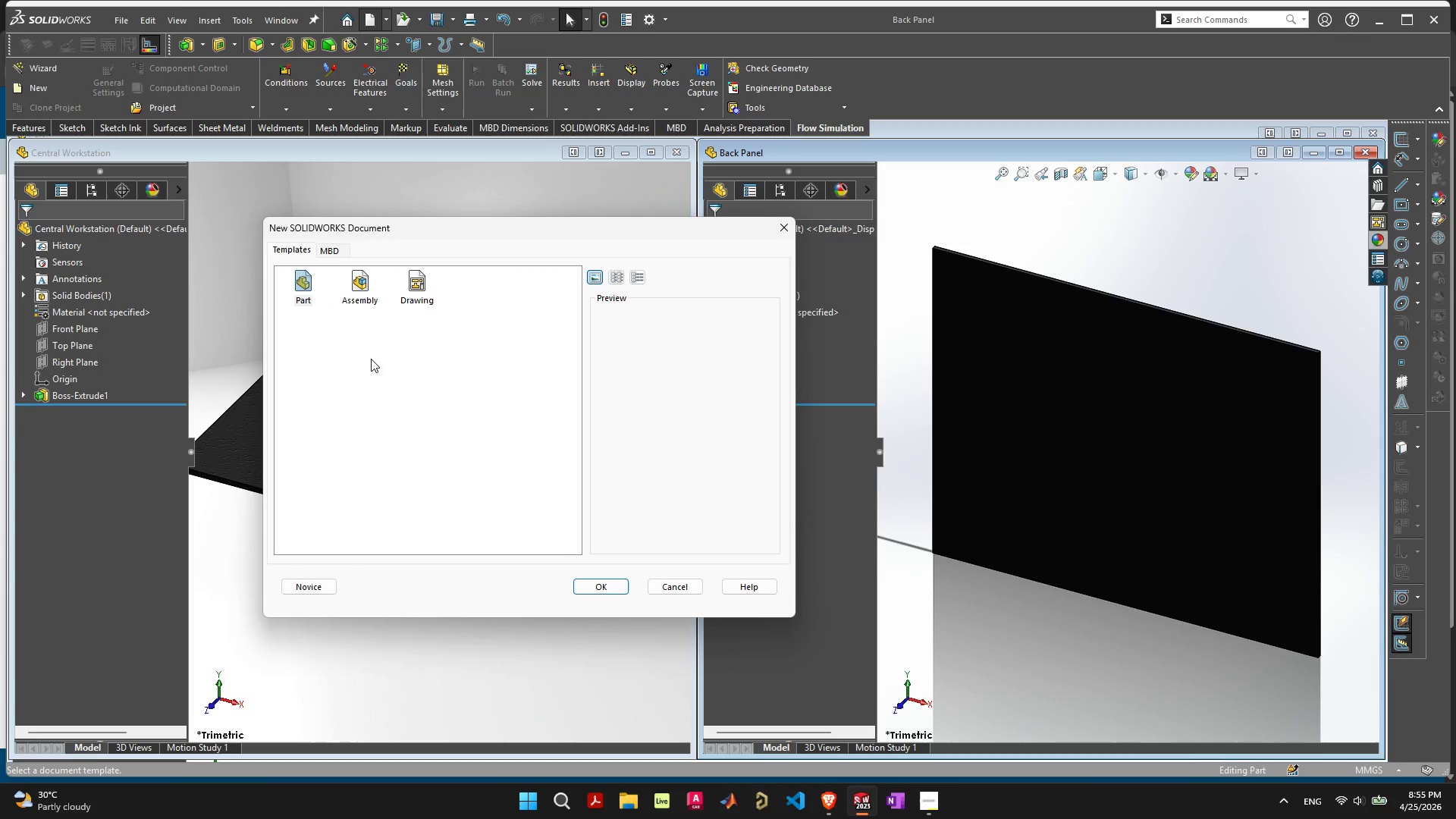 
key(Enter)
 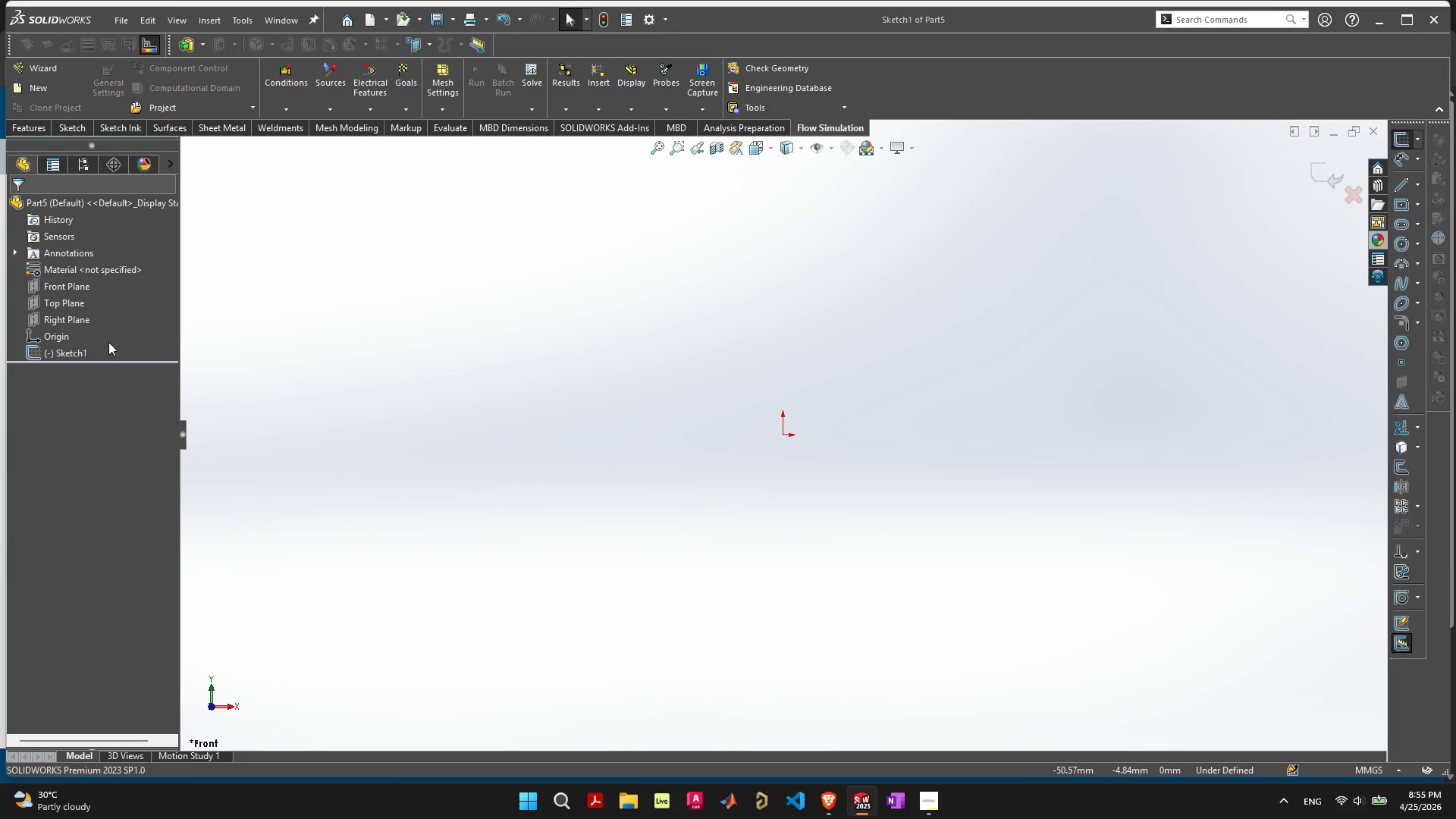 
left_click([71, 314])
 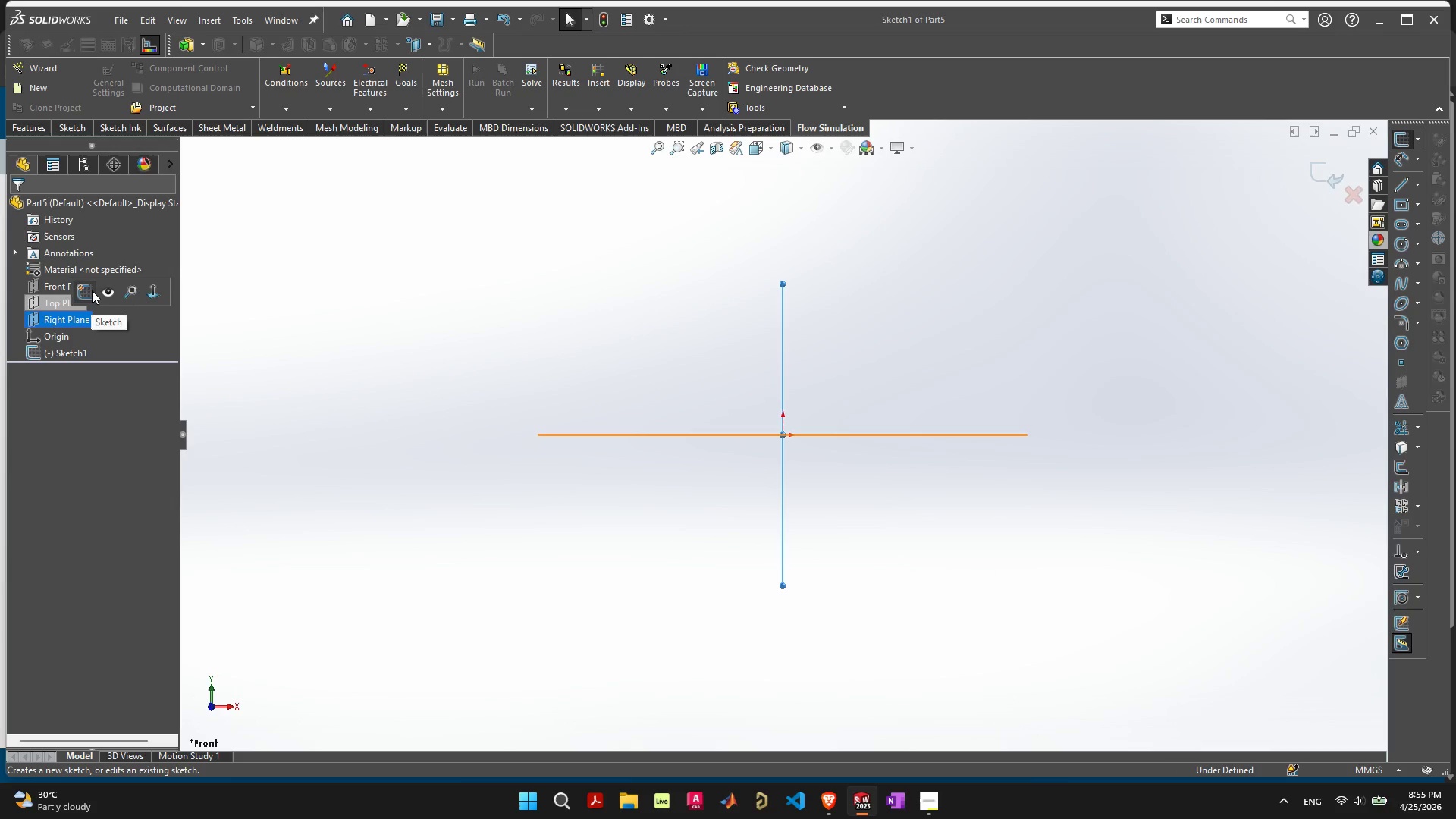 
left_click([92, 290])
 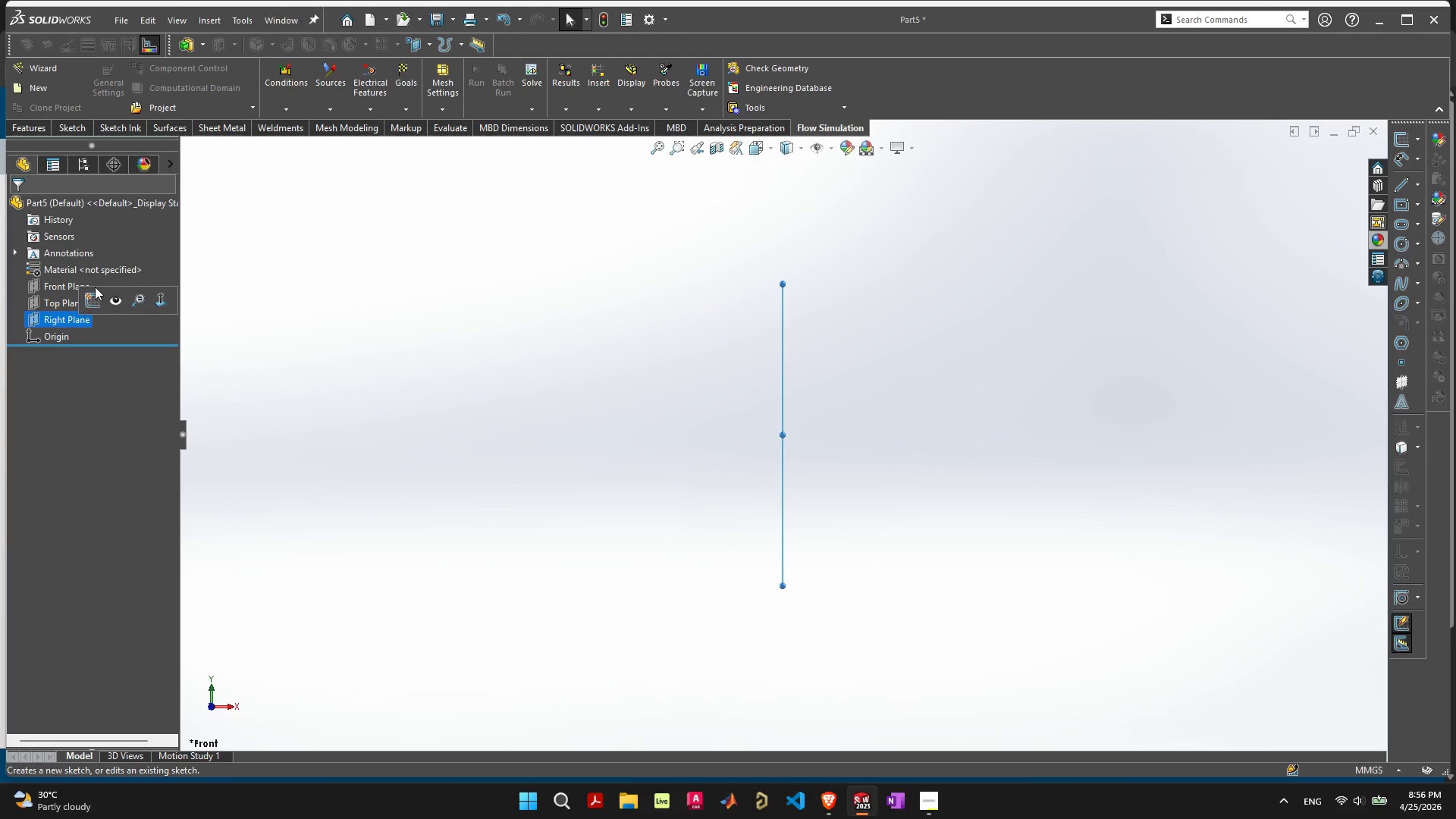 
double_click([95, 286])
 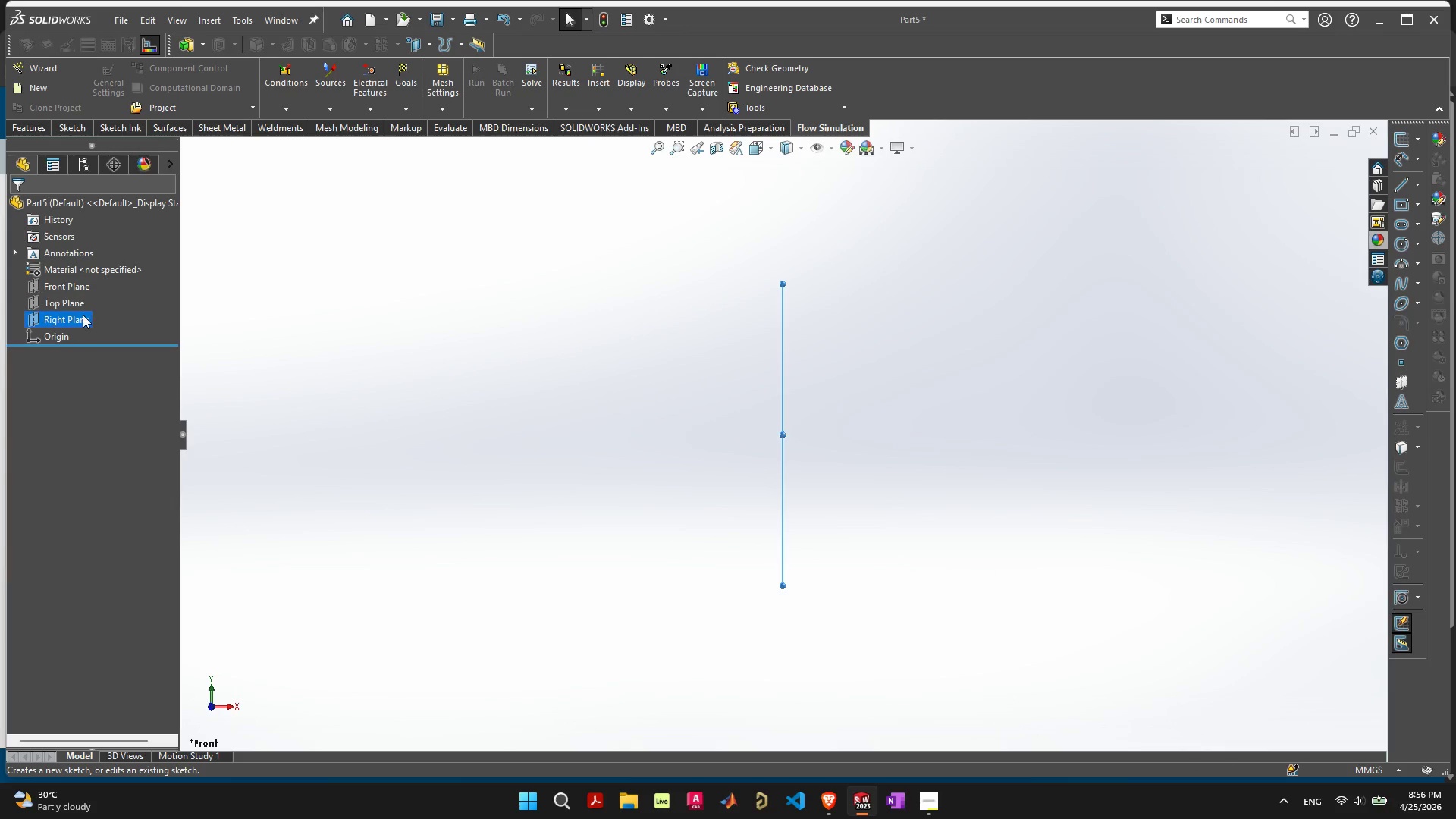 
left_click([83, 315])
 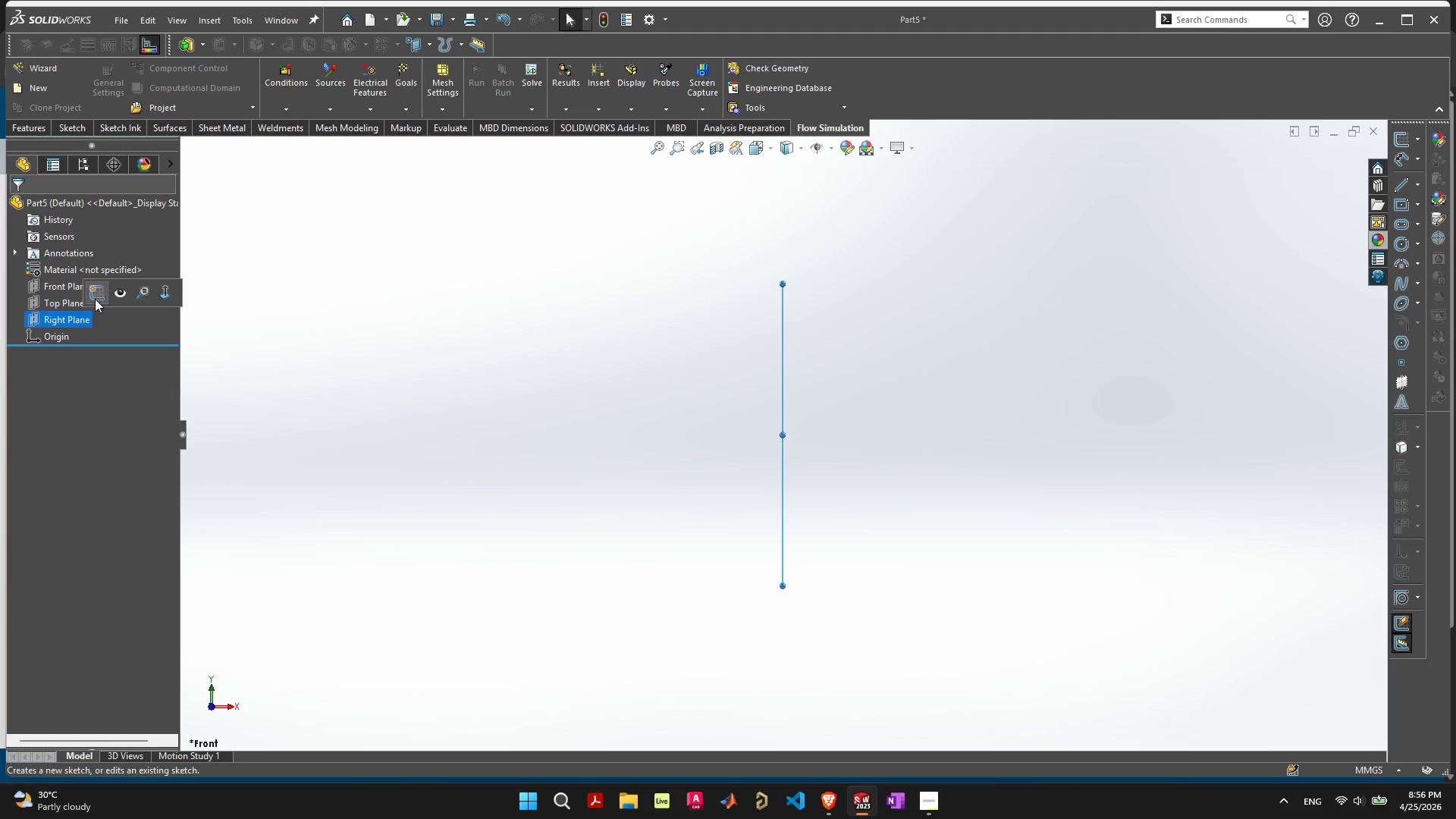 
left_click([96, 298])
 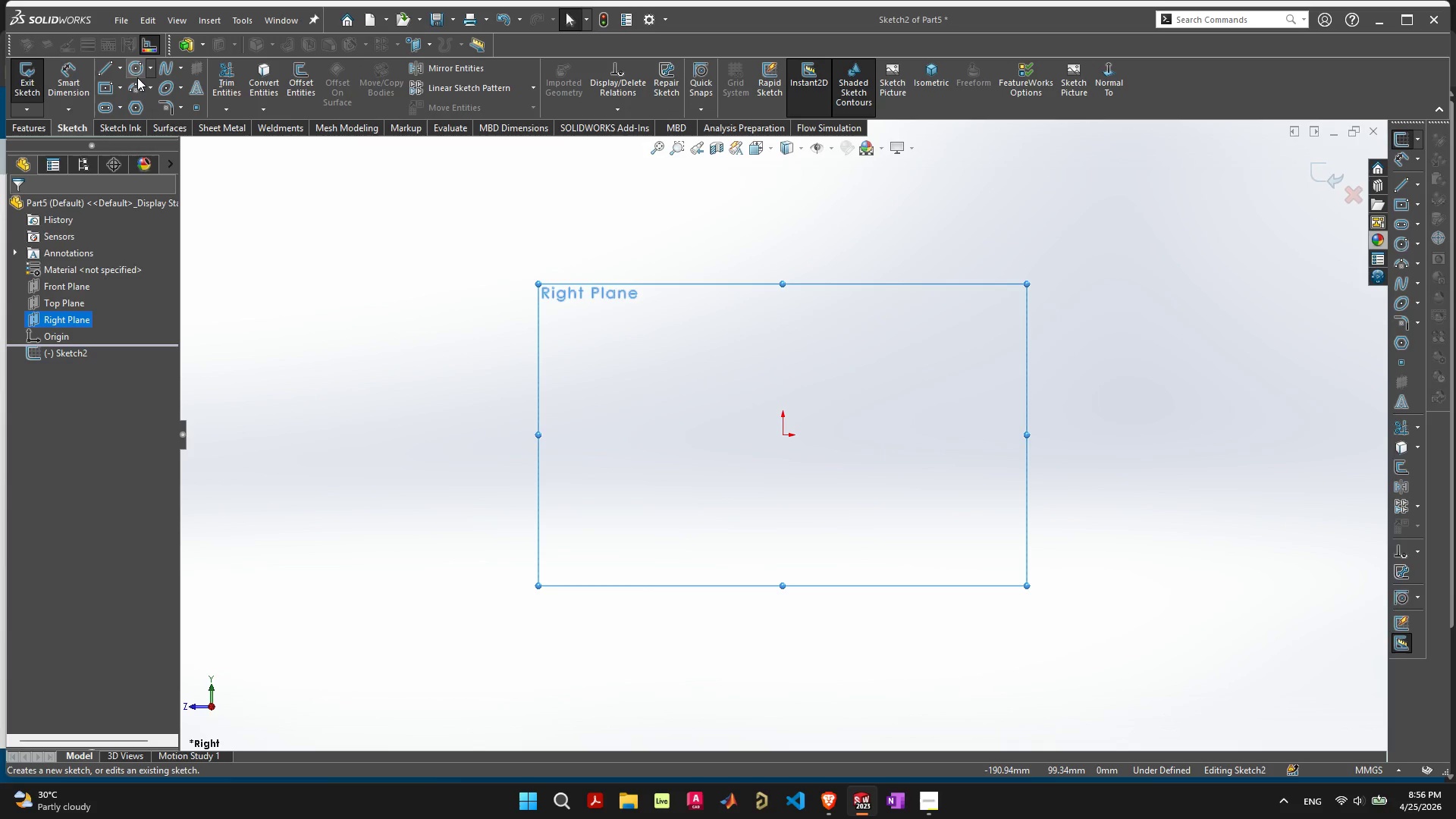 
left_click([105, 86])
 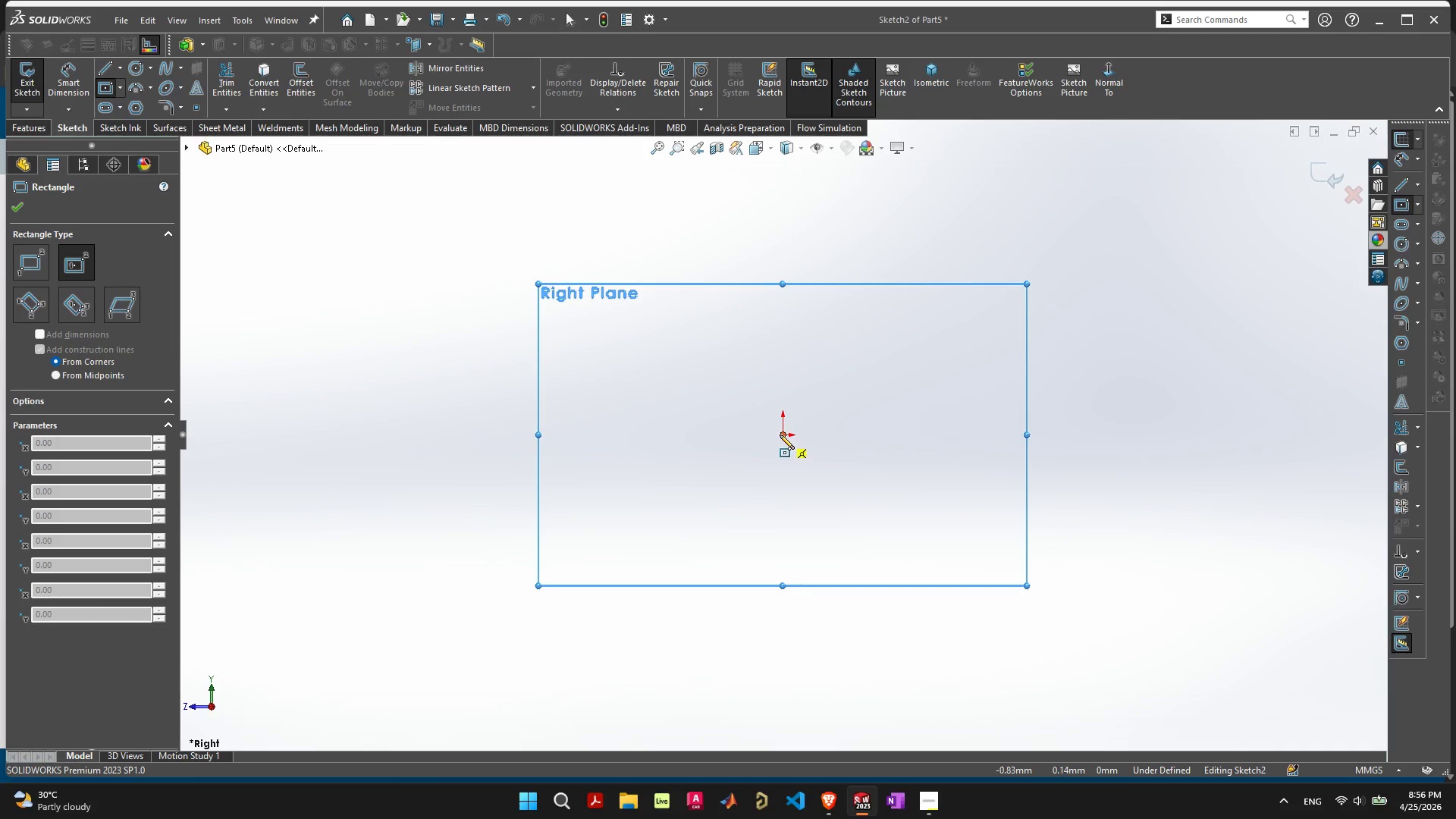 
left_click([783, 436])
 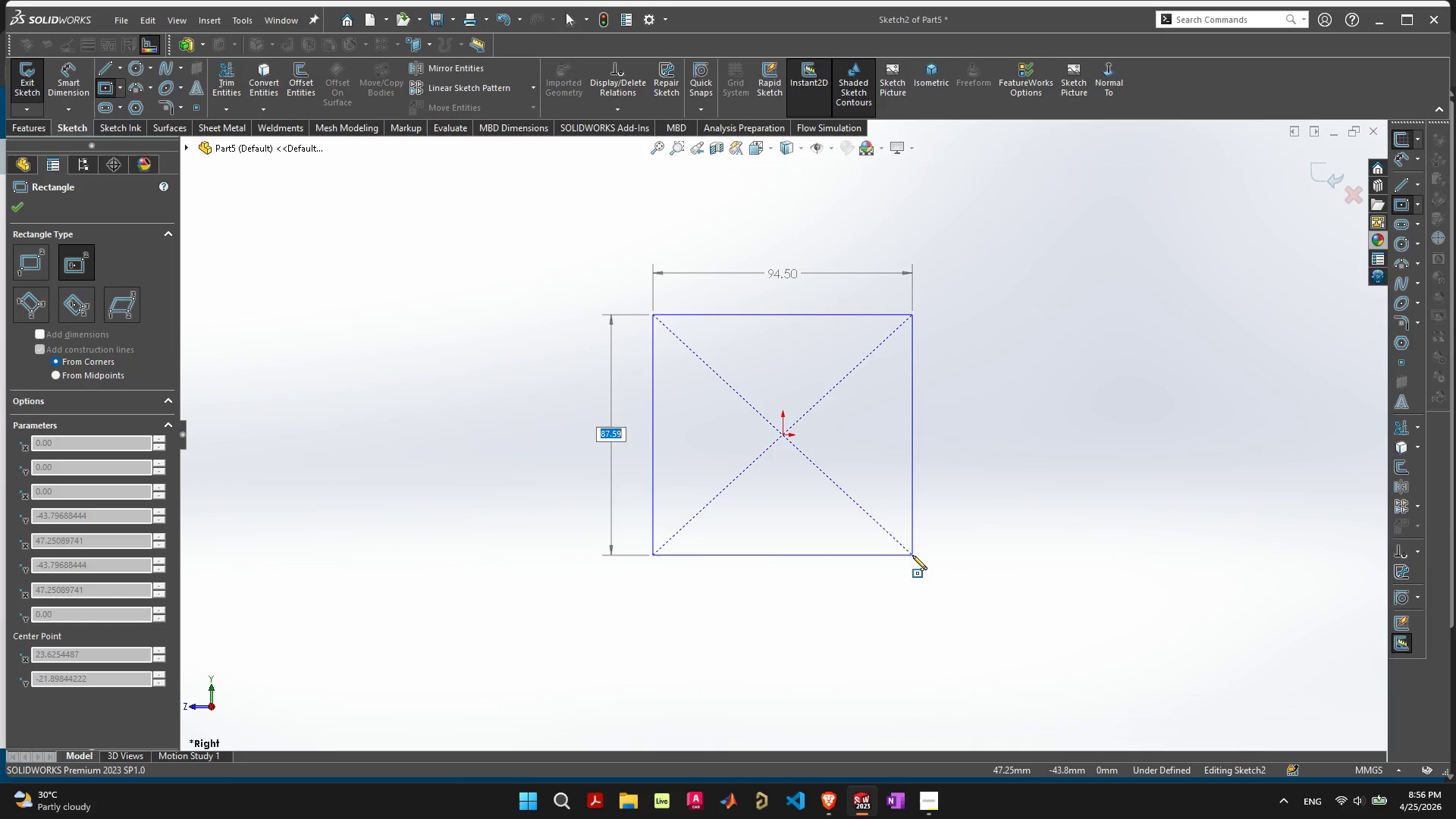 
type(910)
 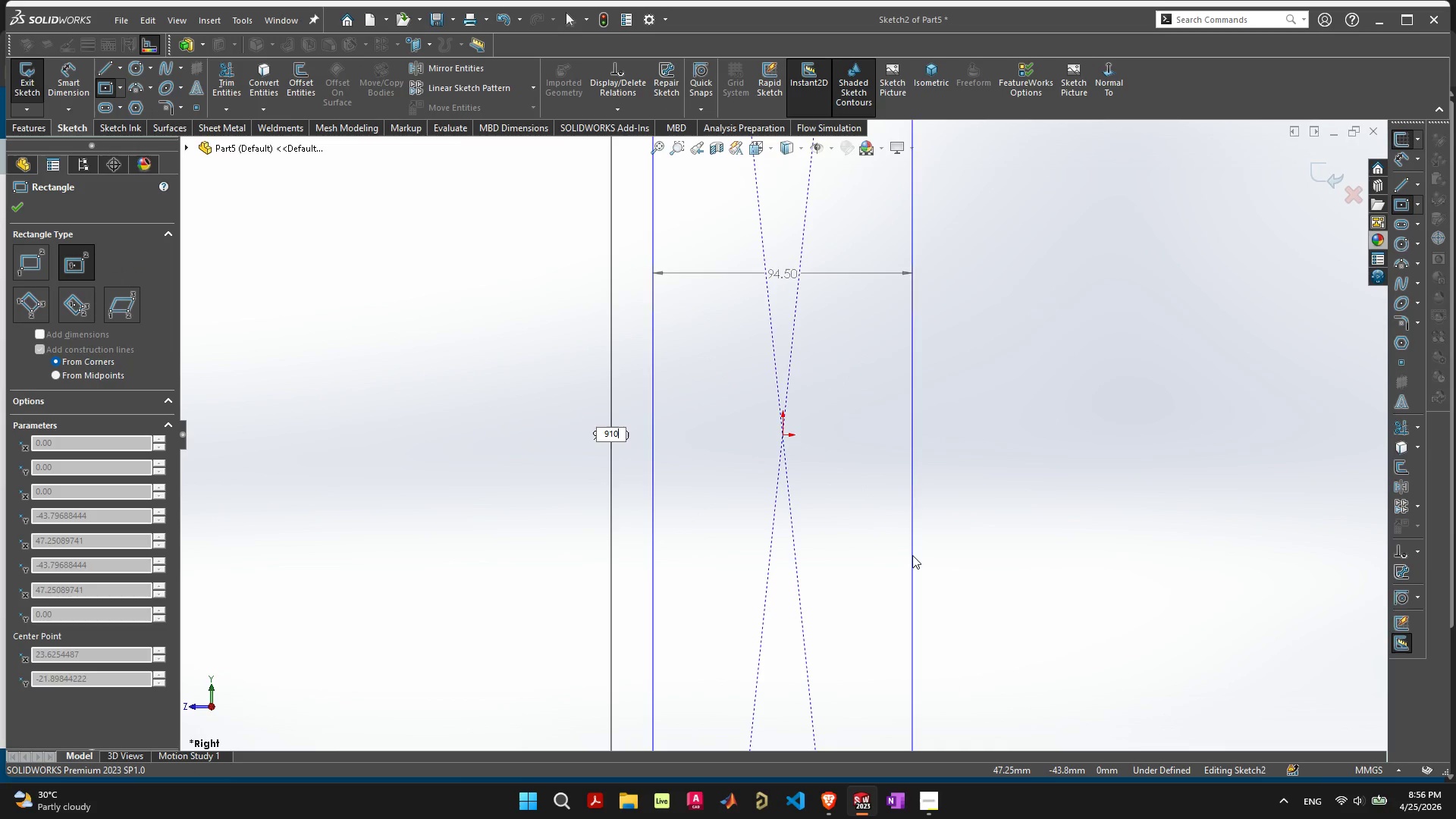 
key(Enter)
 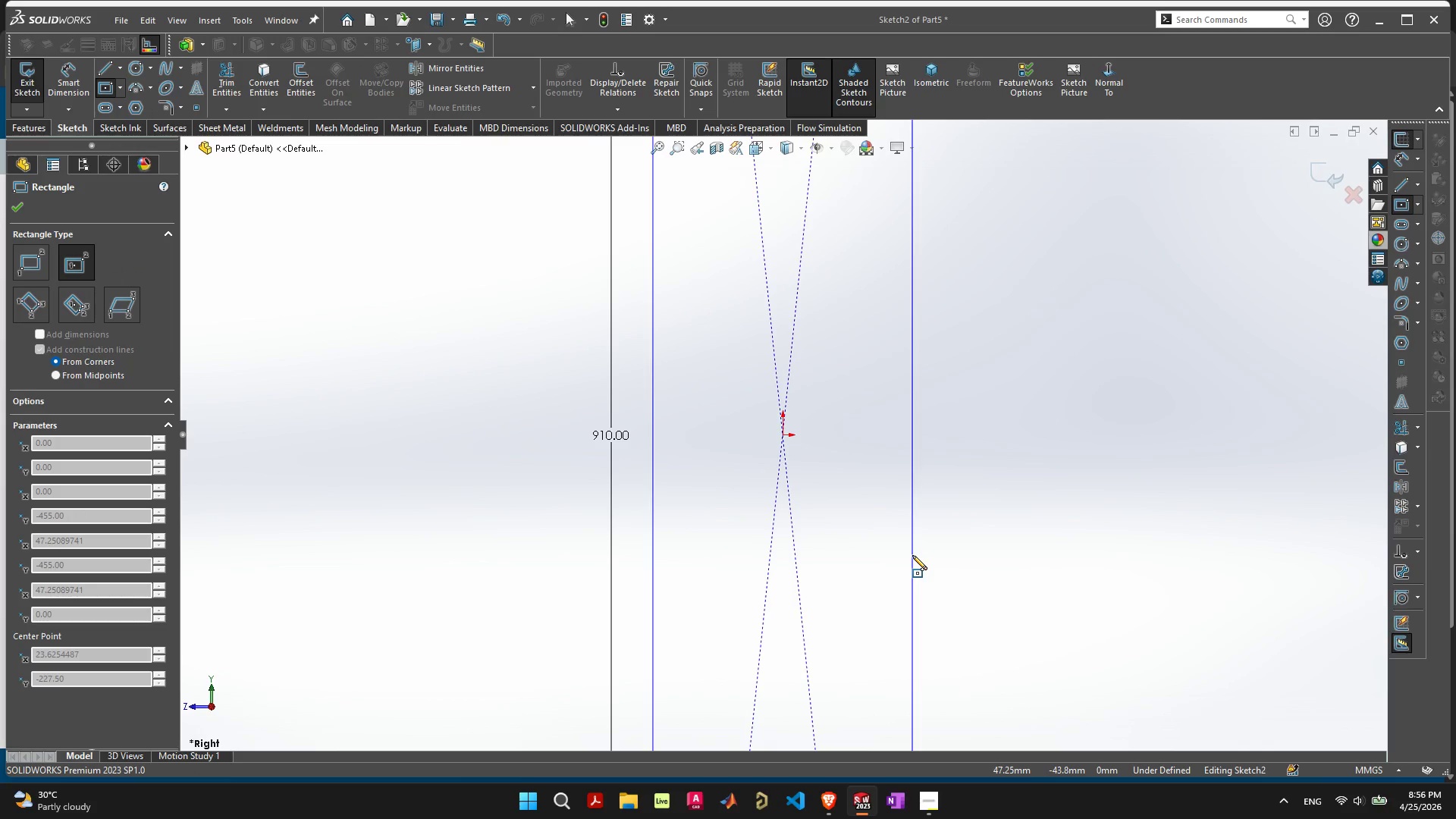 
type(425)
 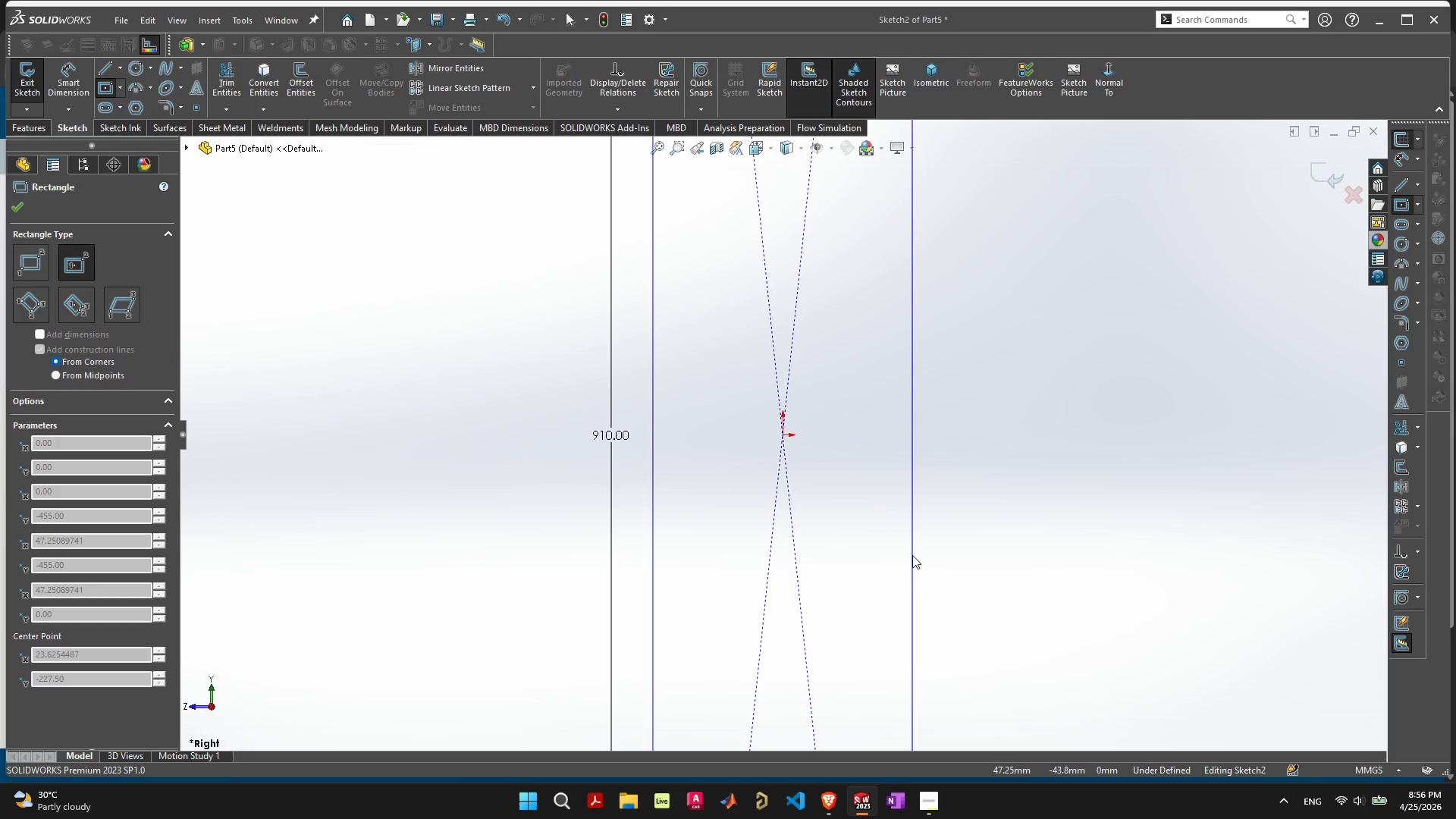 
key(Enter)
 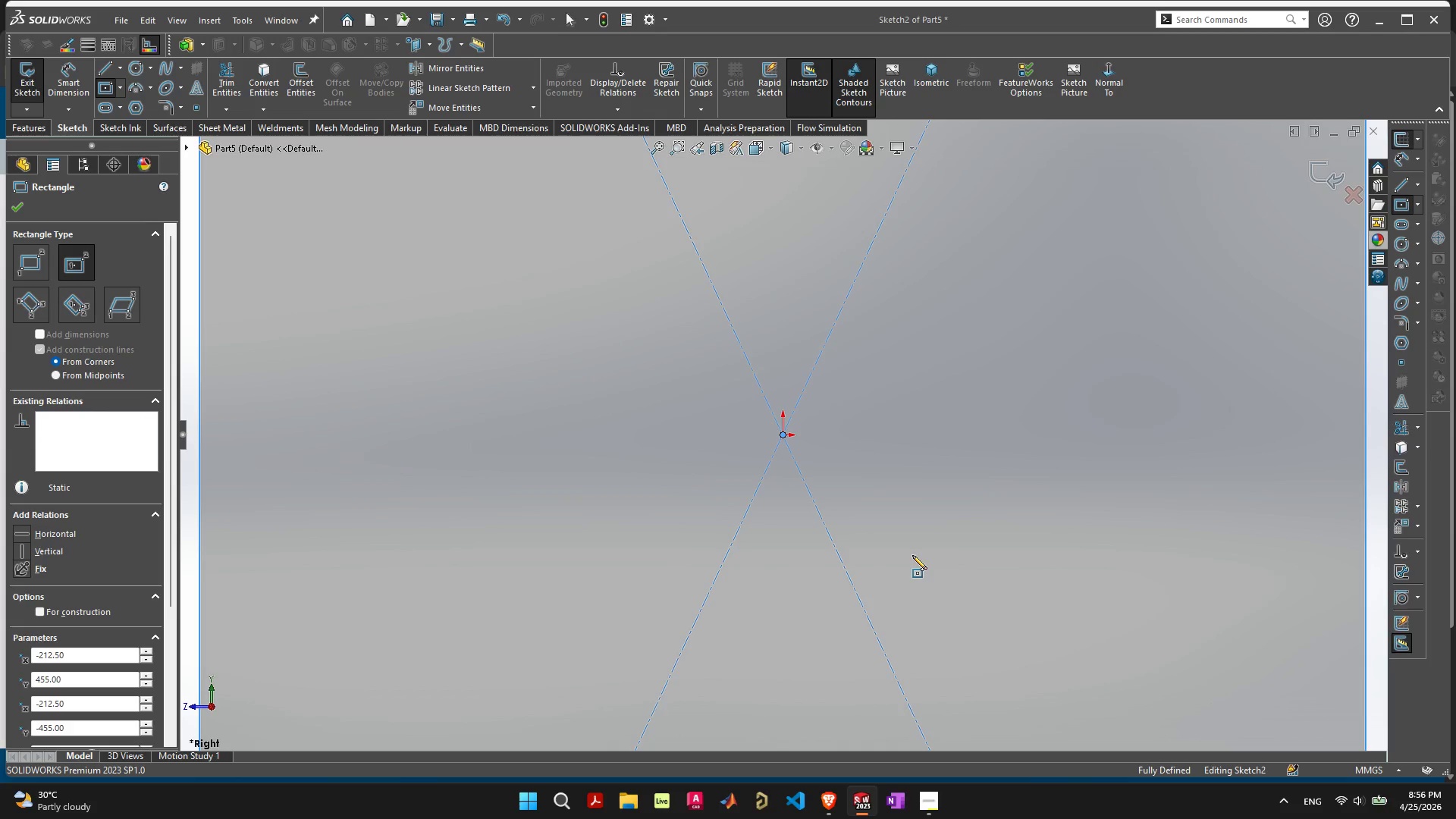 
scroll: coordinate [882, 531], scroll_direction: down, amount: 11.0
 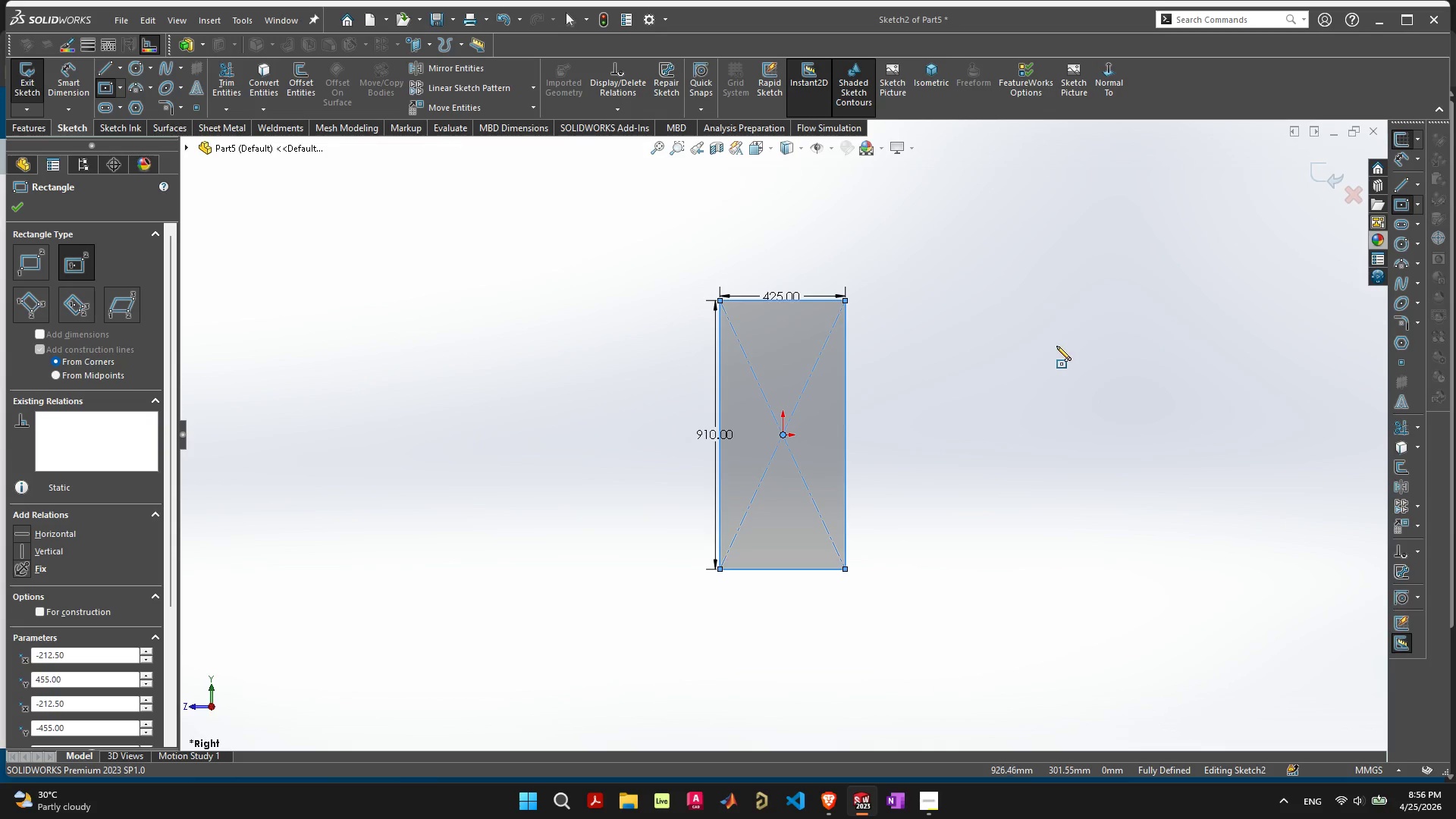 
key(Escape)
 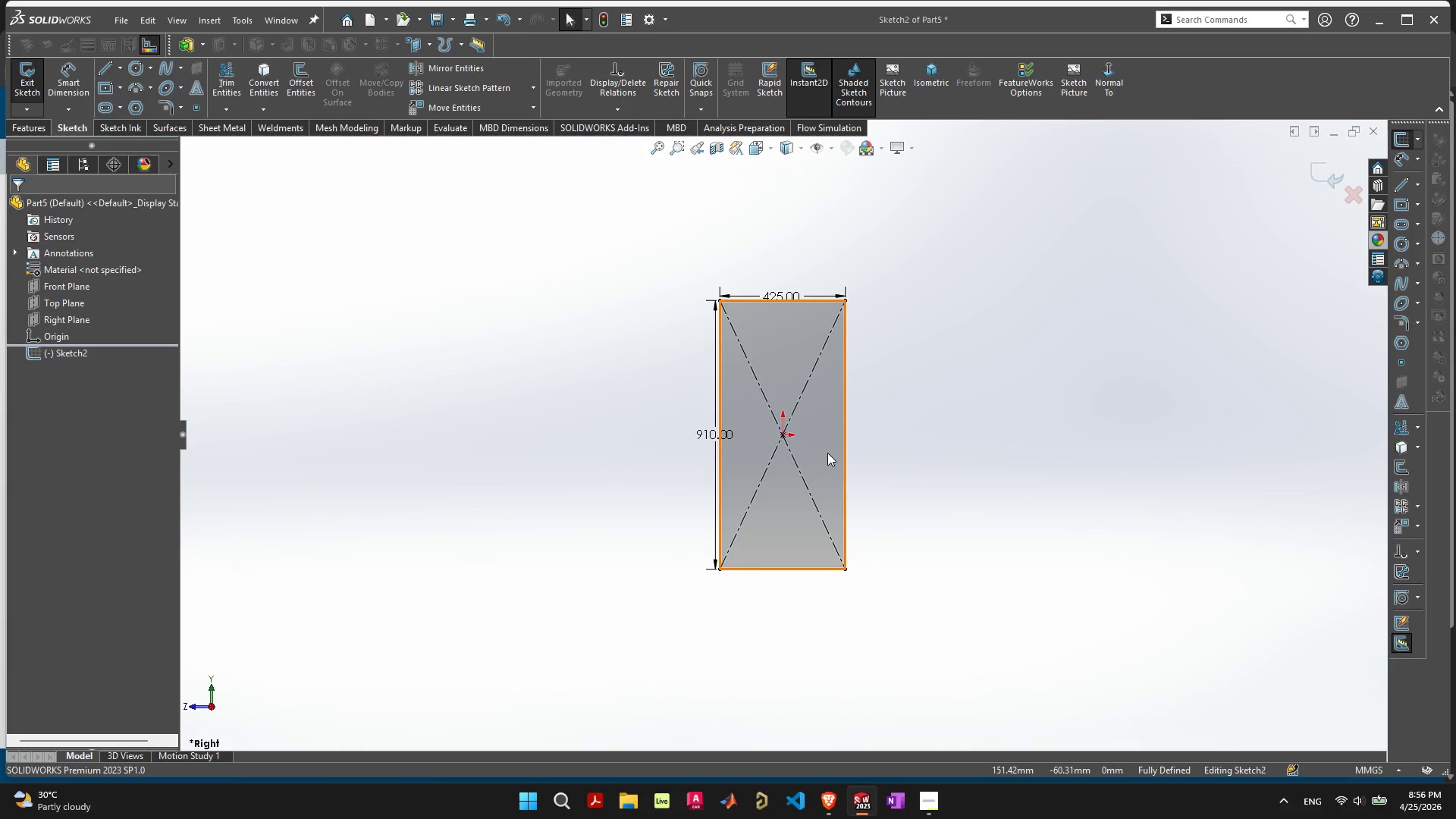 
left_click([827, 453])
 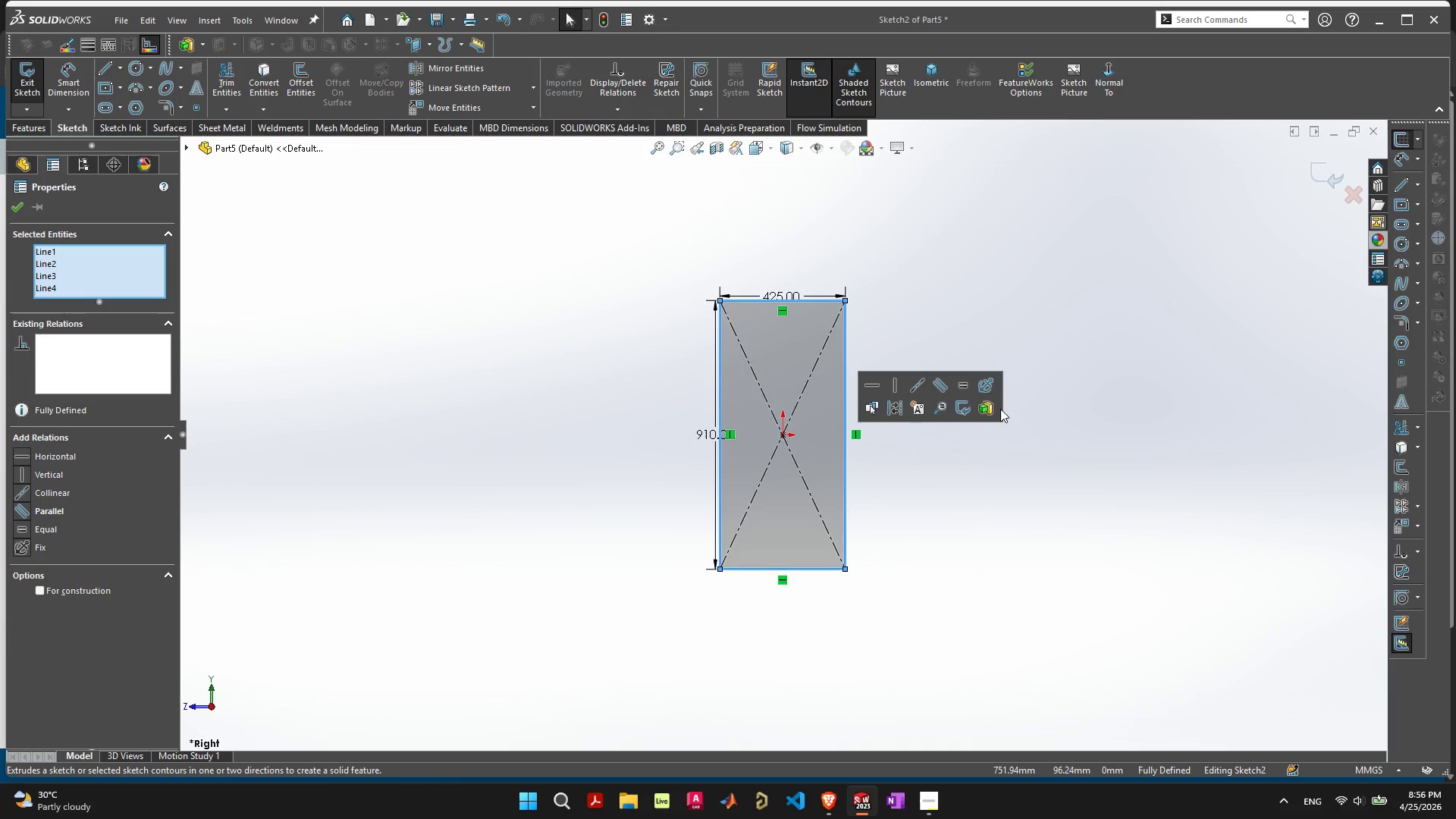 
left_click([987, 408])
 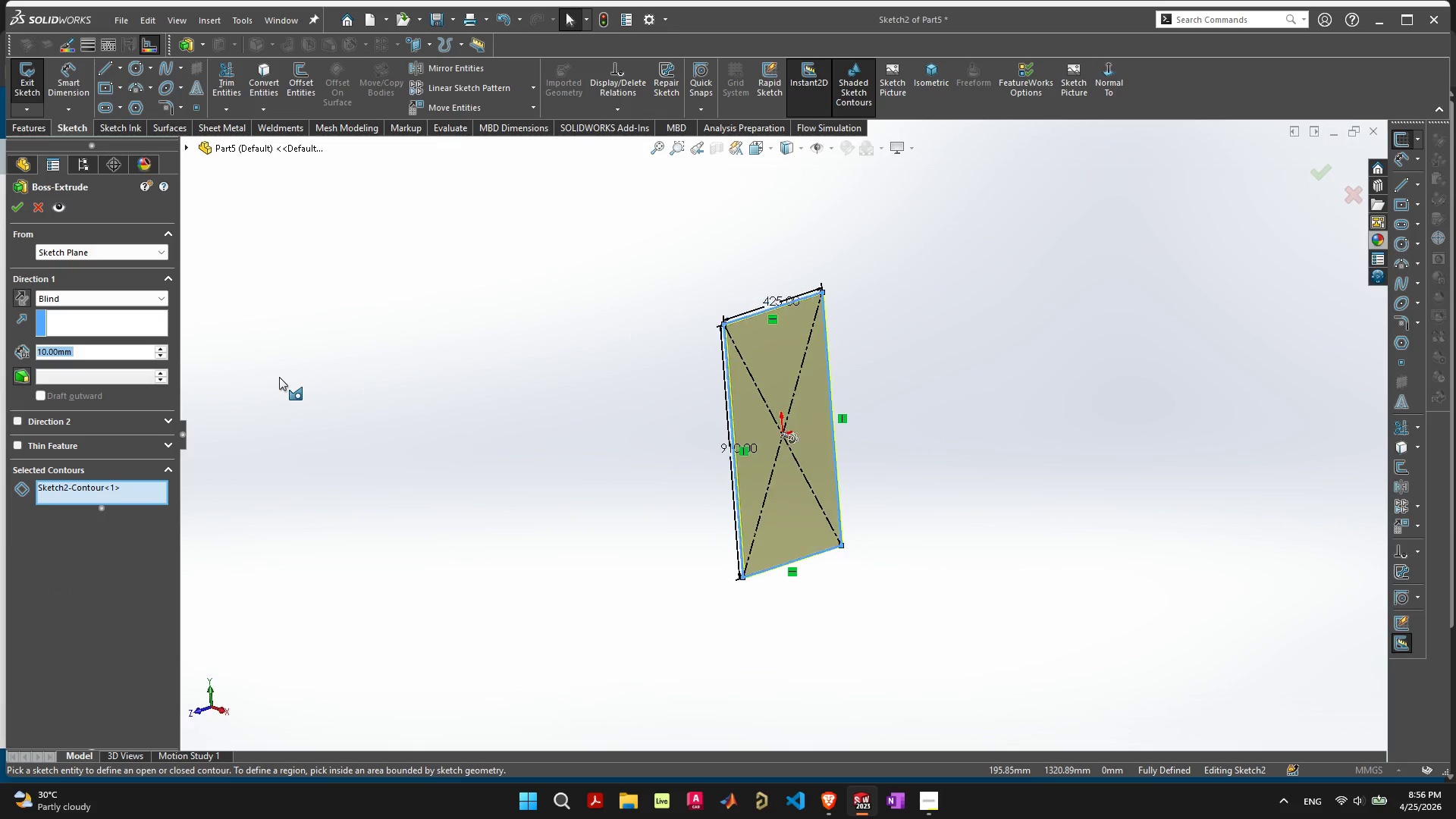 
key(9)
 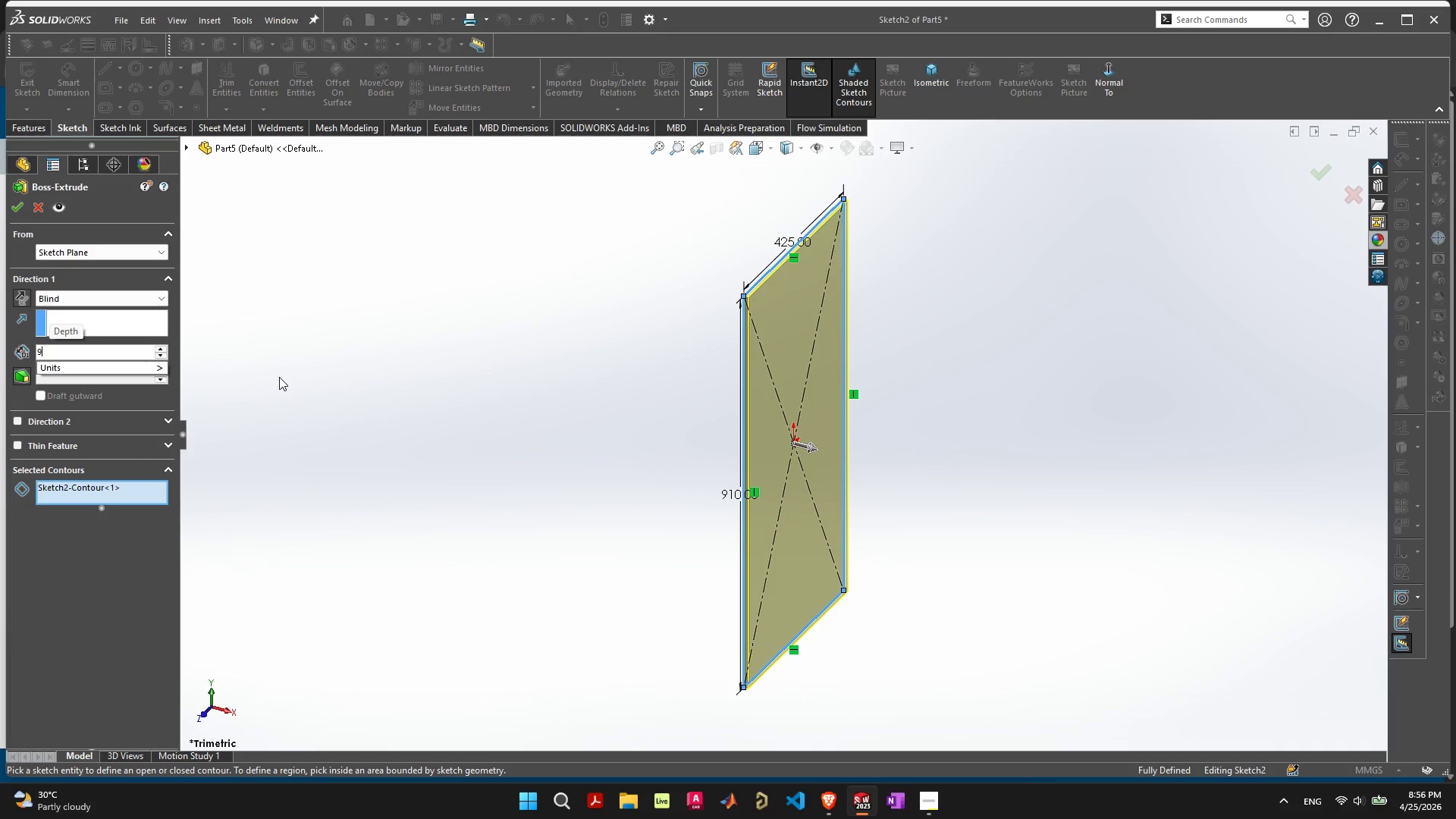 
key(Enter)
 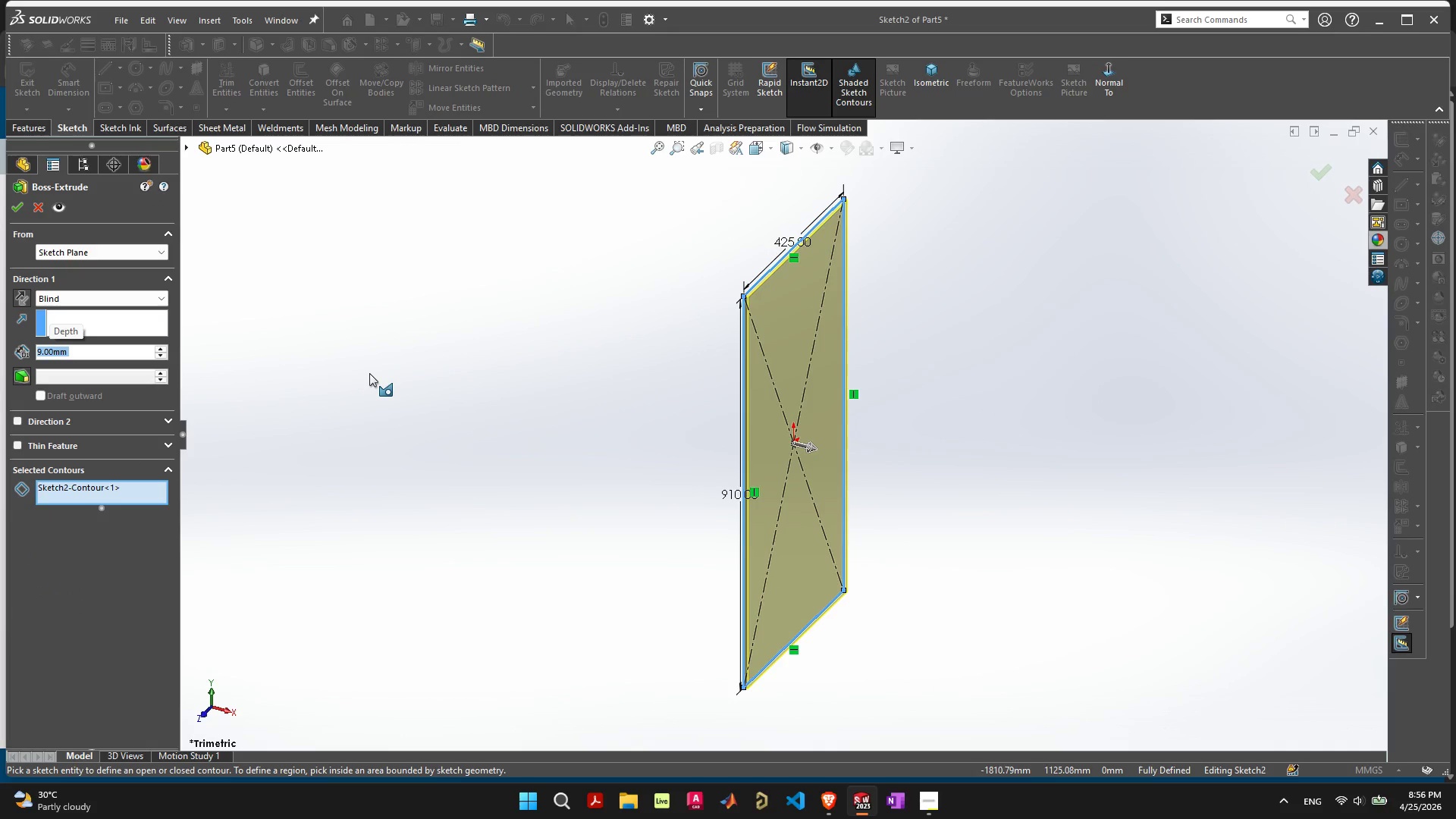 
key(Enter)
 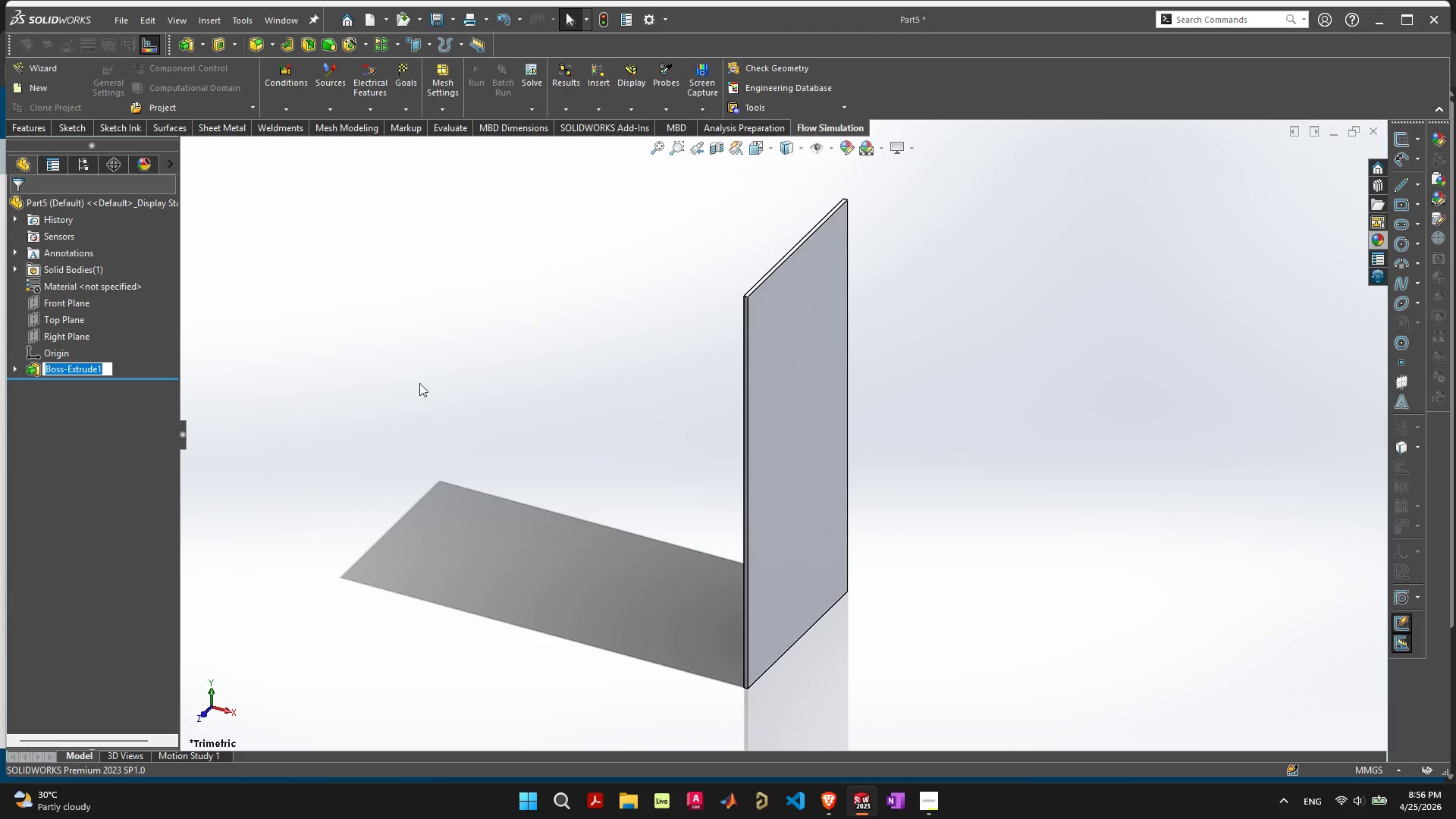 
left_click([560, 359])
 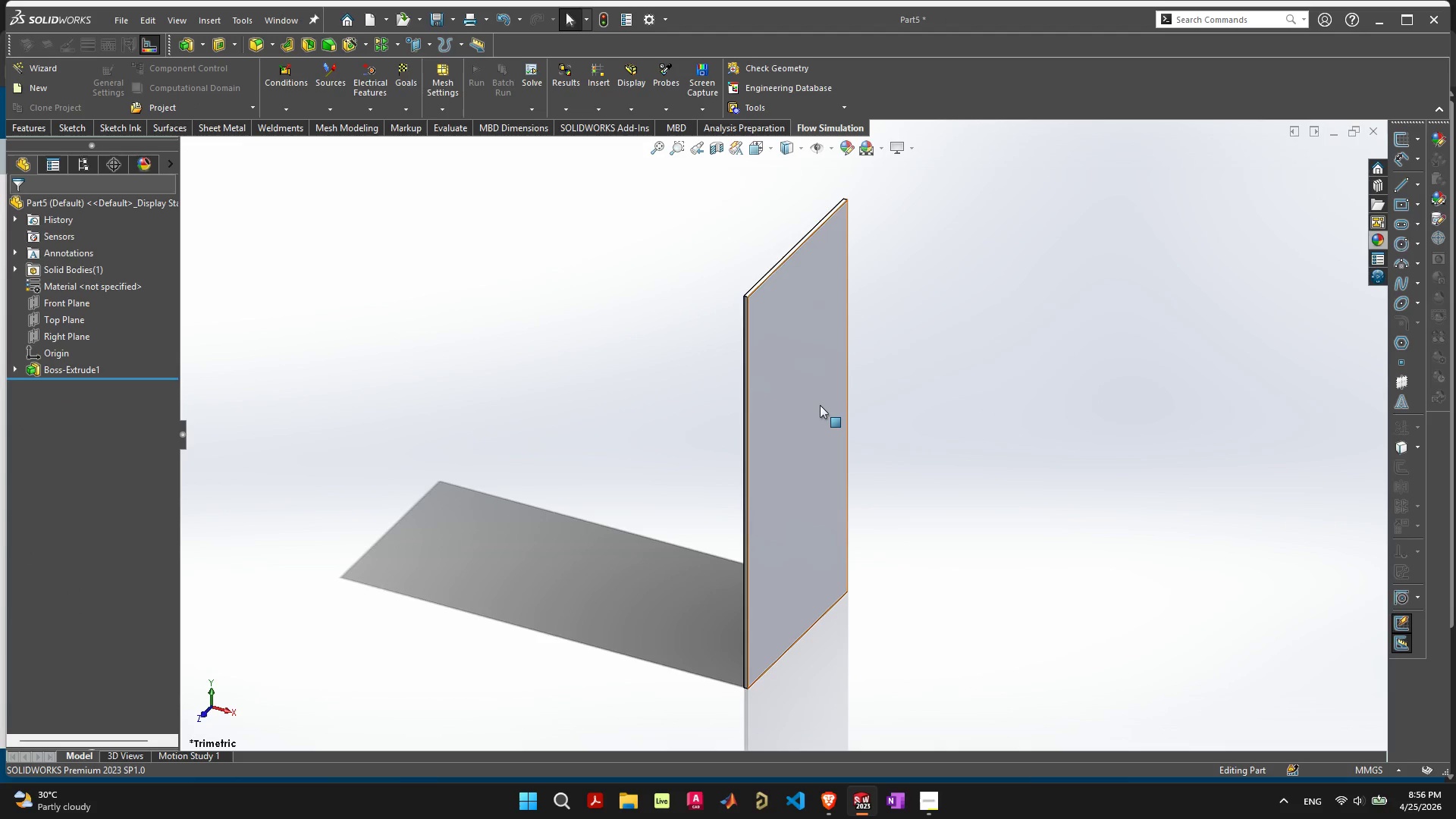 
left_click([811, 413])
 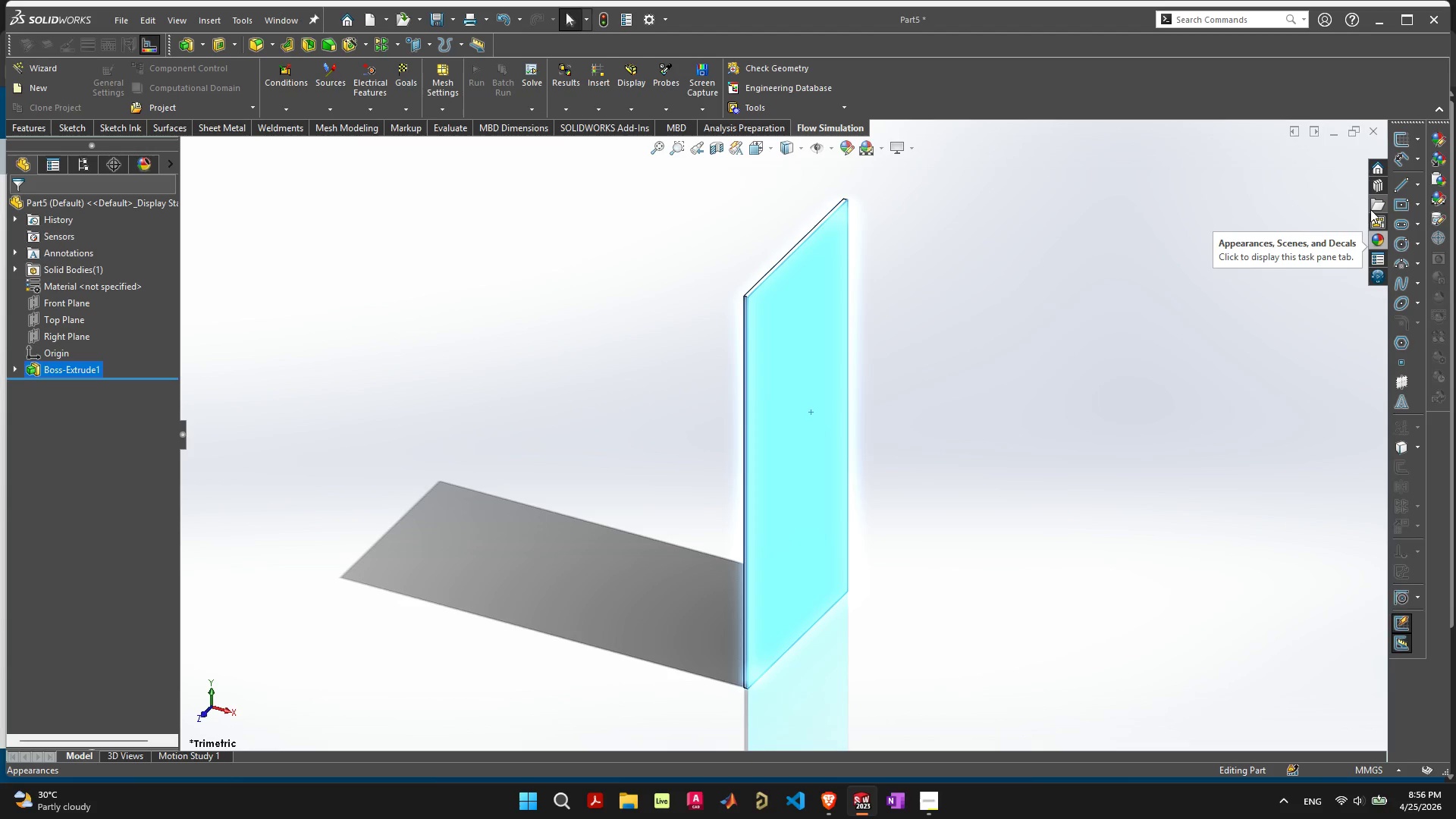 
wait(7.2)
 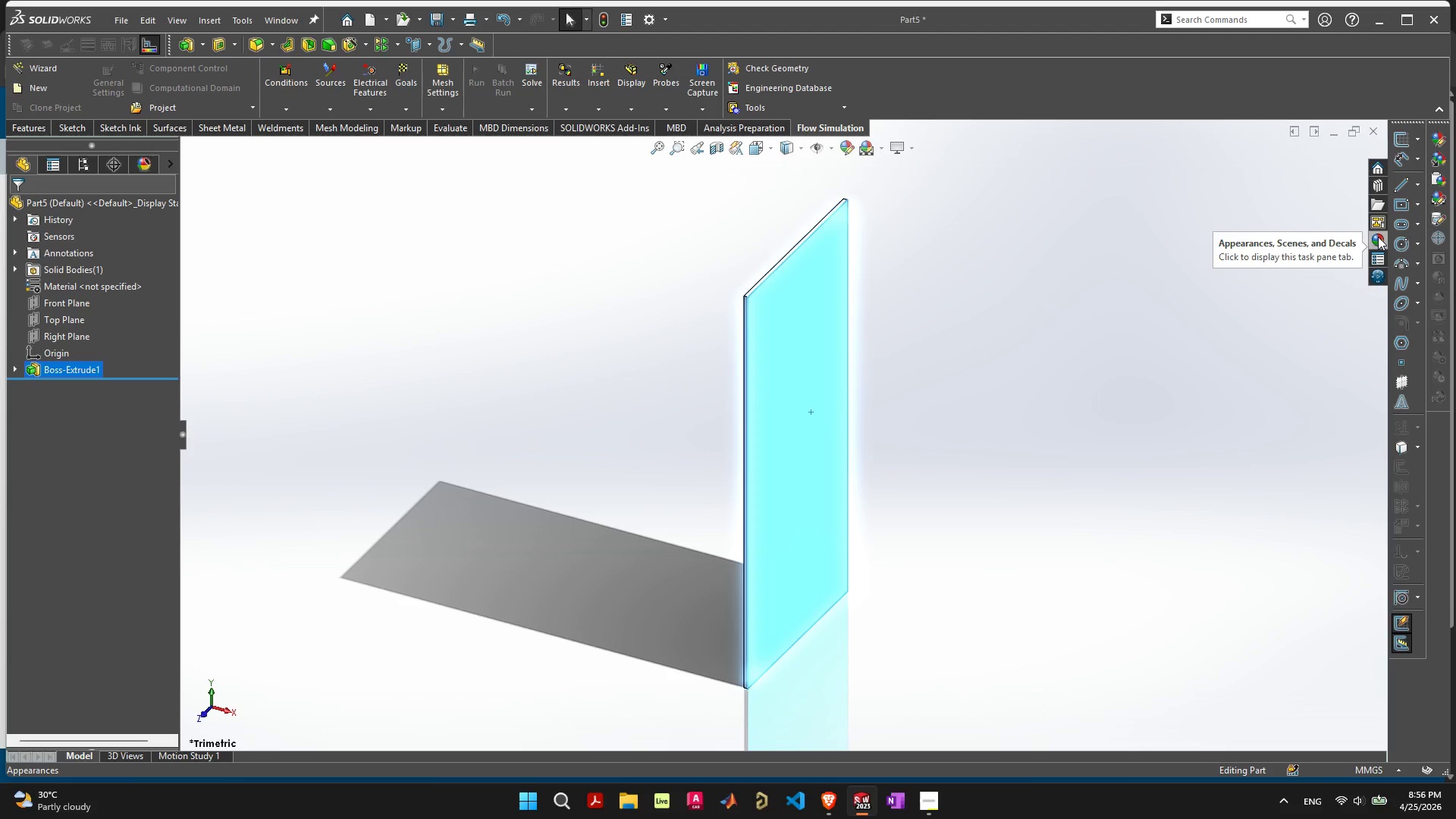 
mouse_move([1379, 226])
 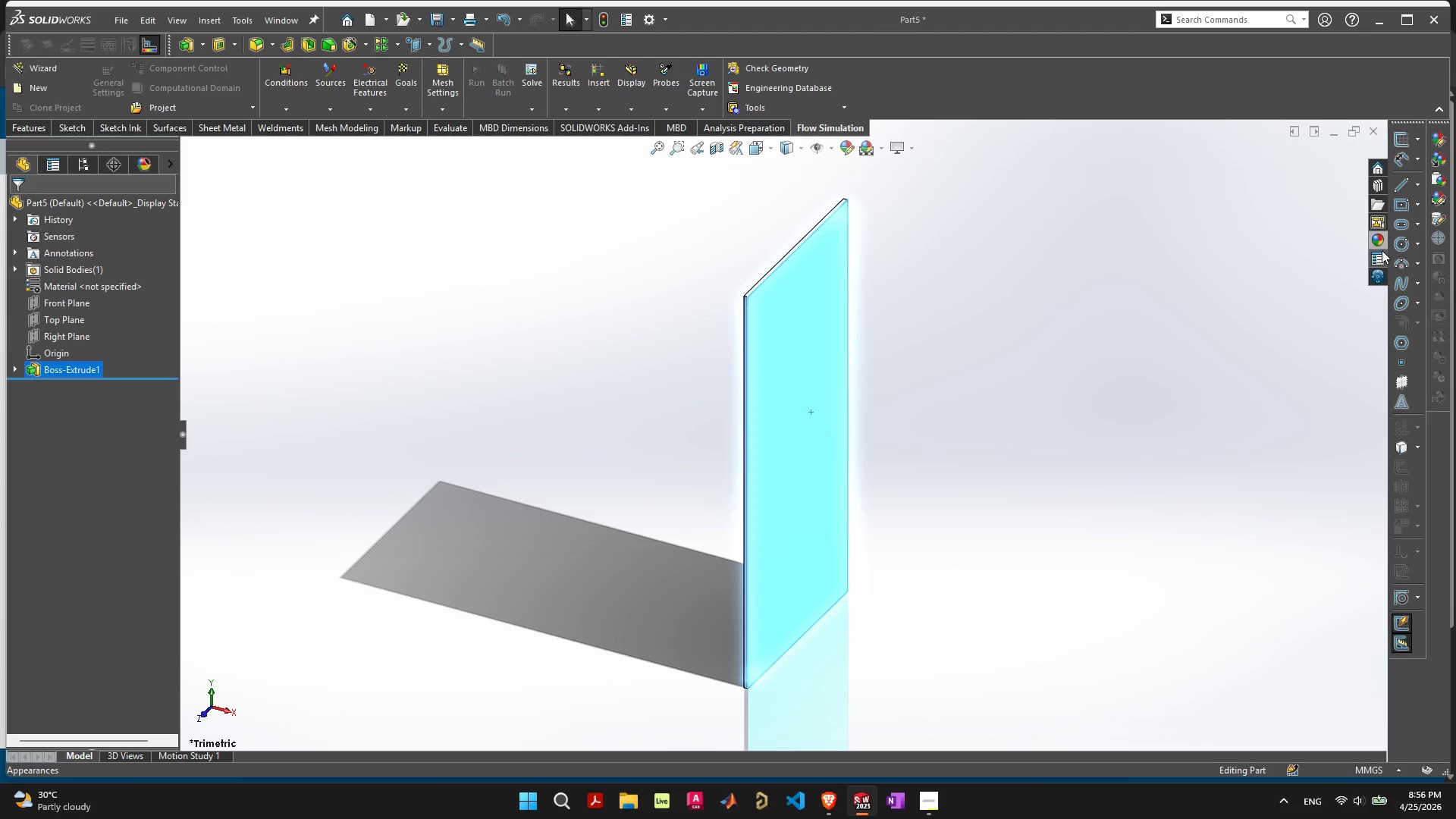 
left_click([1379, 243])
 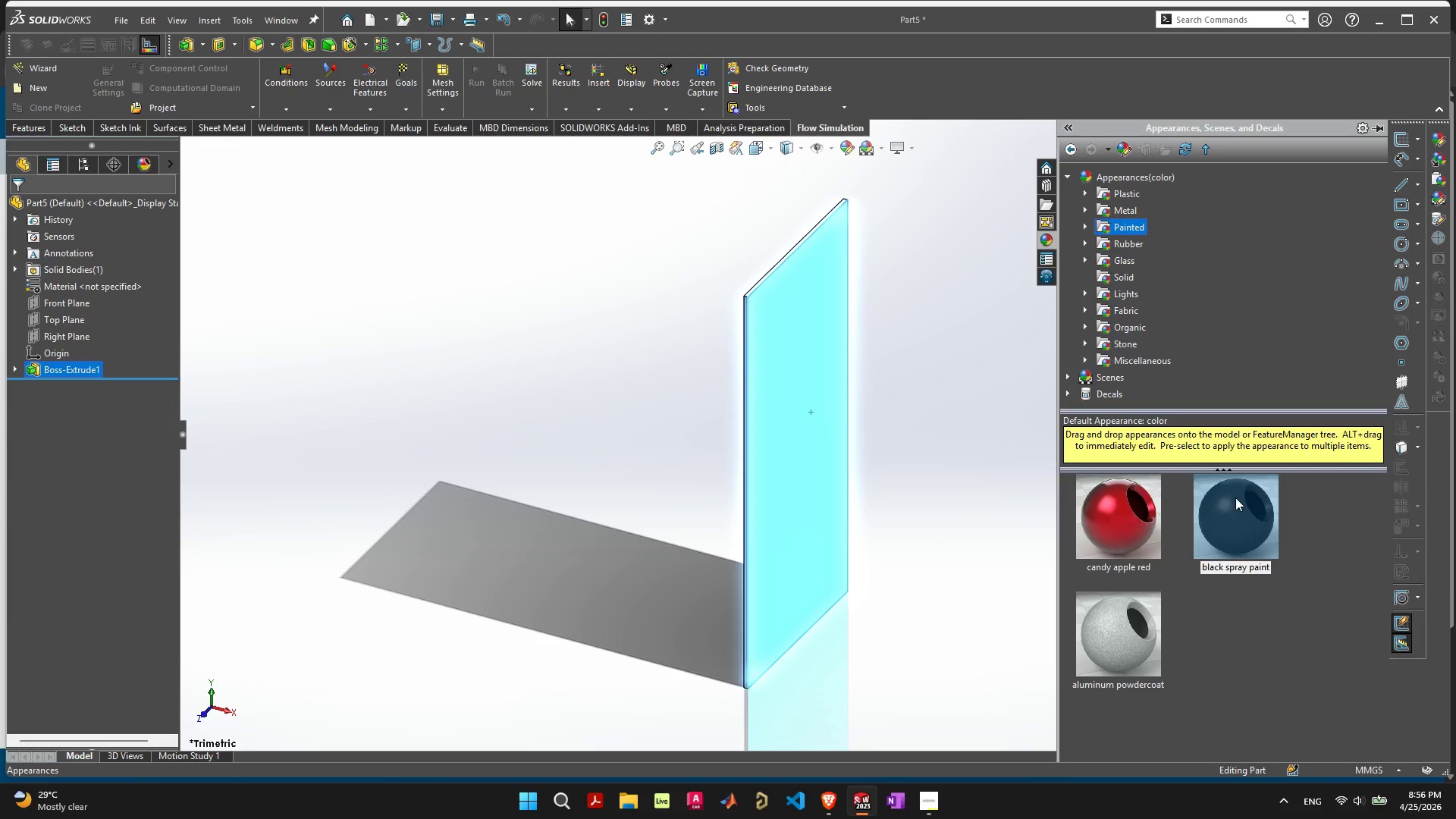 
double_click([1235, 497])
 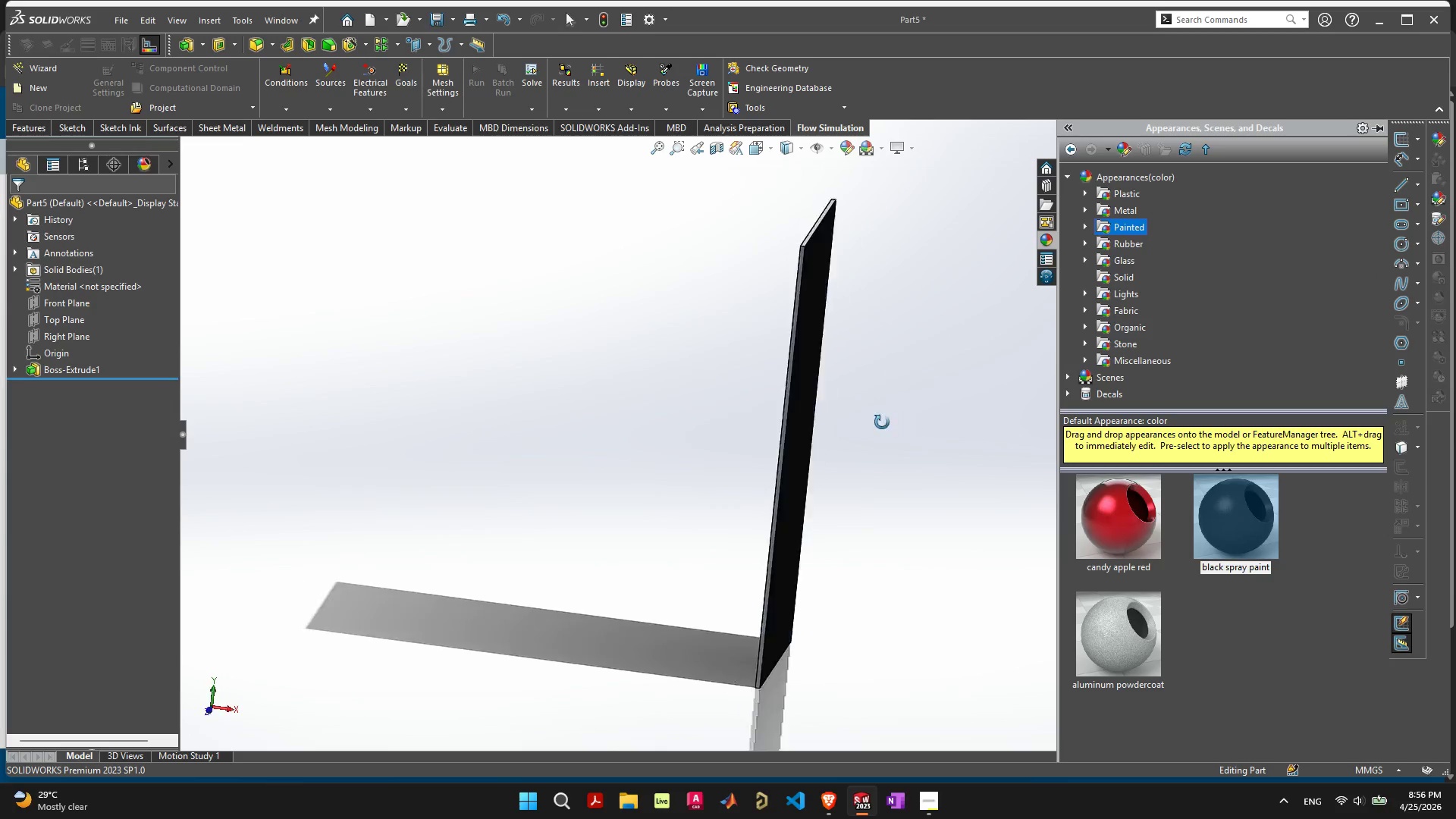 
wait(6.64)
 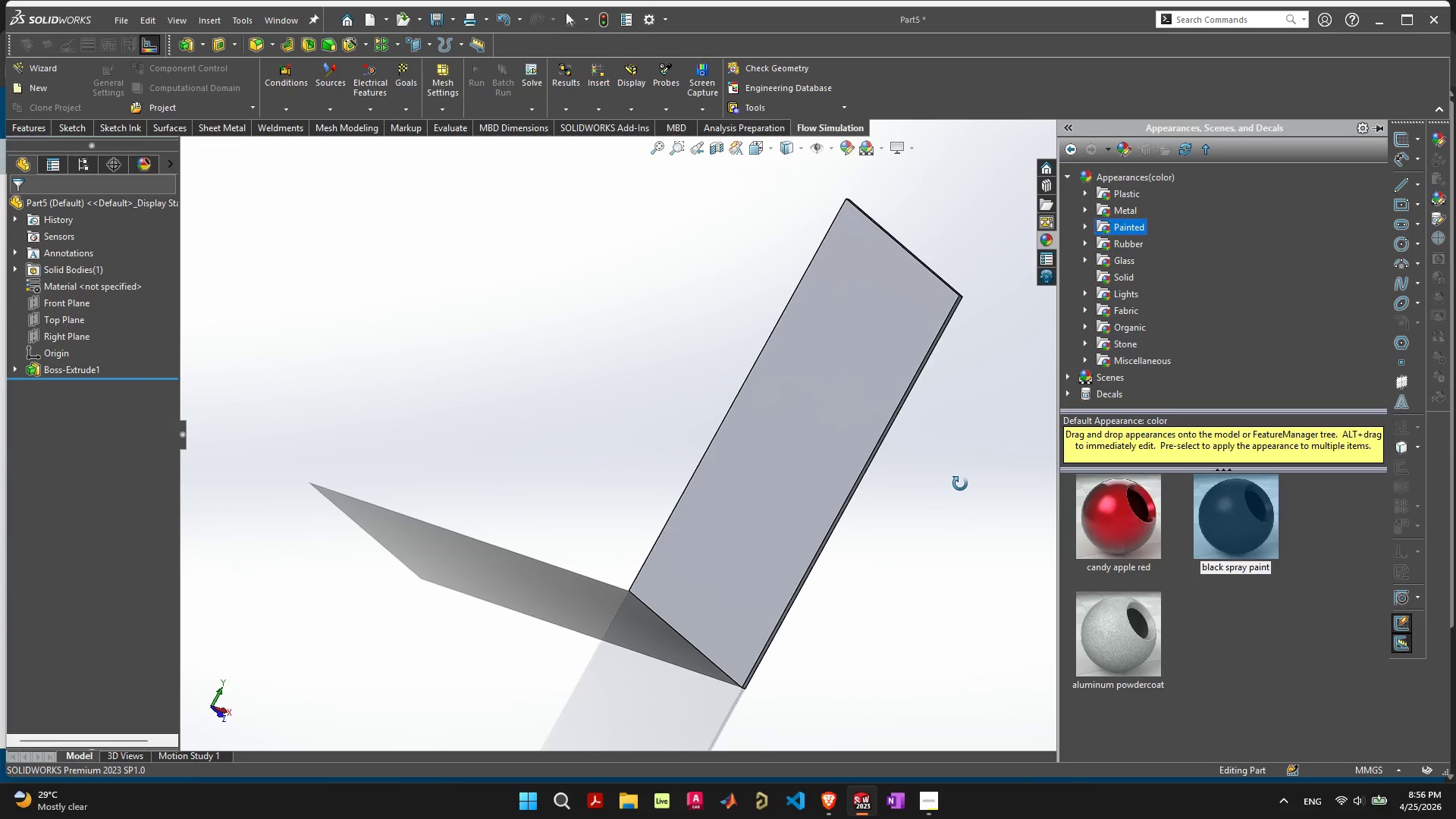 
left_click([815, 434])
 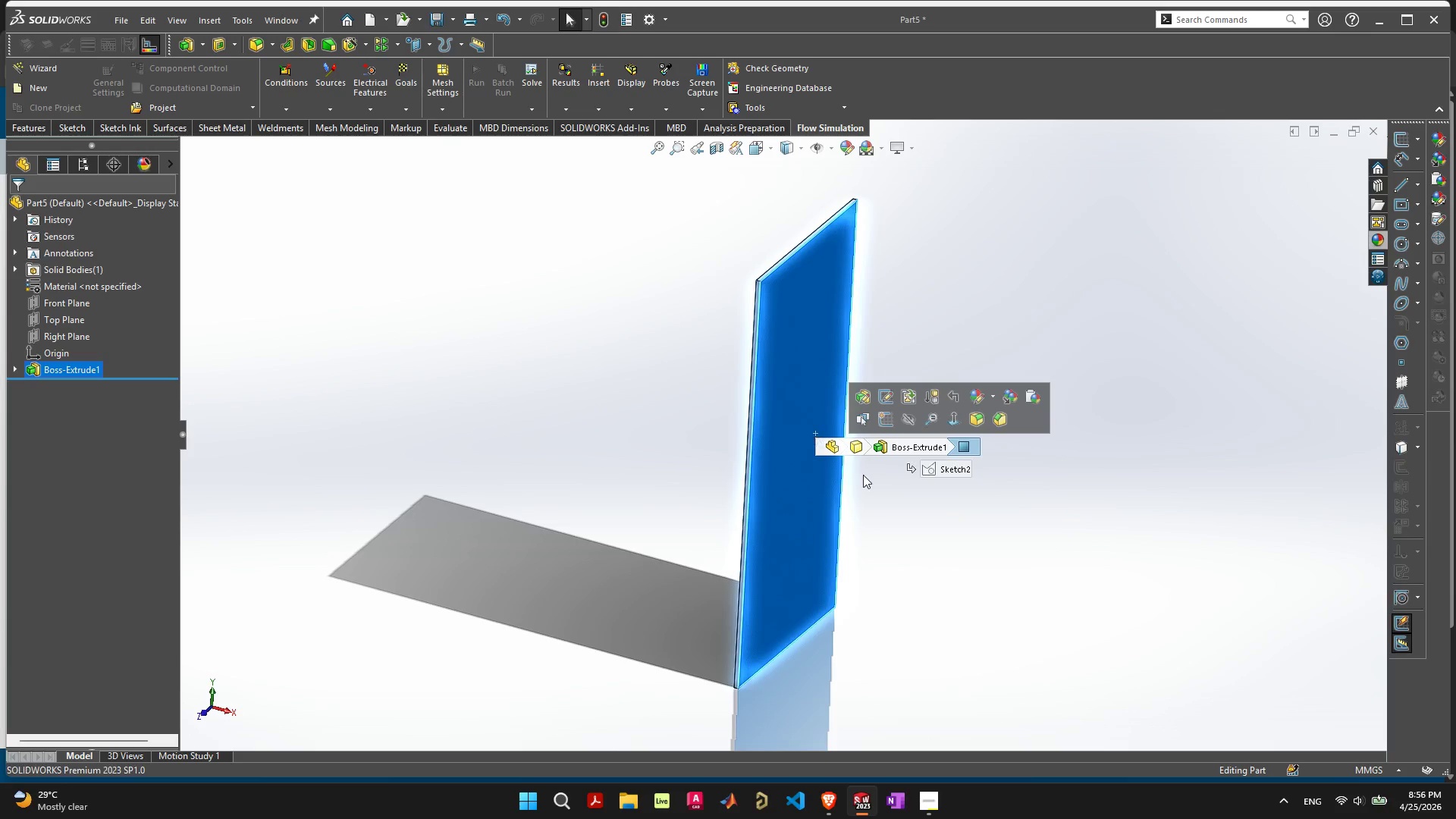 
left_click([988, 561])
 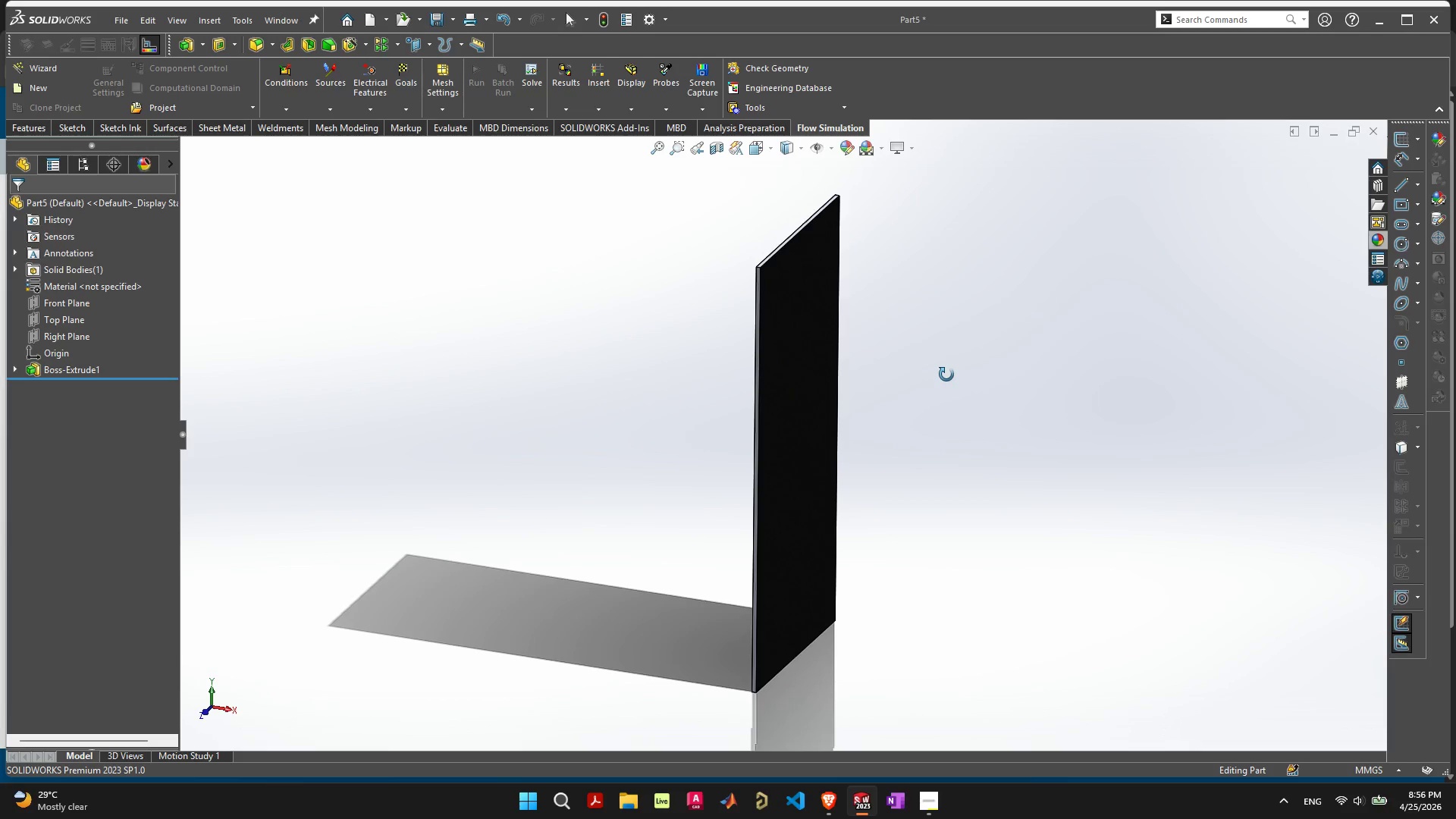 
wait(8.17)
 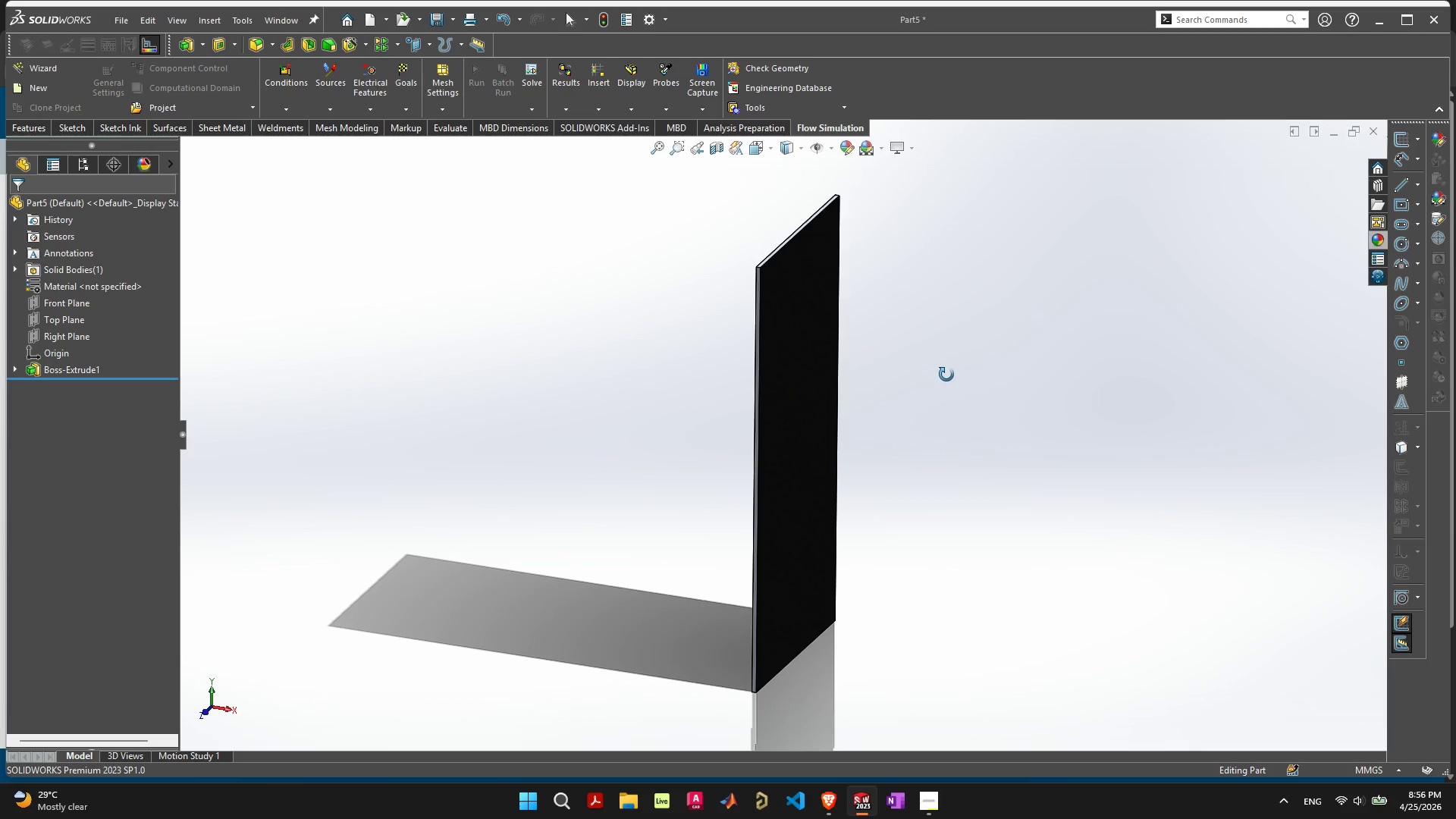 
key(Control+ControlLeft)
 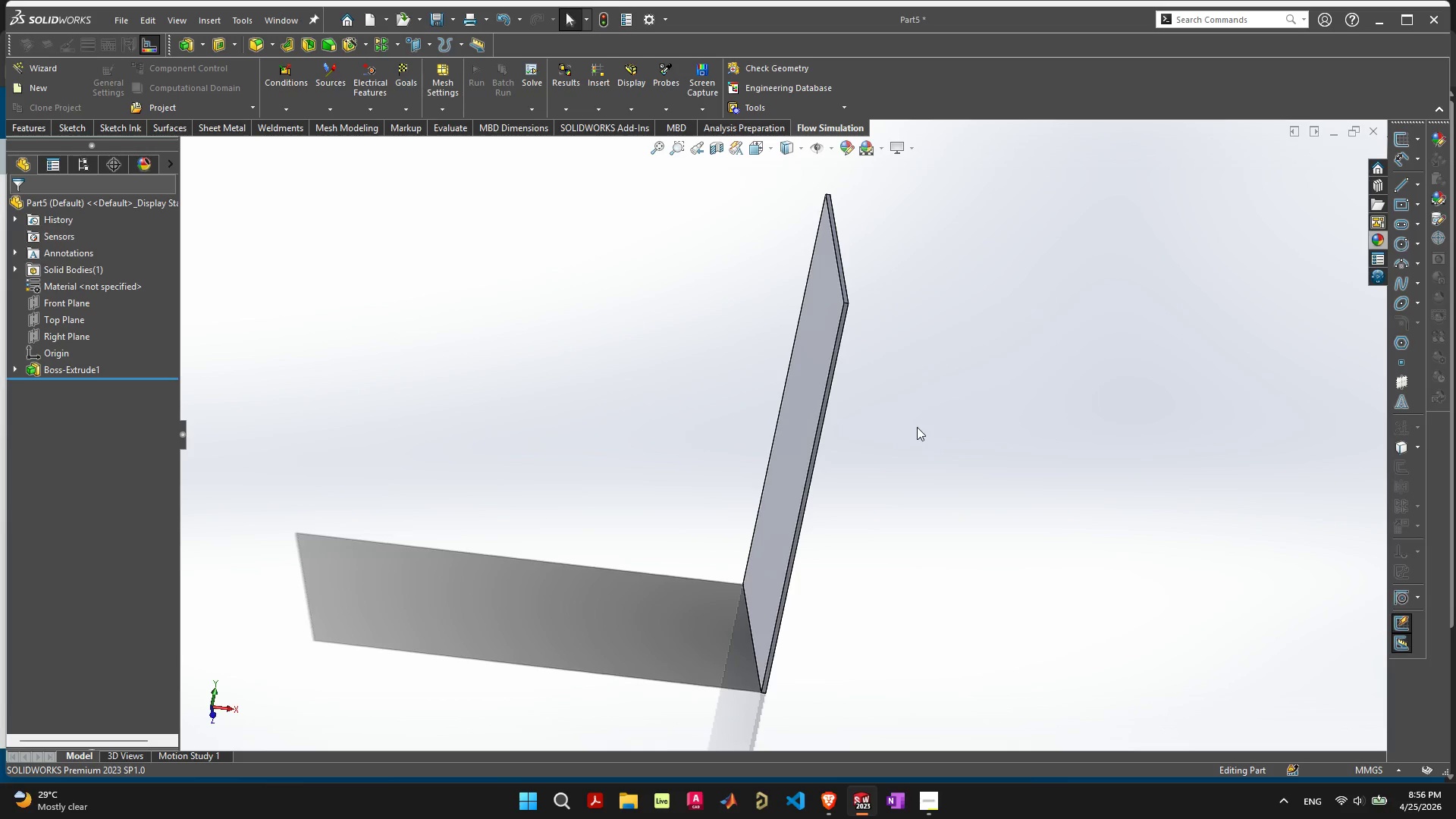 
key(Control+S)
 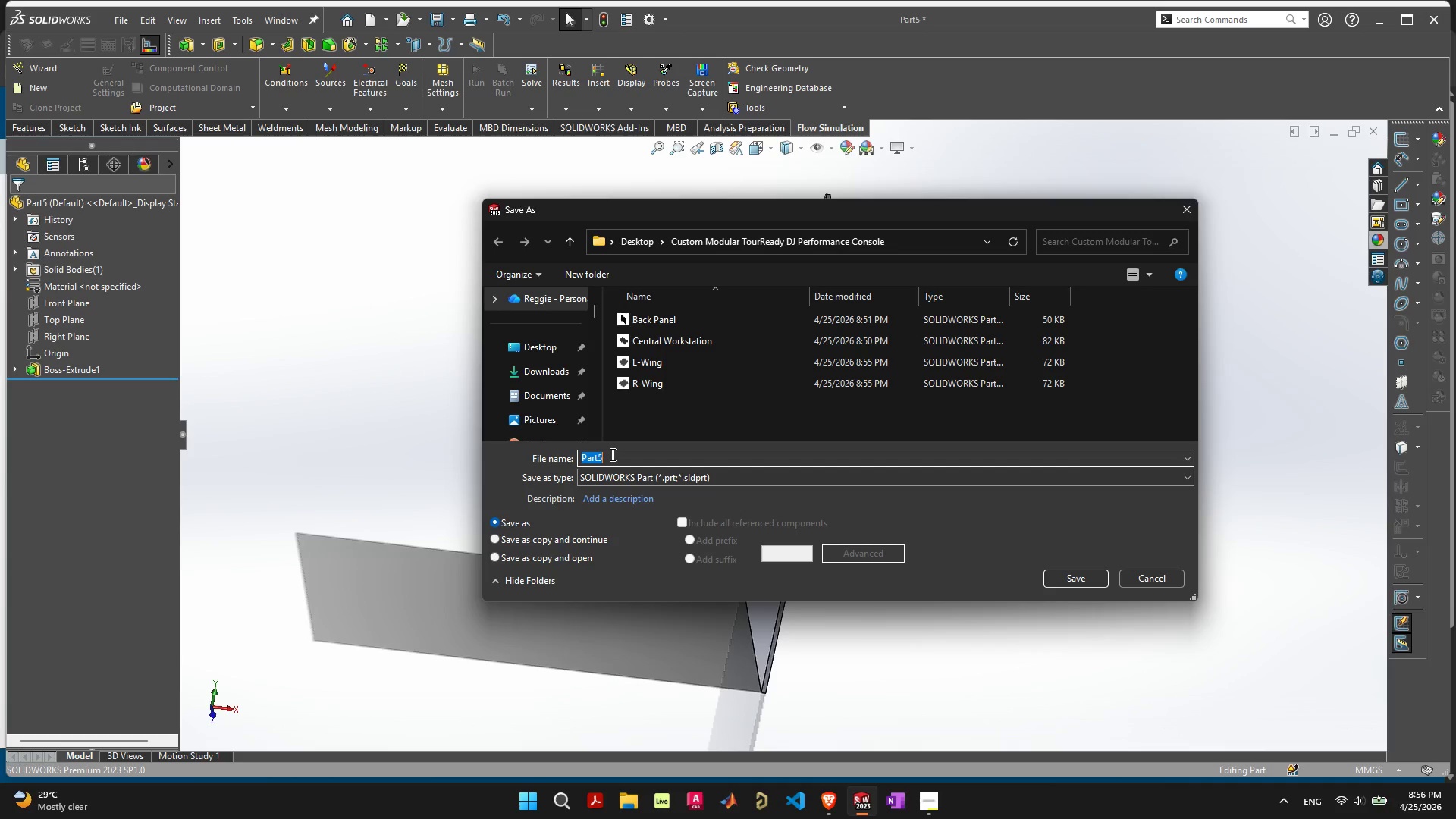 
type(R-Side Panel)
 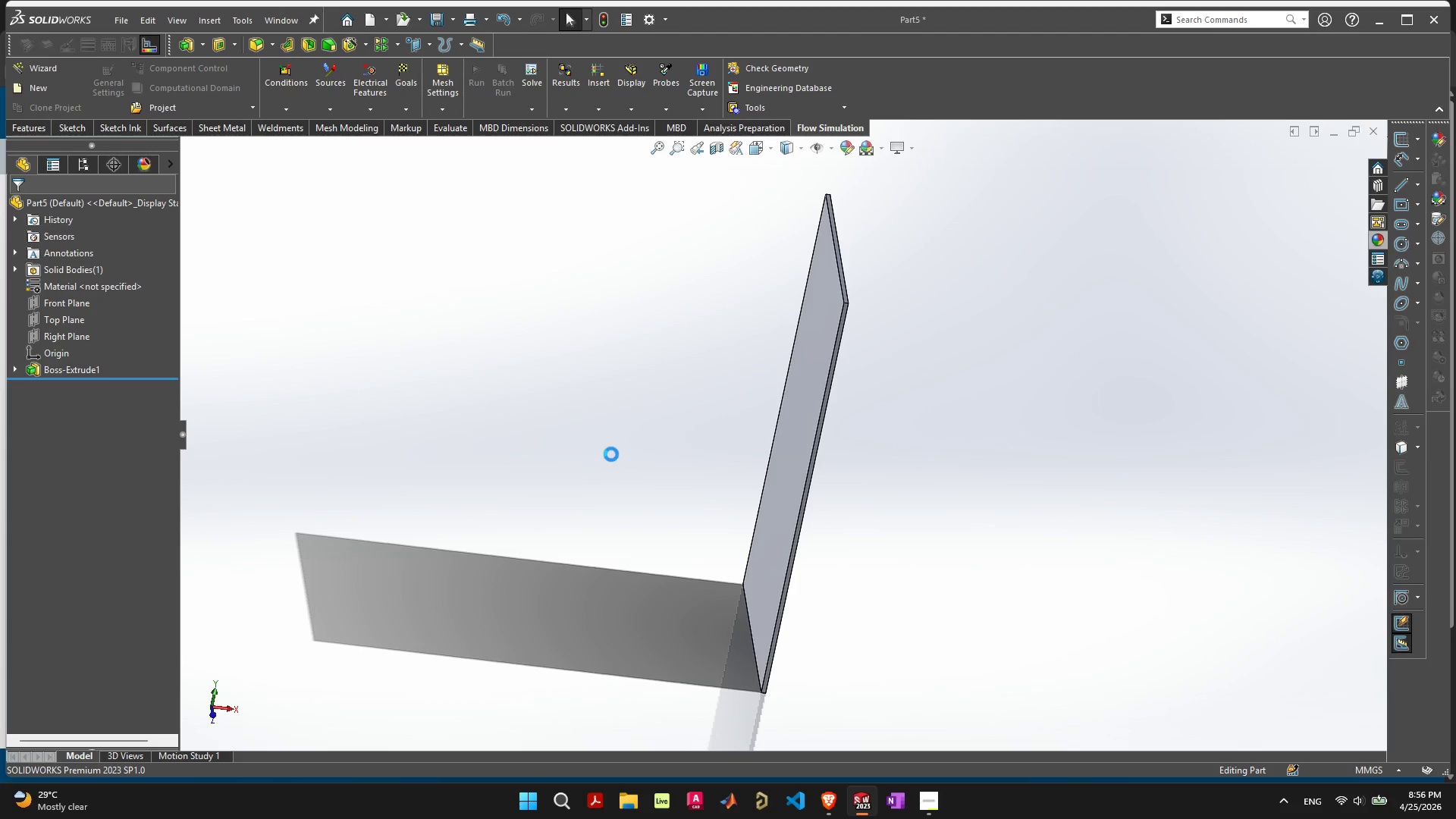 
 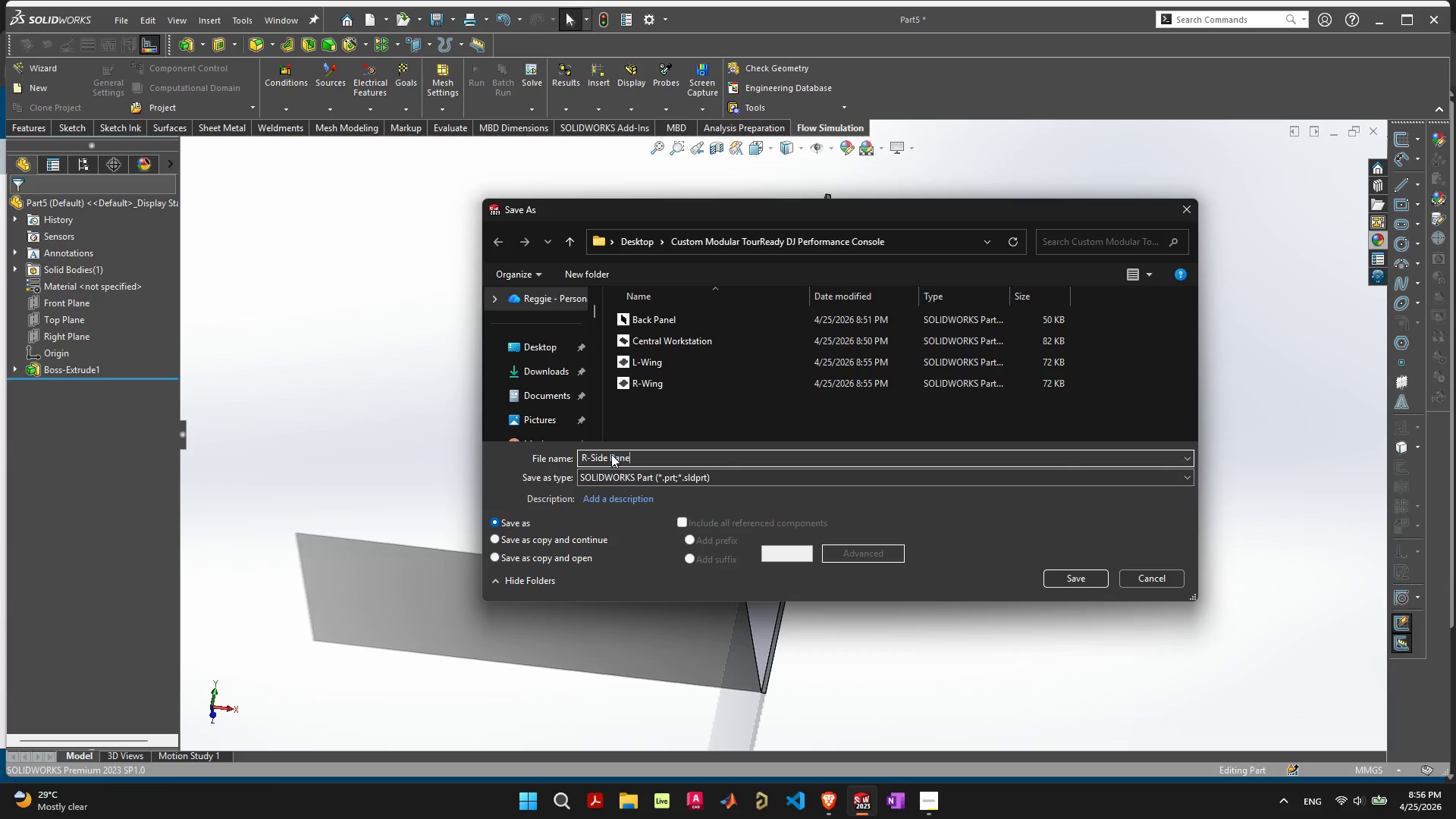 
key(Enter)
 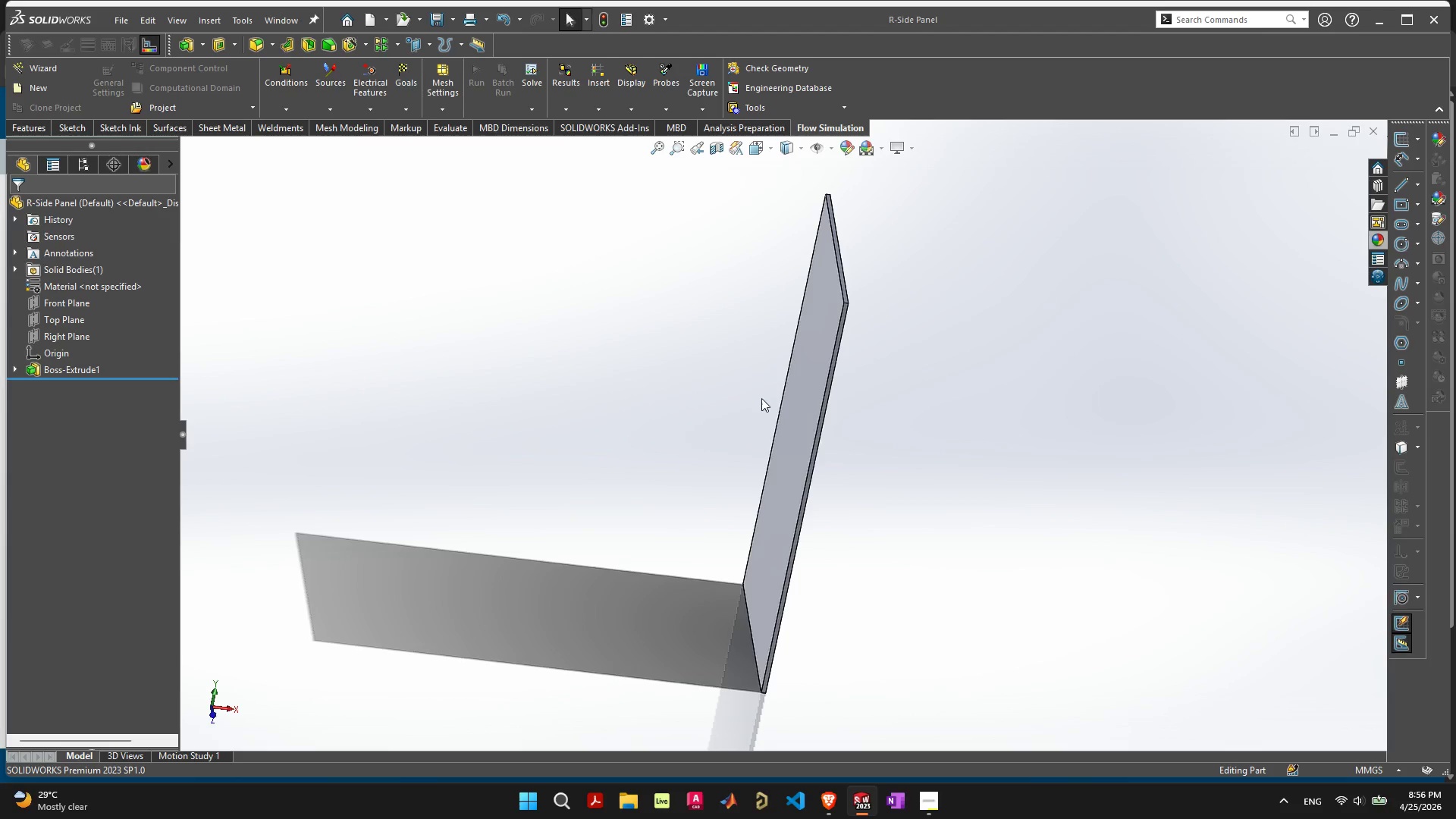 
scroll: coordinate [913, 424], scroll_direction: up, amount: 1.0
 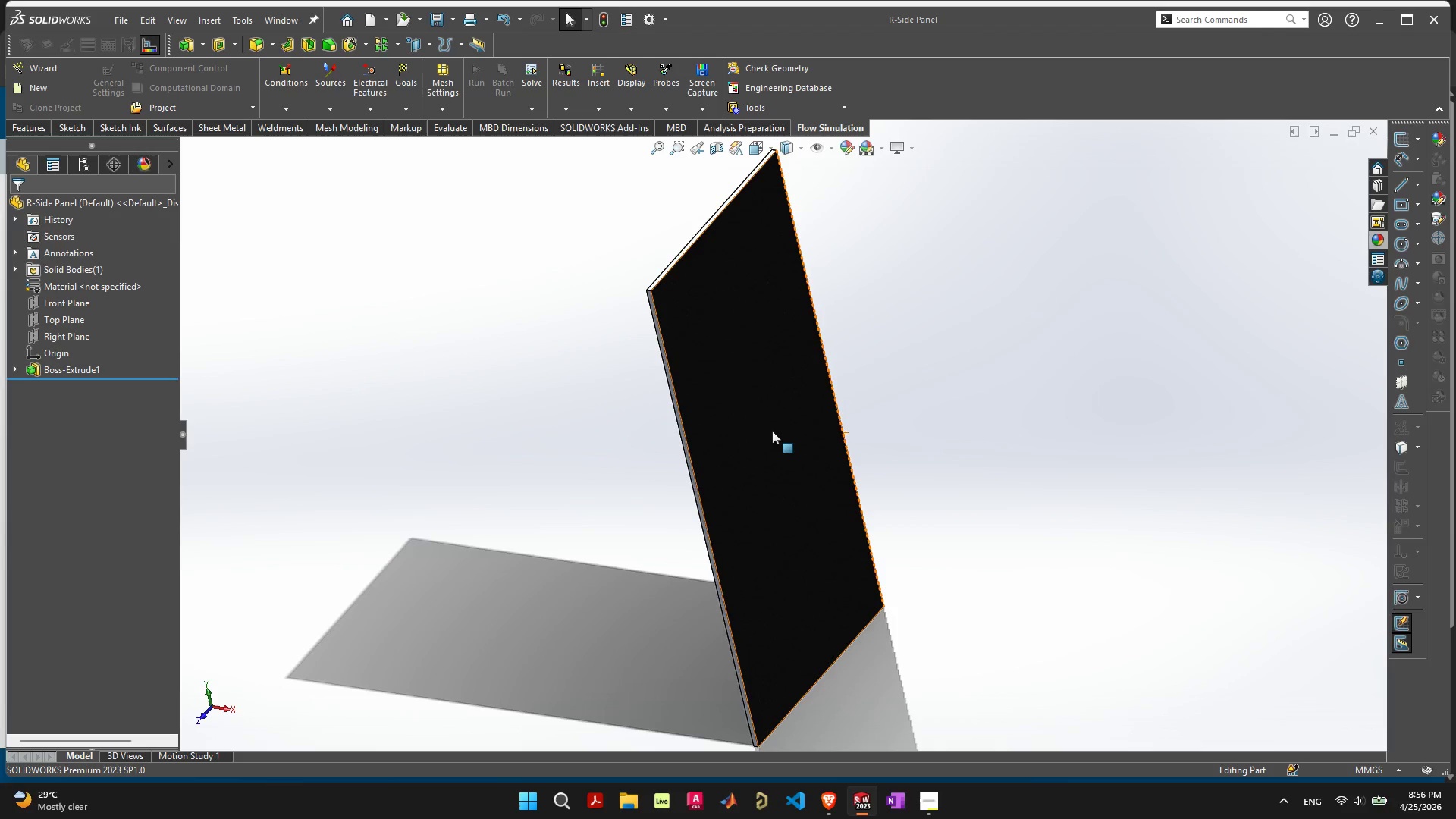 
left_click([772, 431])
 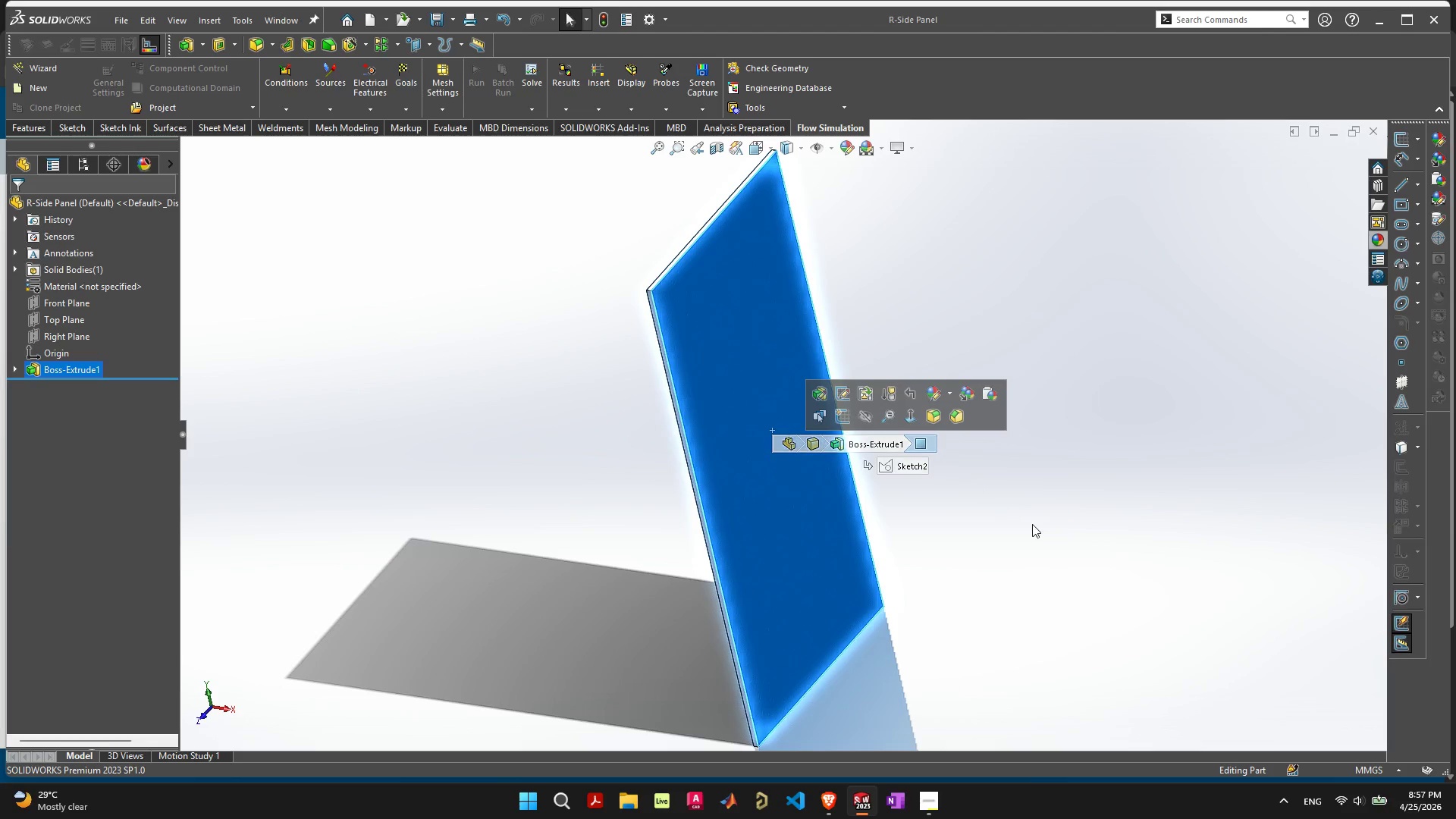 
left_click([1008, 526])
 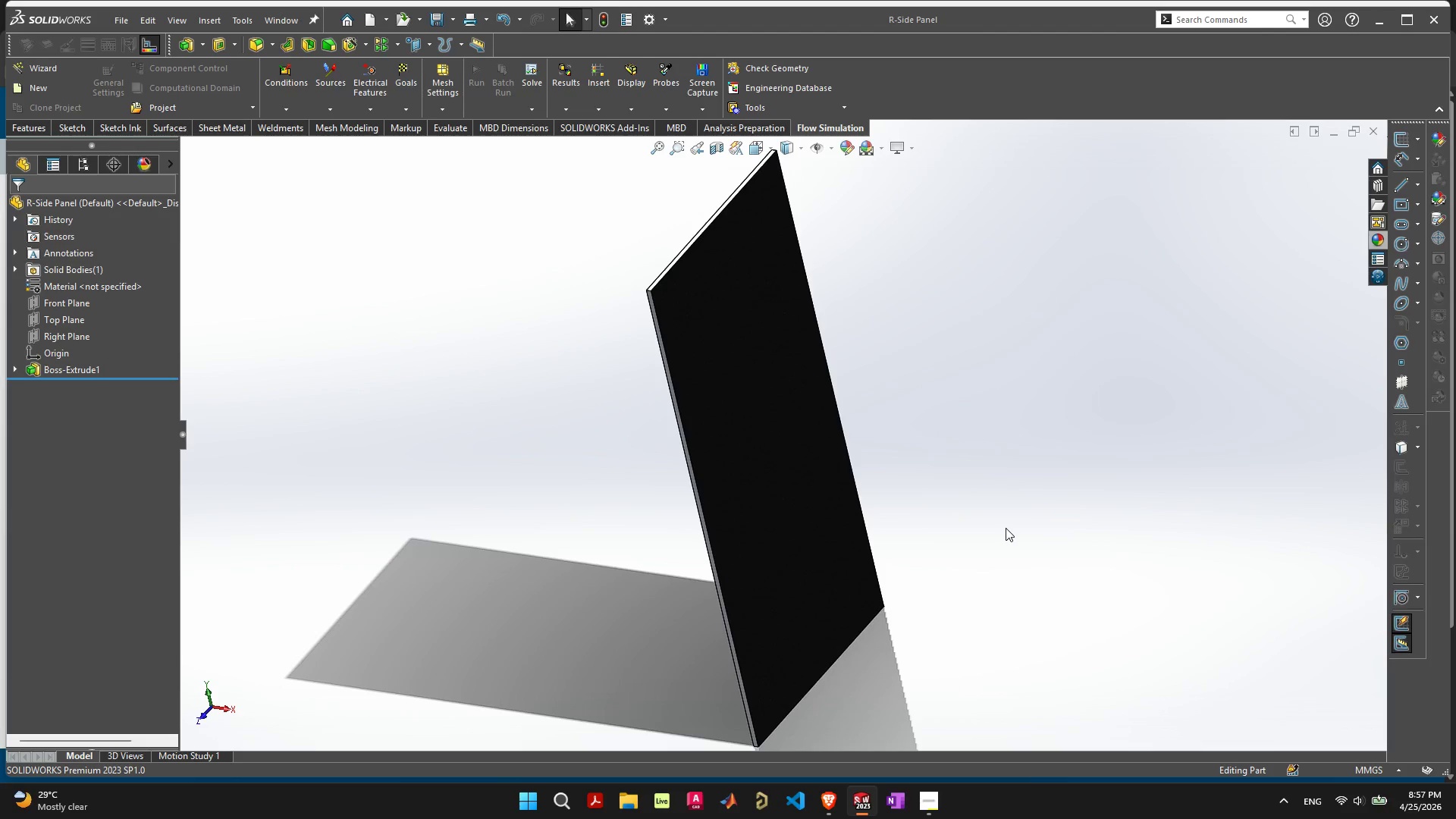 
key(Control+Z)
 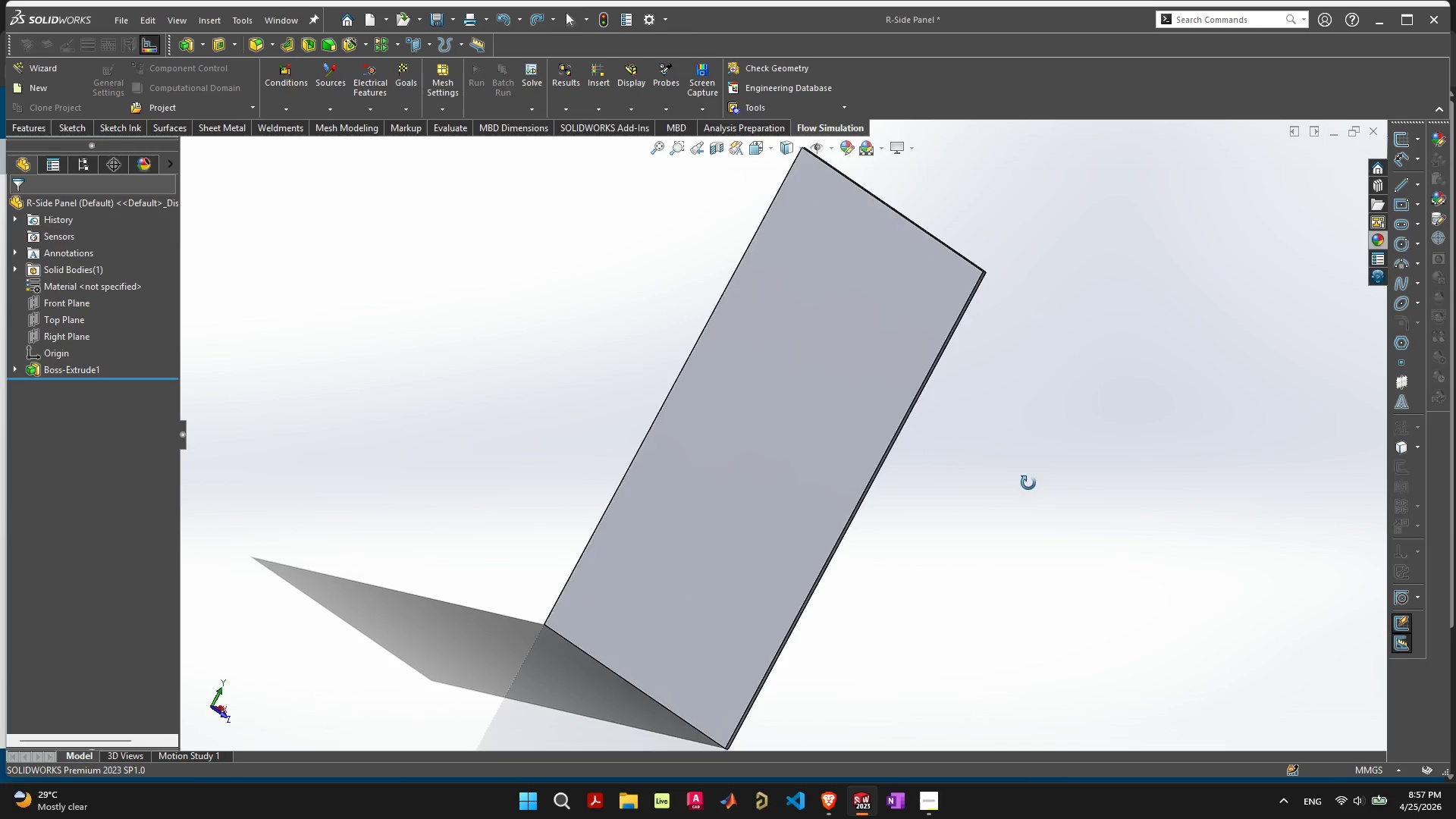 
left_click([788, 426])
 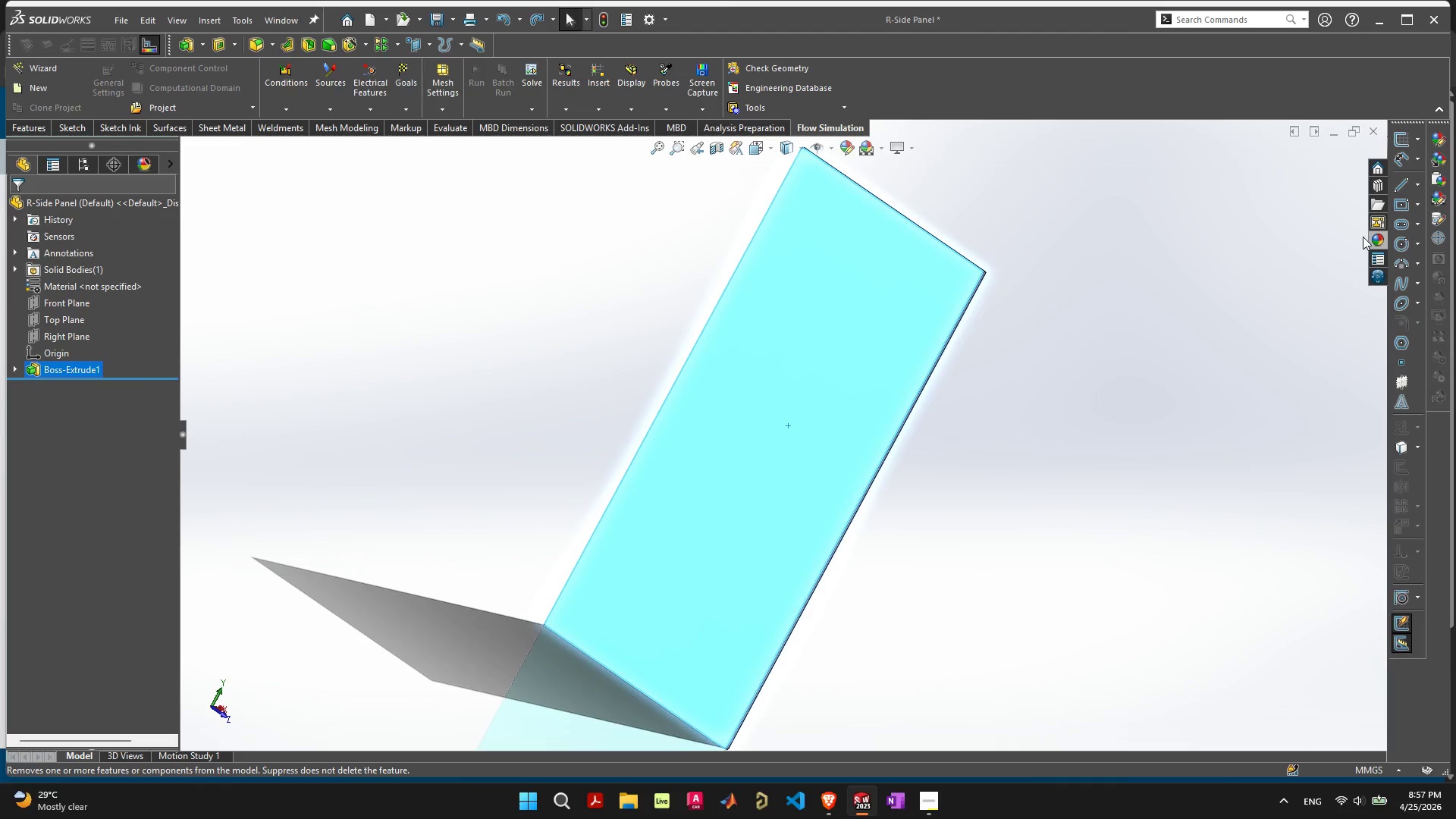 
left_click([1372, 238])
 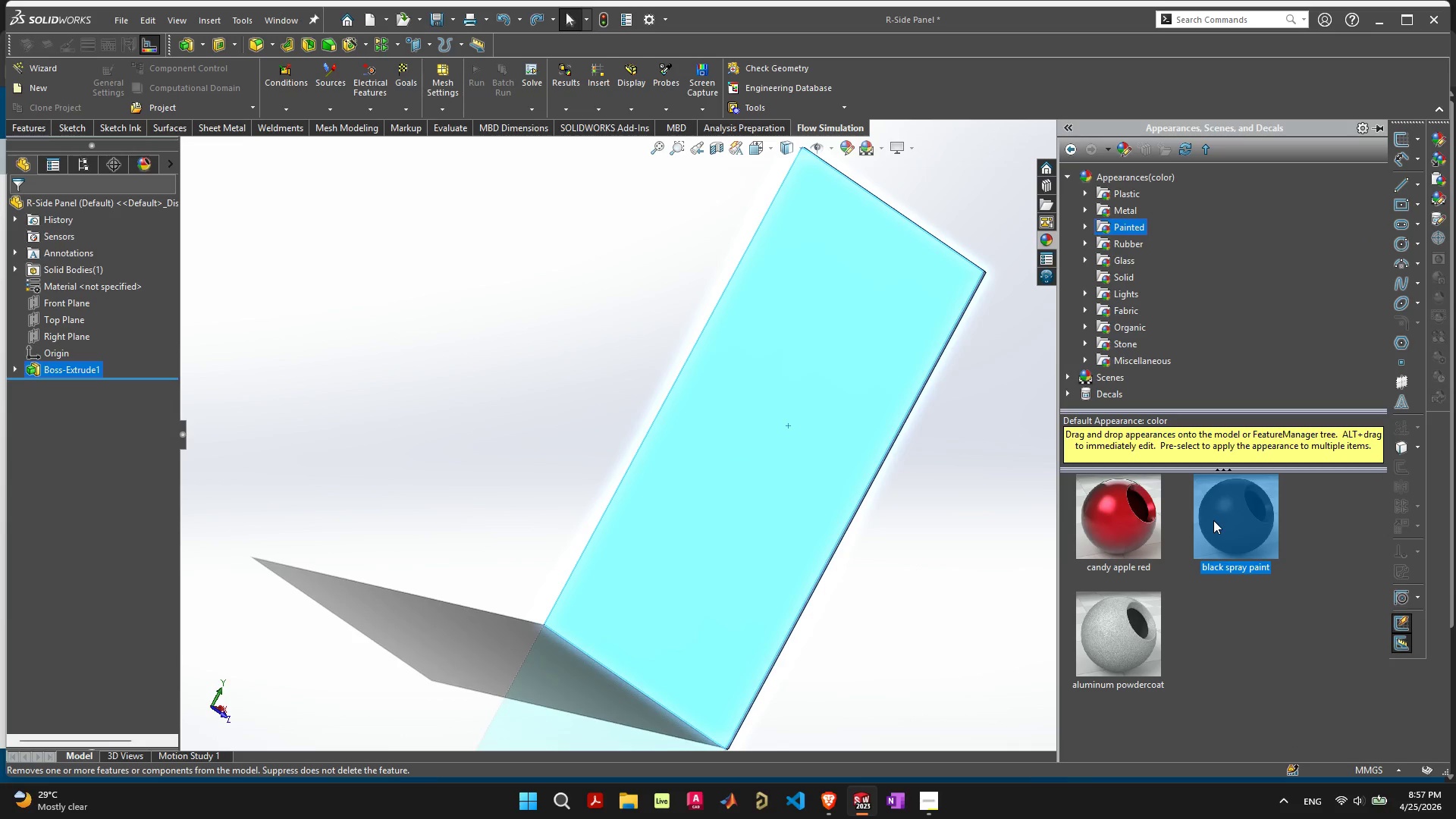 
left_click([1213, 520])
 